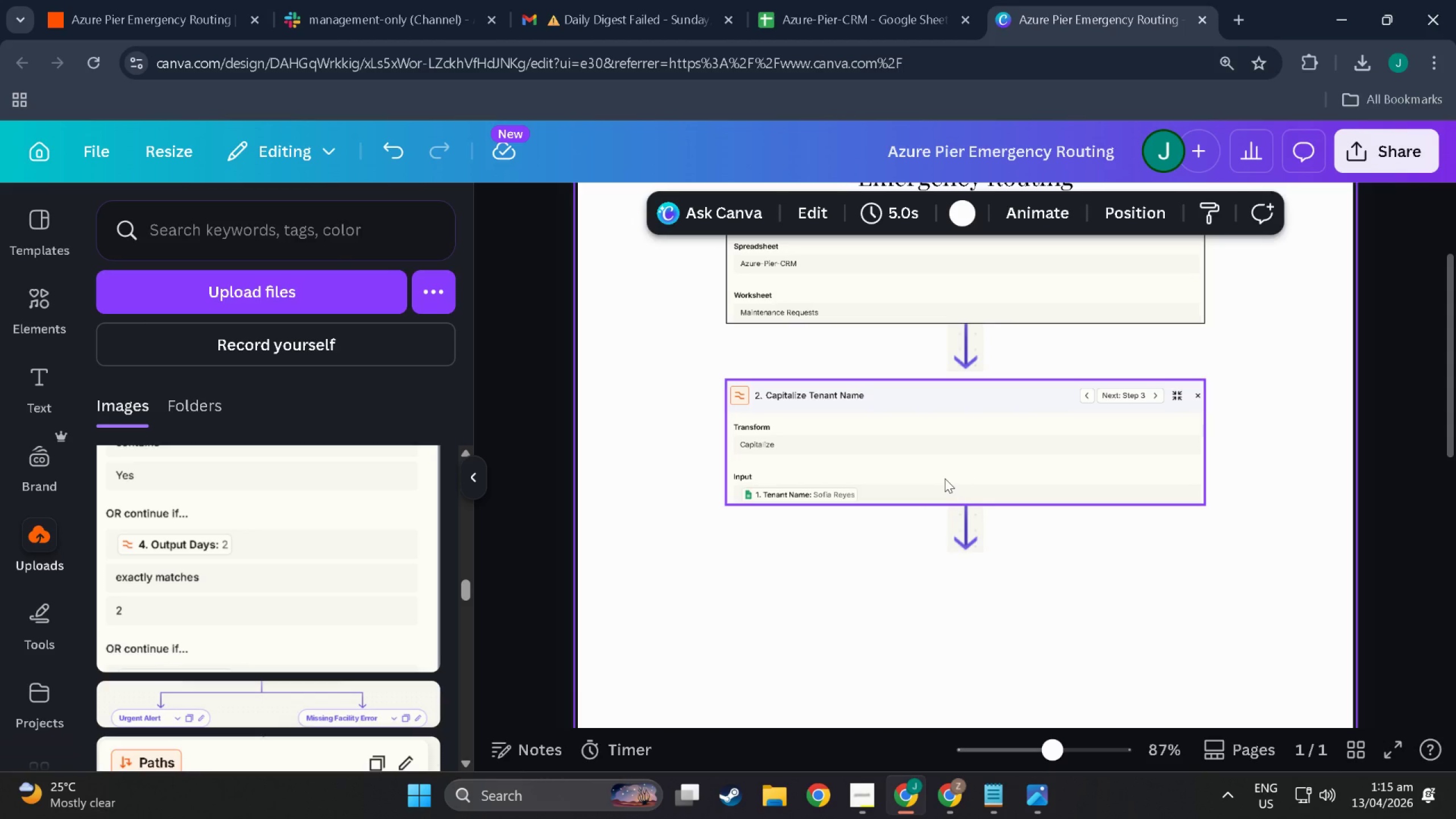 
scroll: coordinate [890, 449], scroll_direction: down, amount: 3.0
 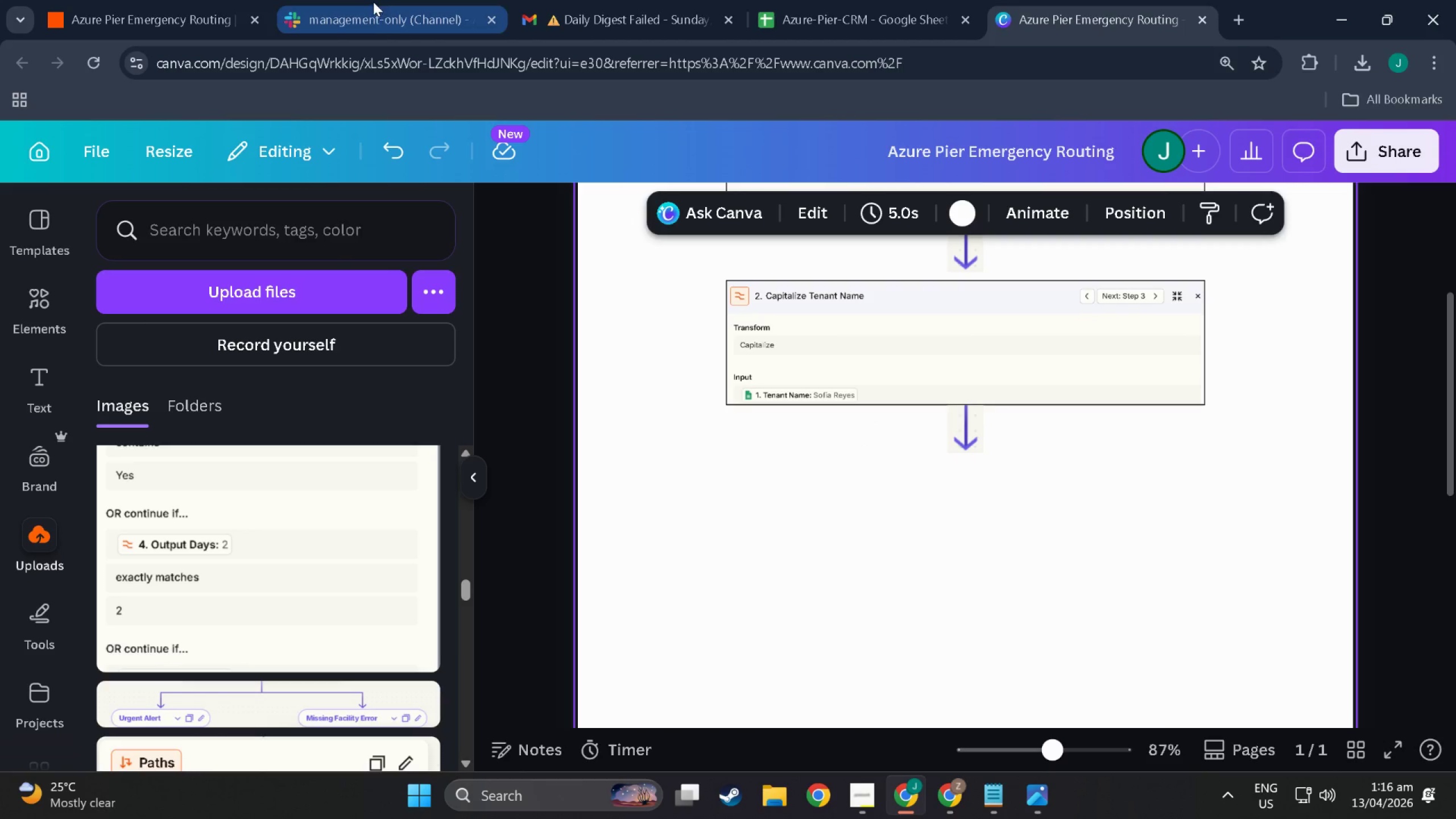 
left_click([114, 0])
 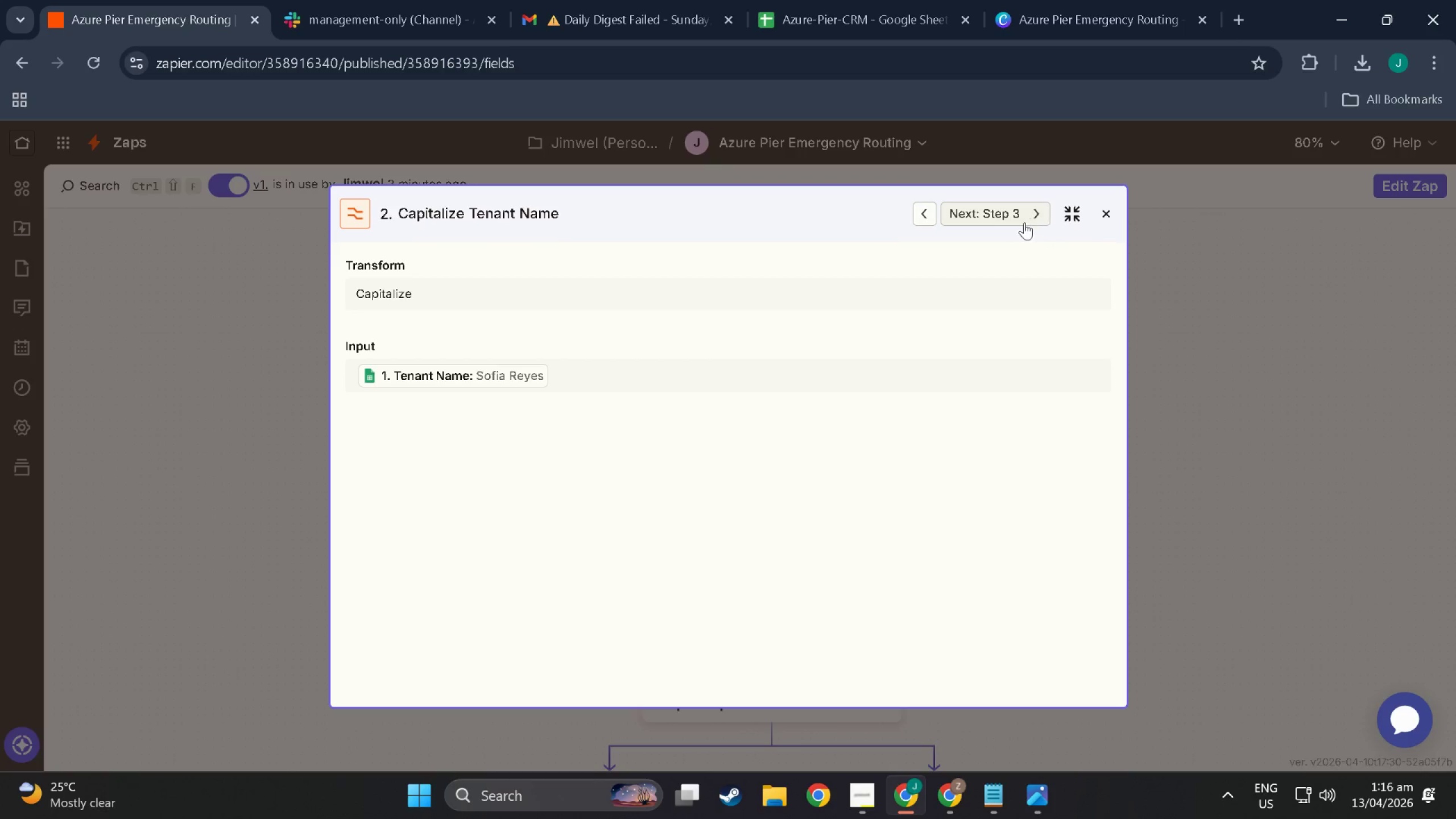 
left_click([1032, 214])
 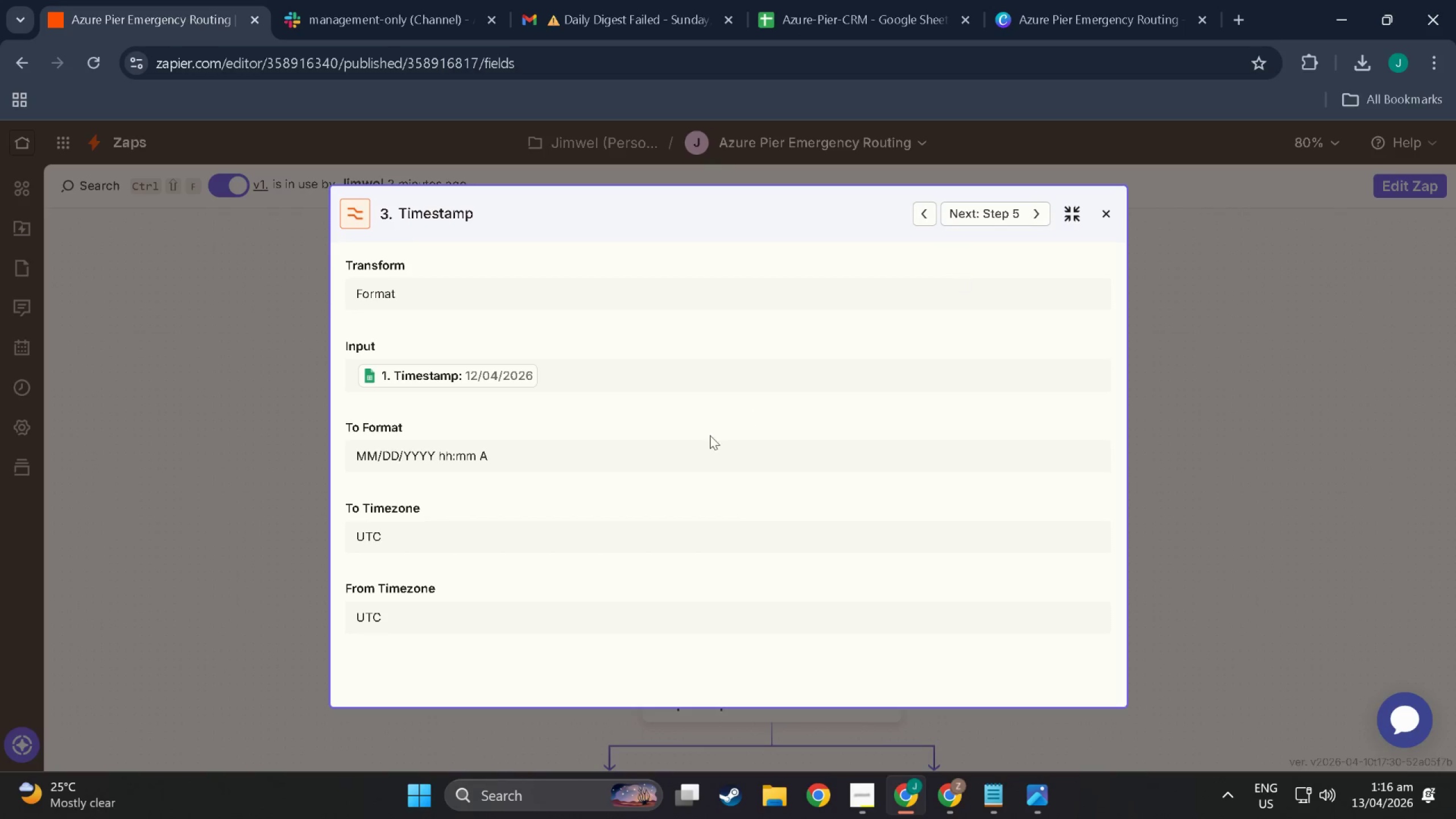 
scroll: coordinate [788, 467], scroll_direction: up, amount: 1.0
 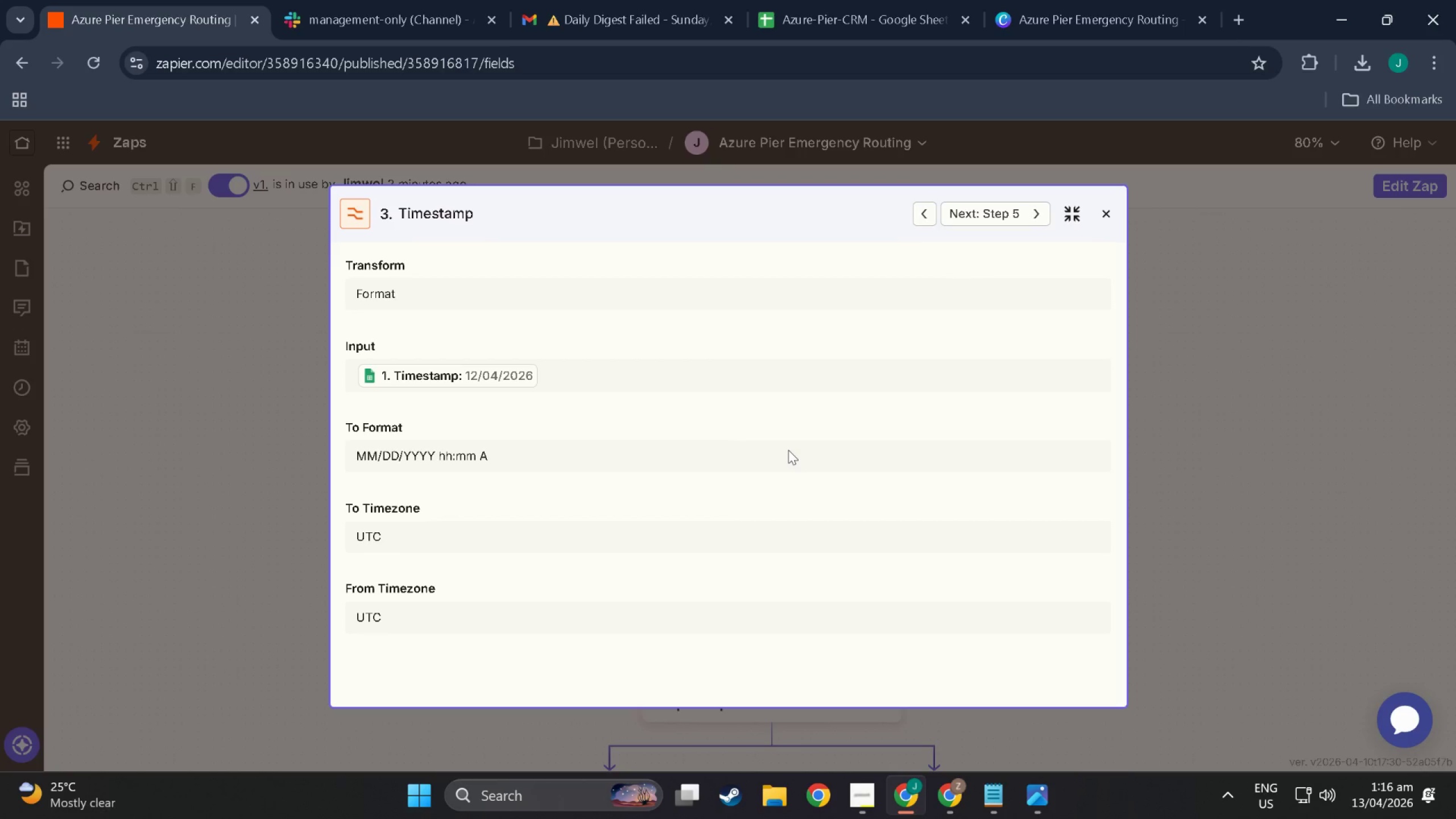 
key(Meta+MetaLeft)
 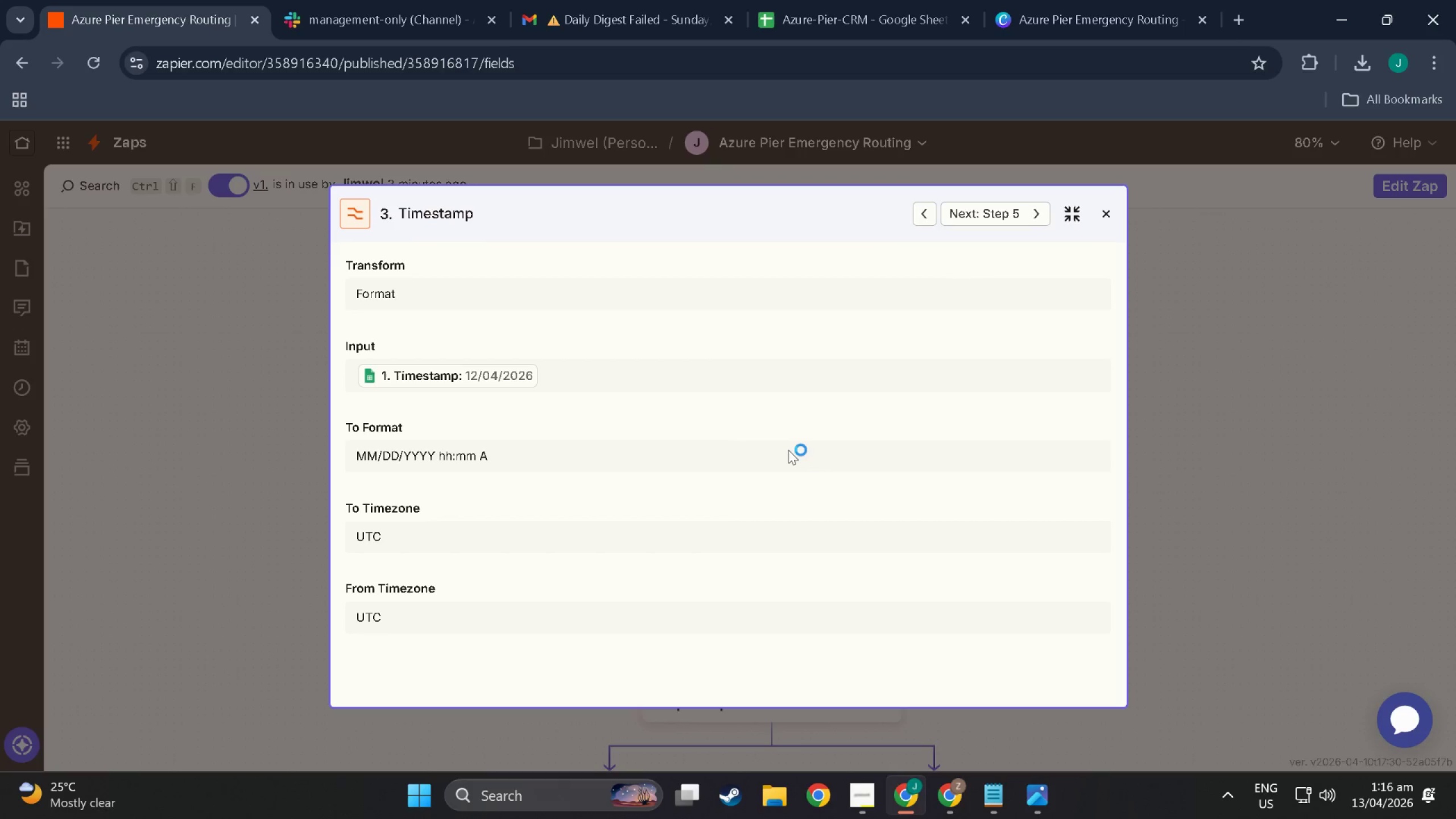 
key(Meta+Shift+ShiftLeft)
 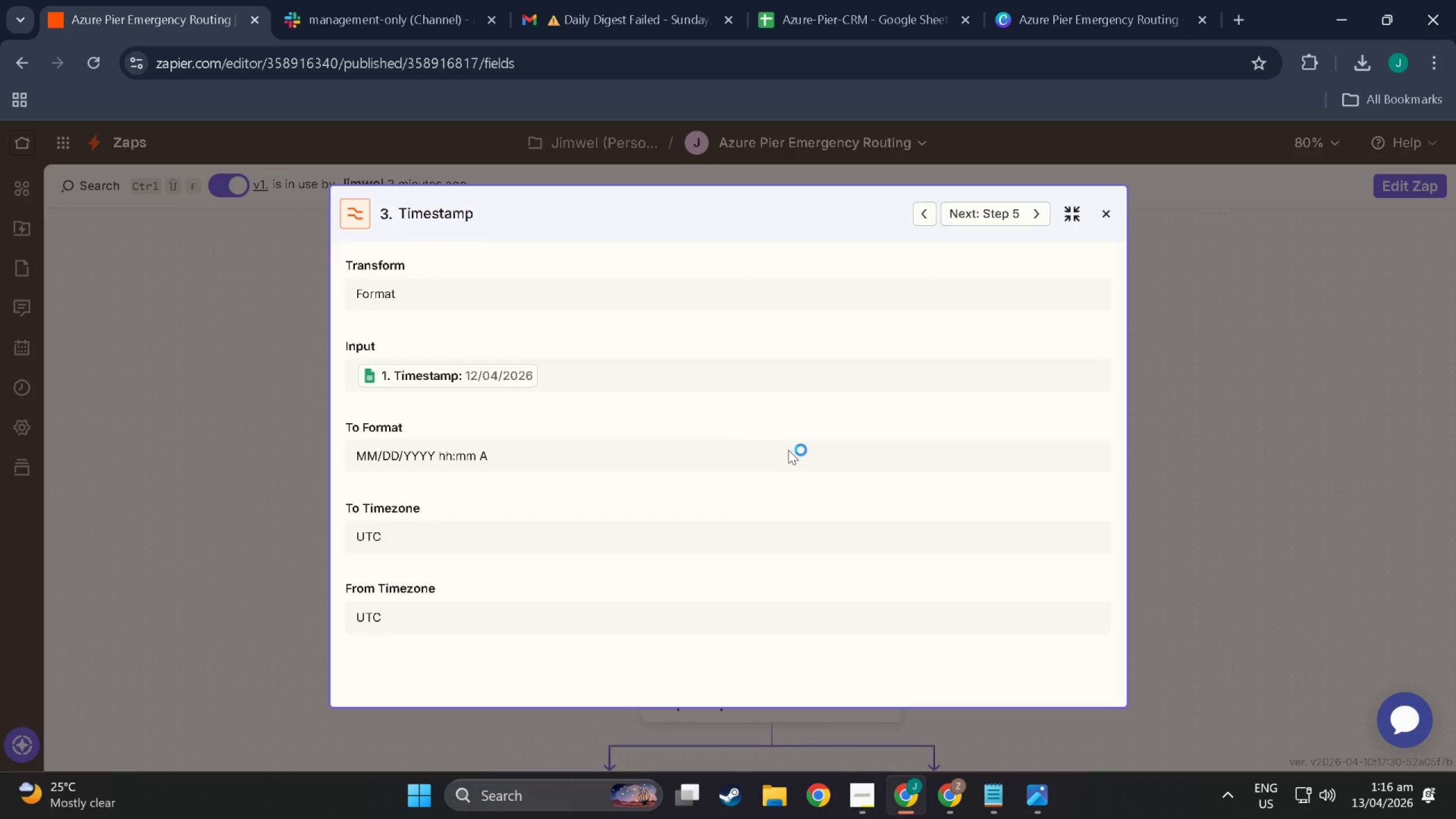 
key(Meta+Shift+S)
 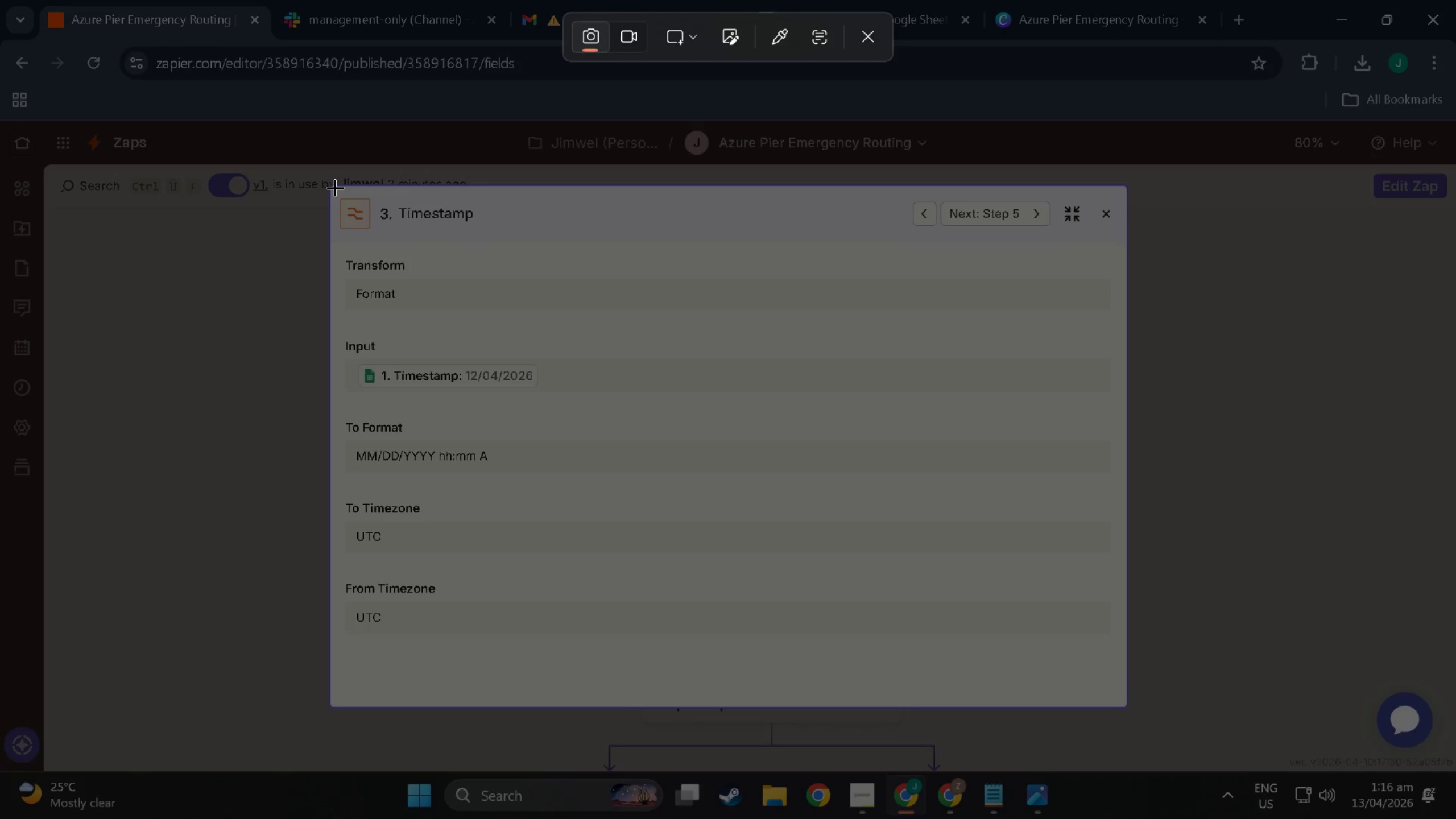 
left_click_drag(start_coordinate=[333, 188], to_coordinate=[1123, 649])
 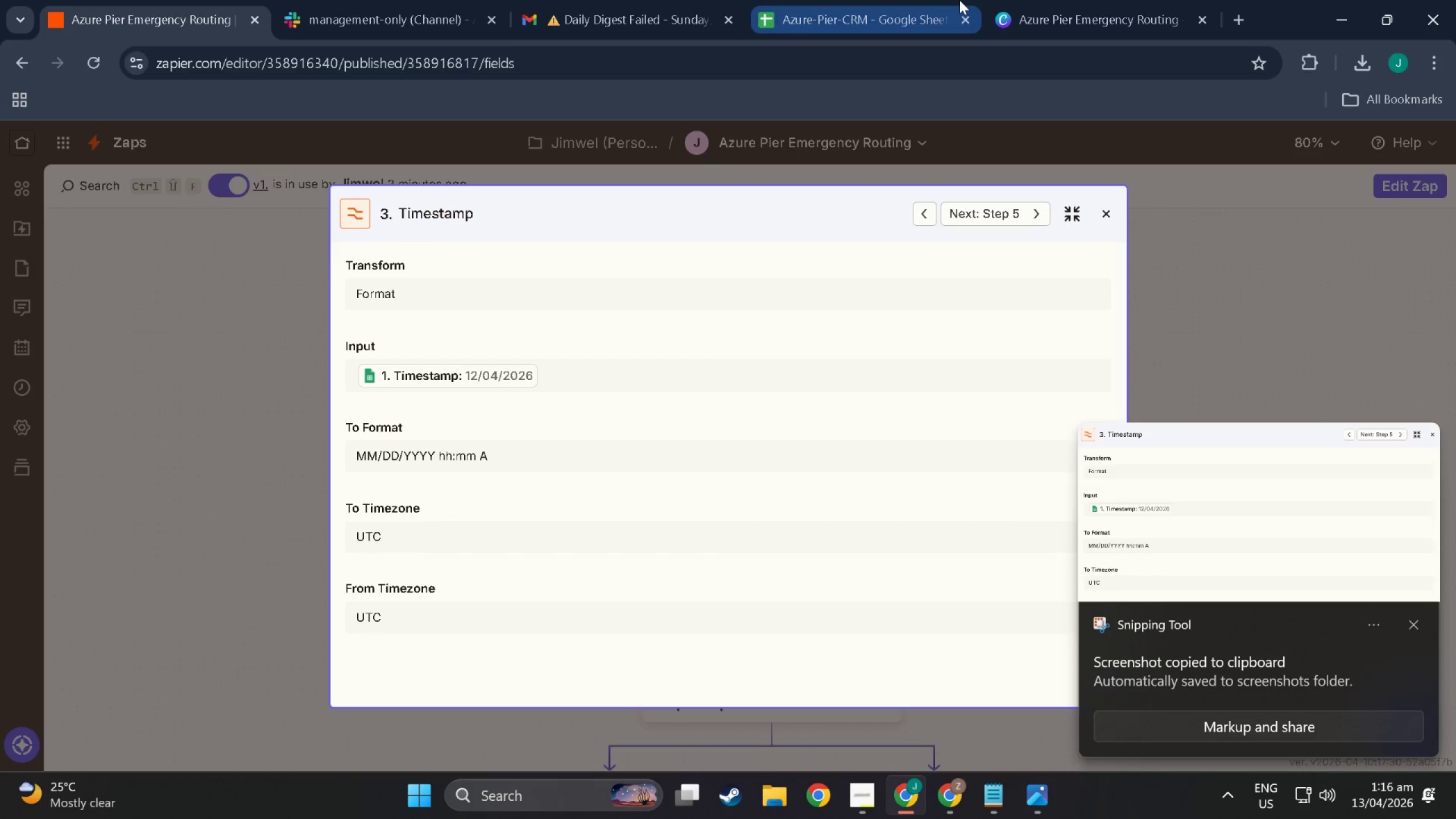 
left_click([1049, 0])
 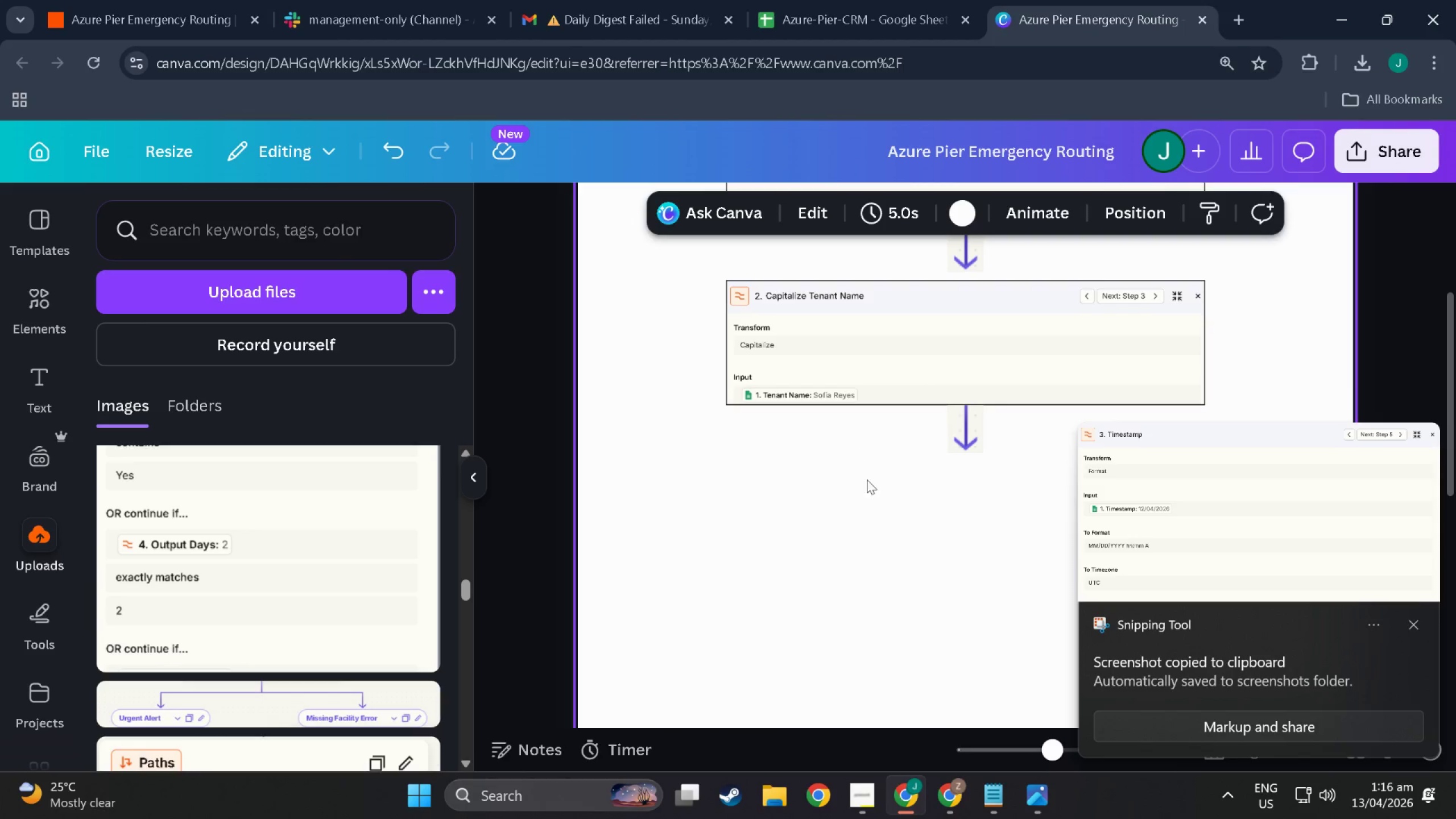 
left_click([867, 485])
 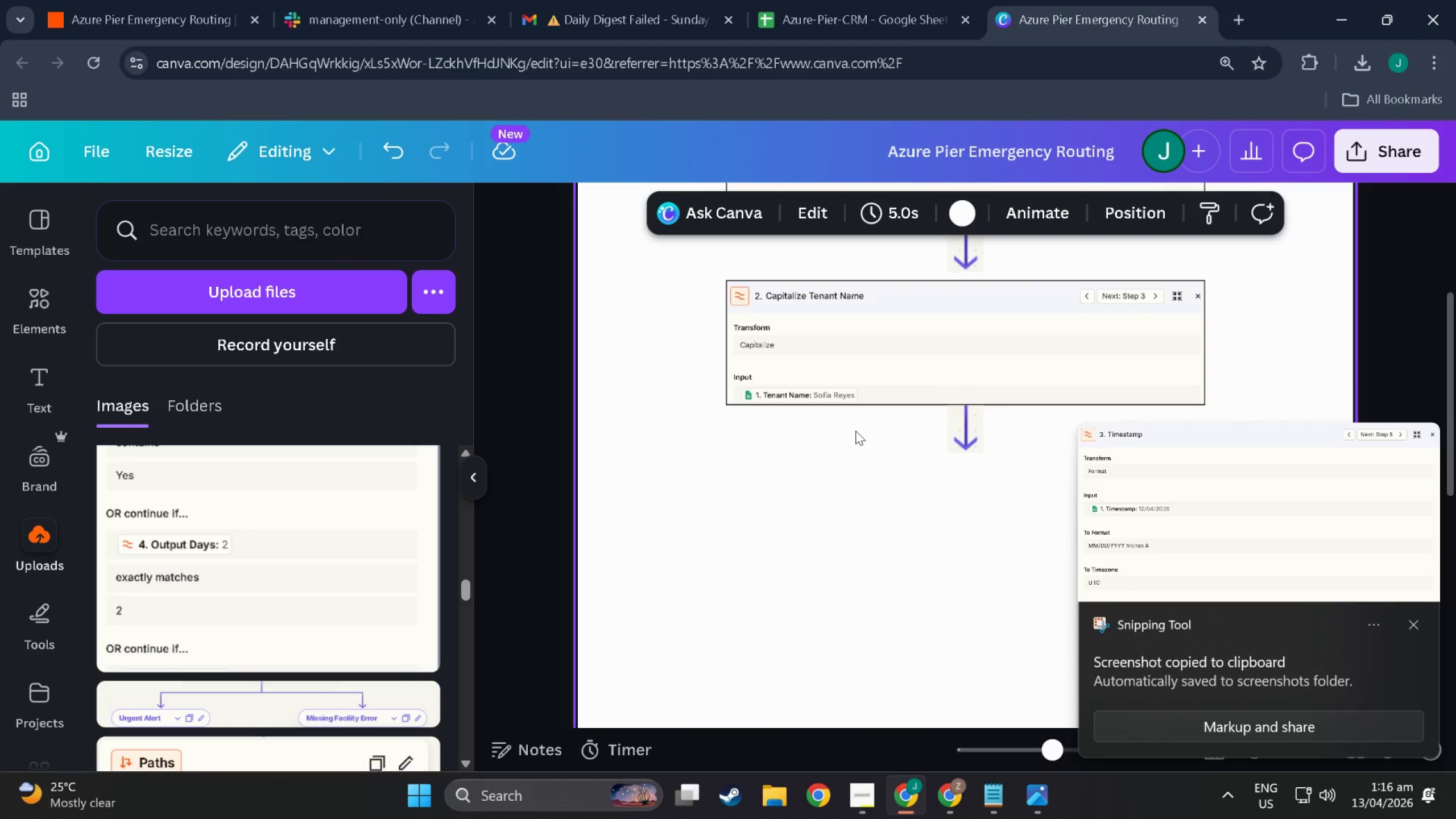 
key(Control+V)
 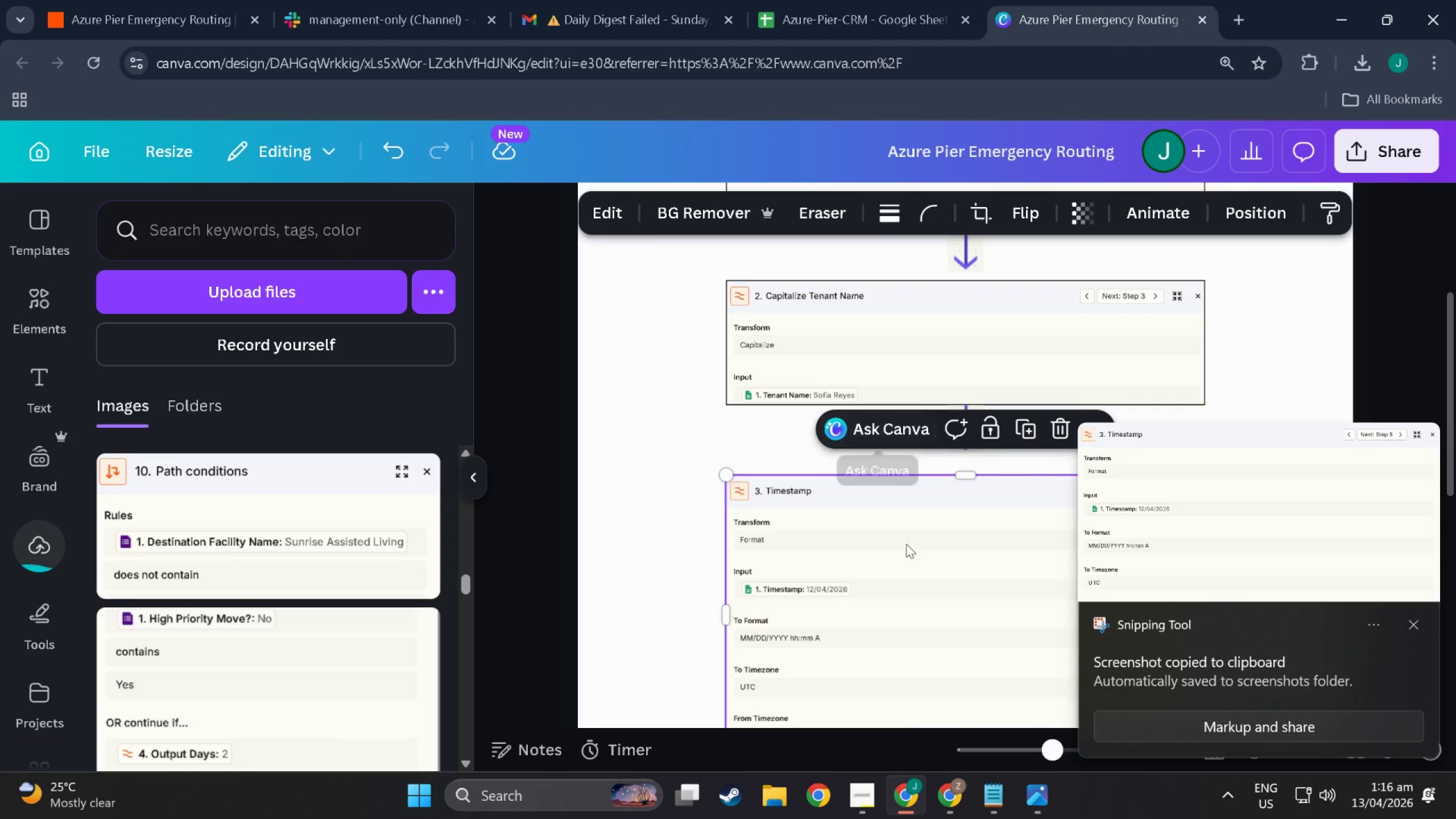 
scroll: coordinate [900, 573], scroll_direction: down, amount: 3.0
 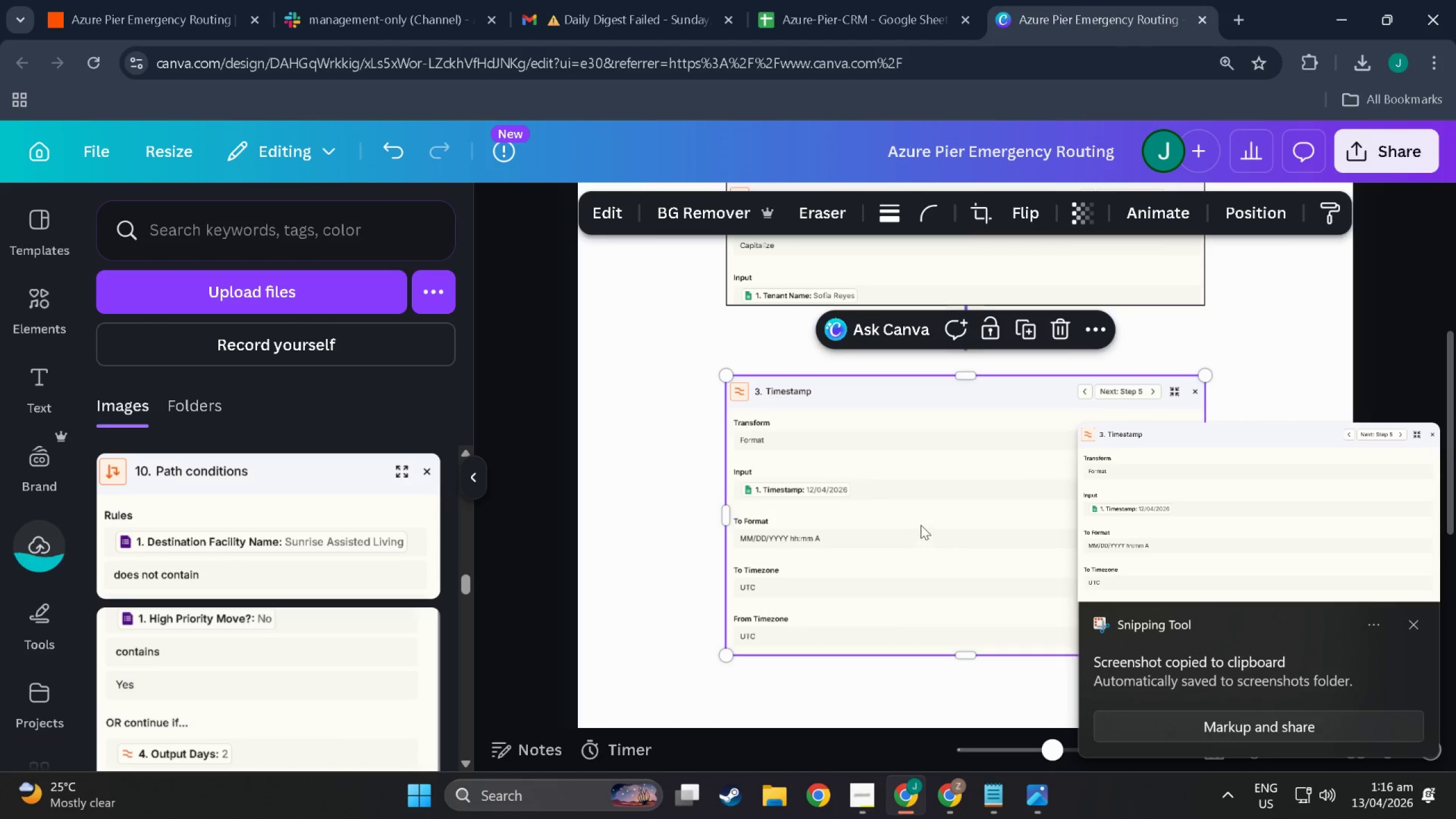 
left_click_drag(start_coordinate=[921, 525], to_coordinate=[923, 508])
 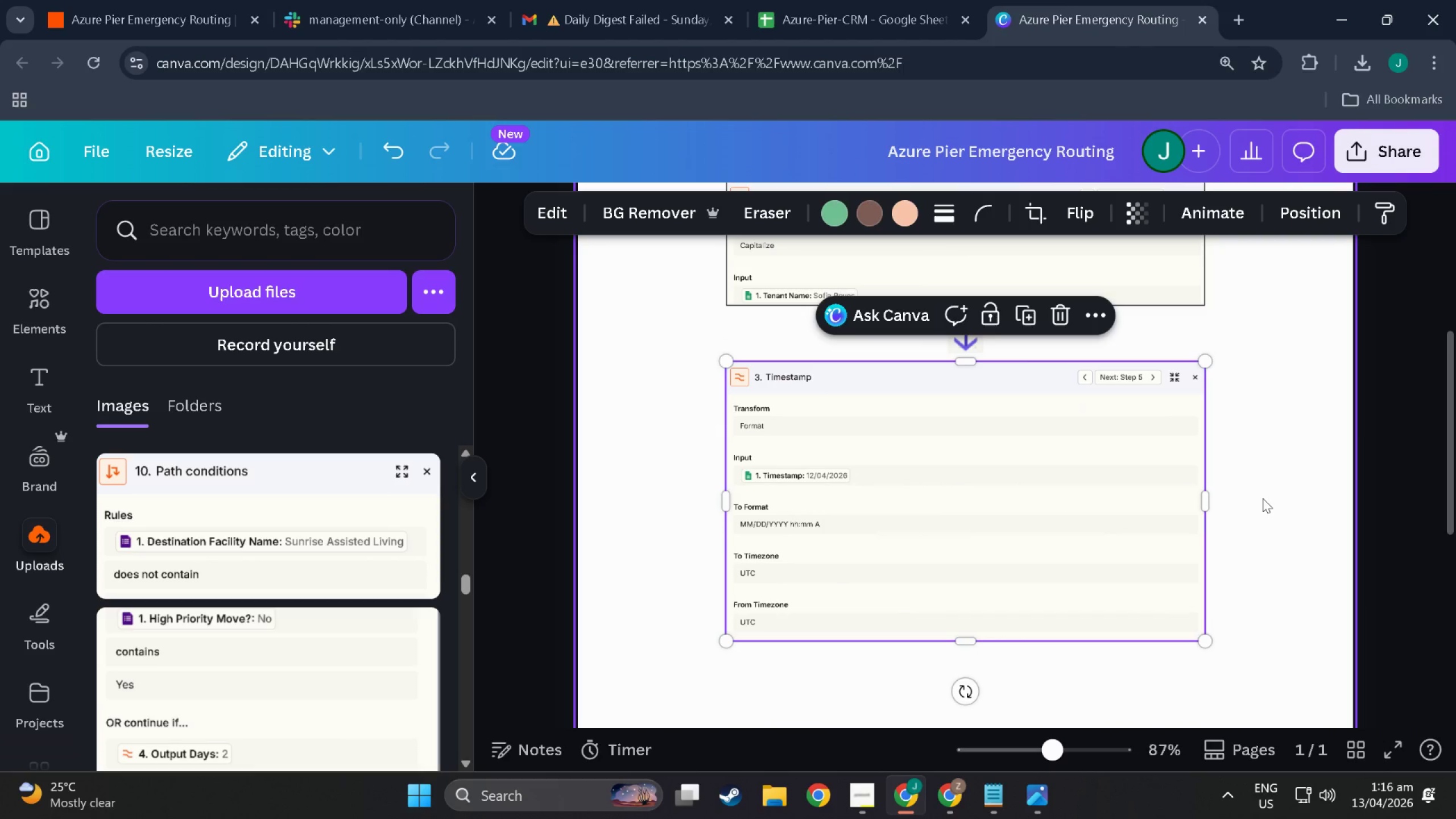 
left_click([1263, 498])
 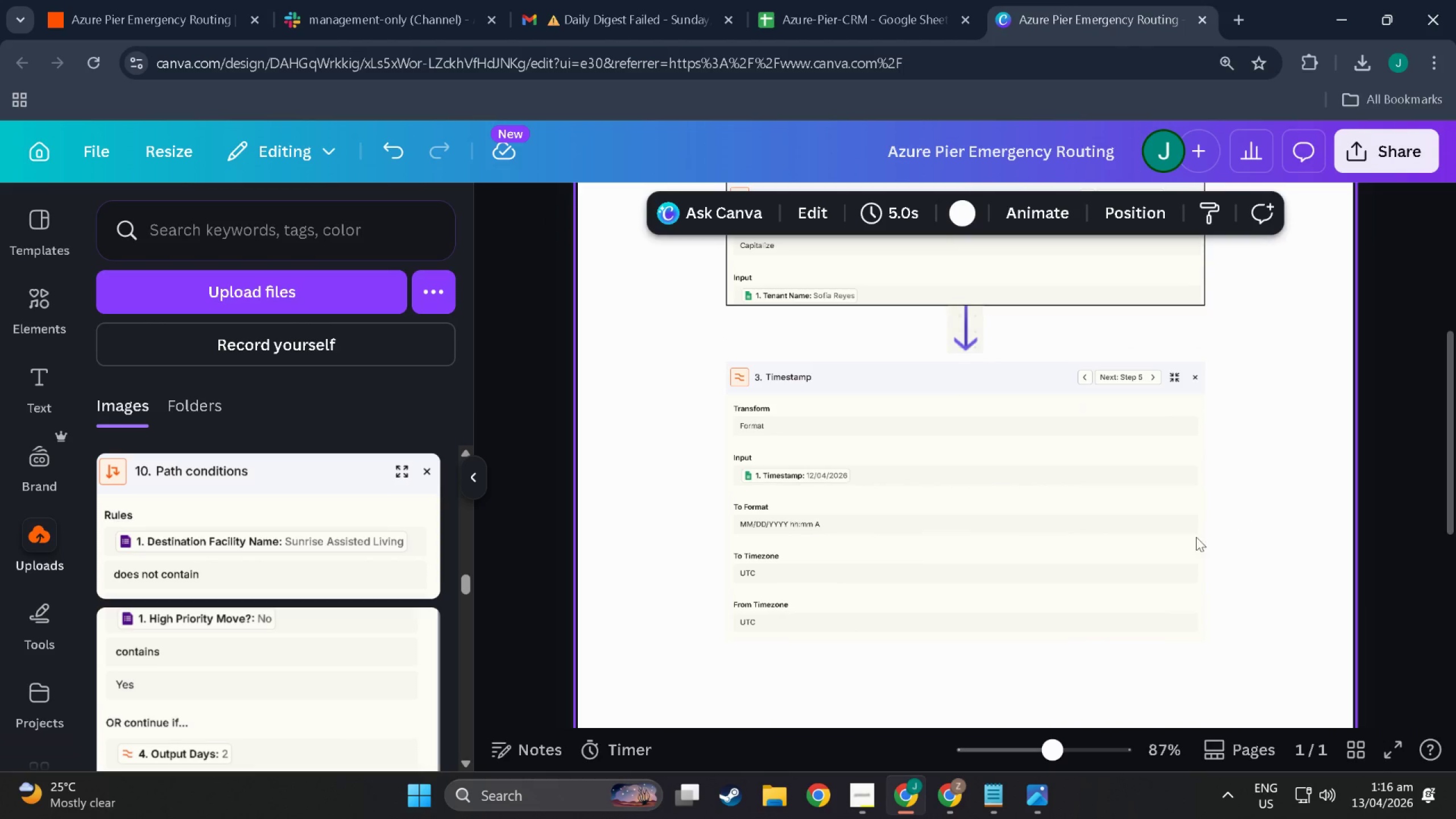 
left_click([847, 630])
 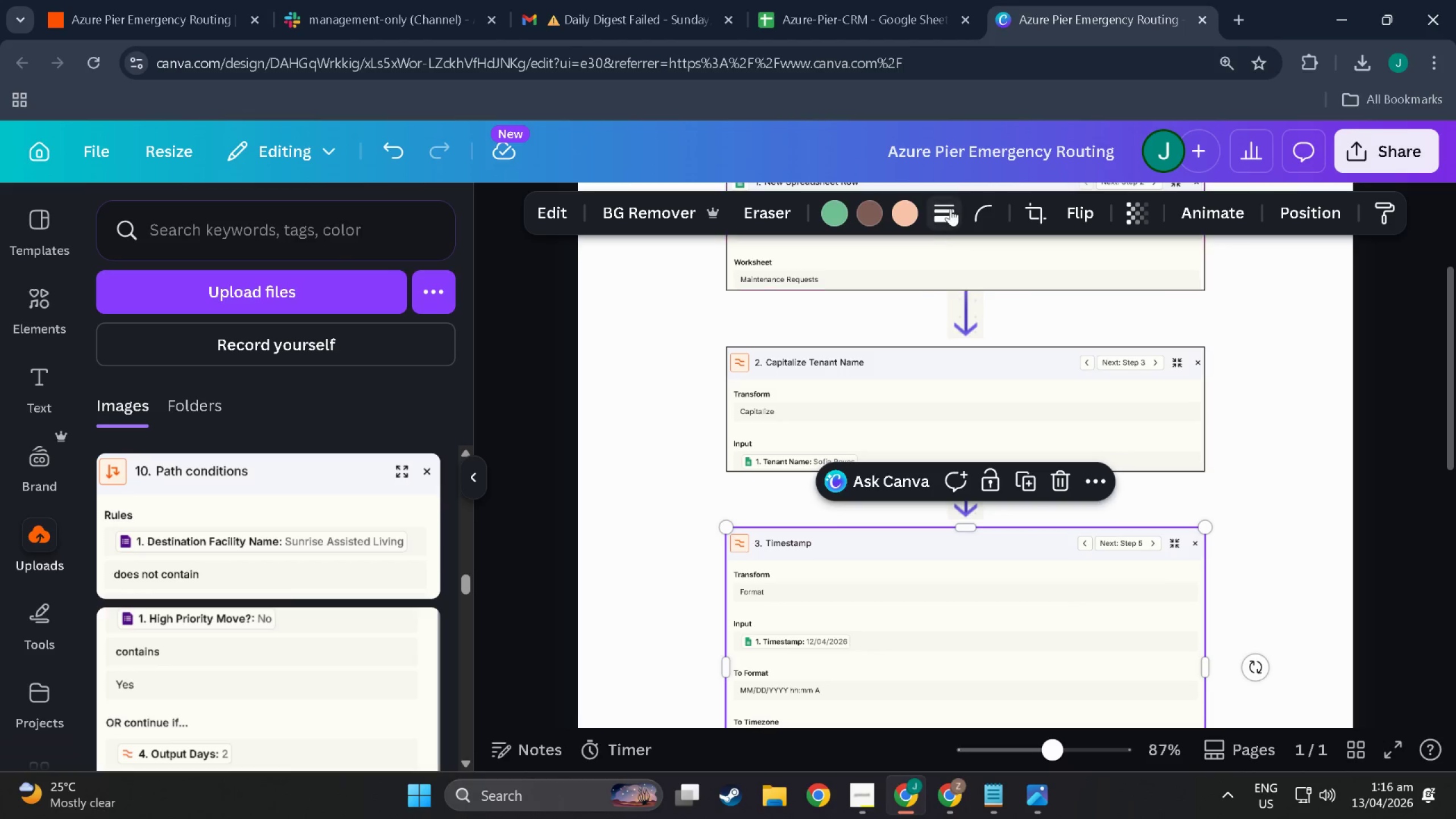 
scroll: coordinate [1169, 543], scroll_direction: up, amount: 5.0
 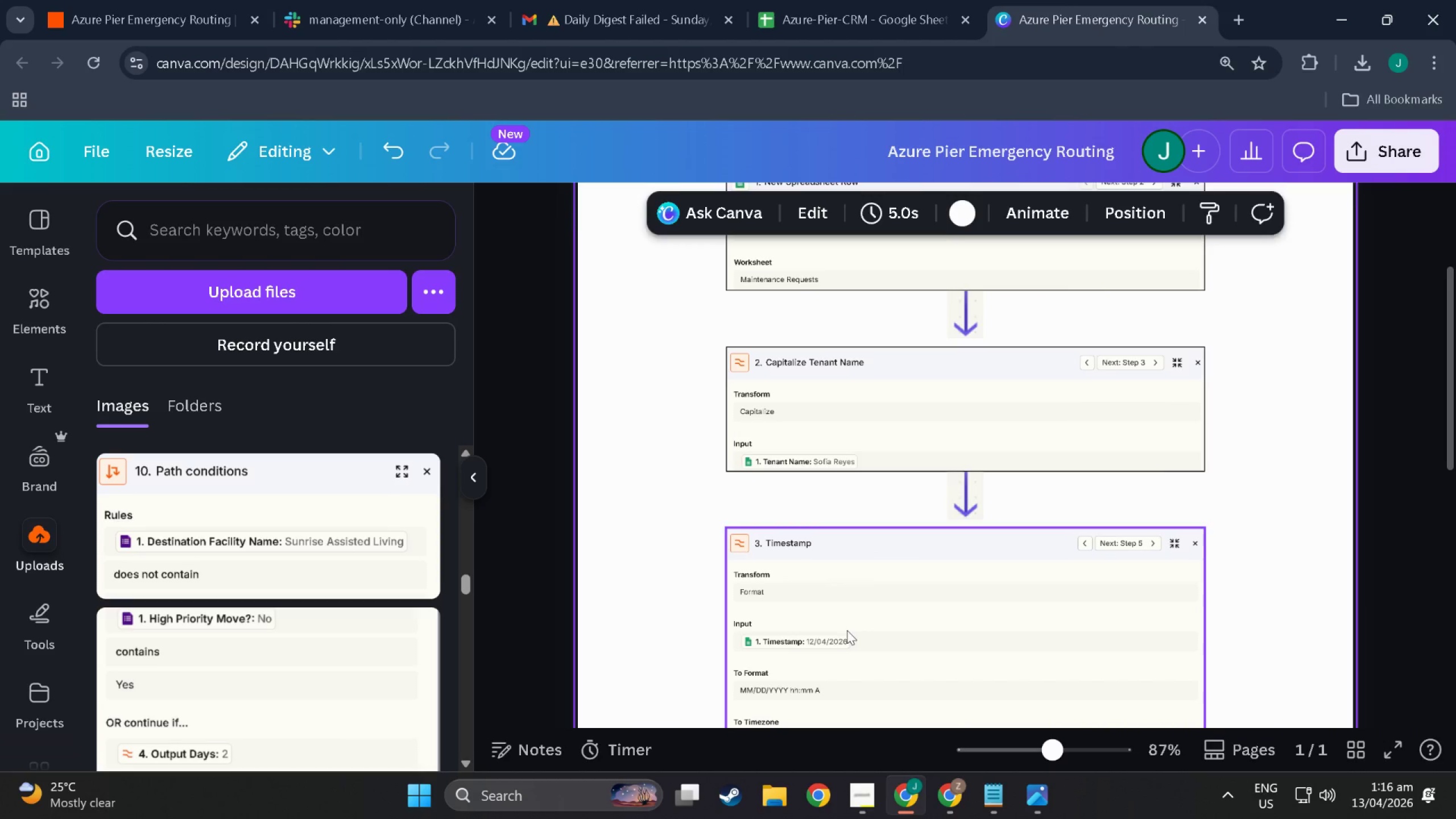 
left_click([950, 209])
 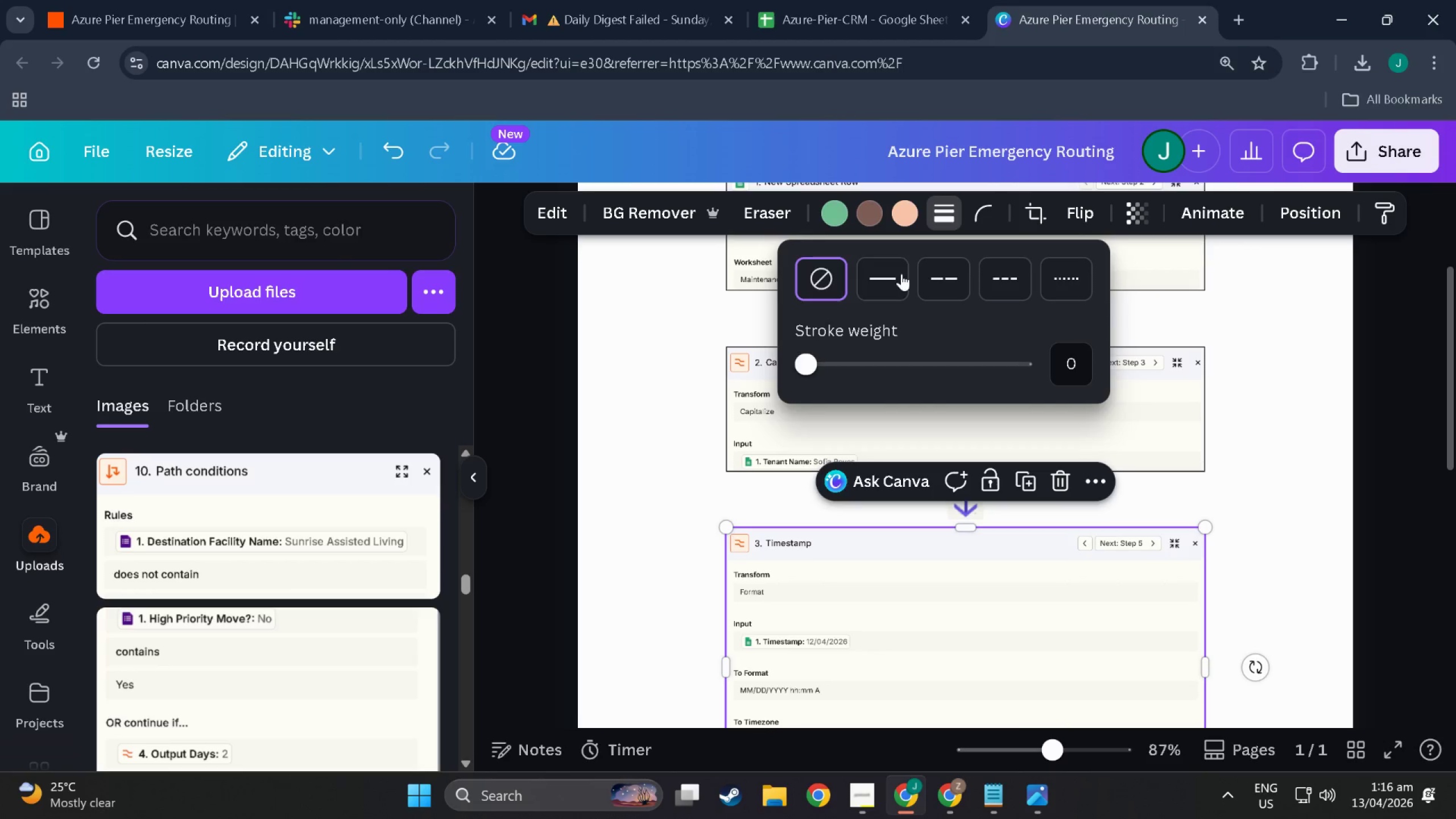 
left_click([881, 272])
 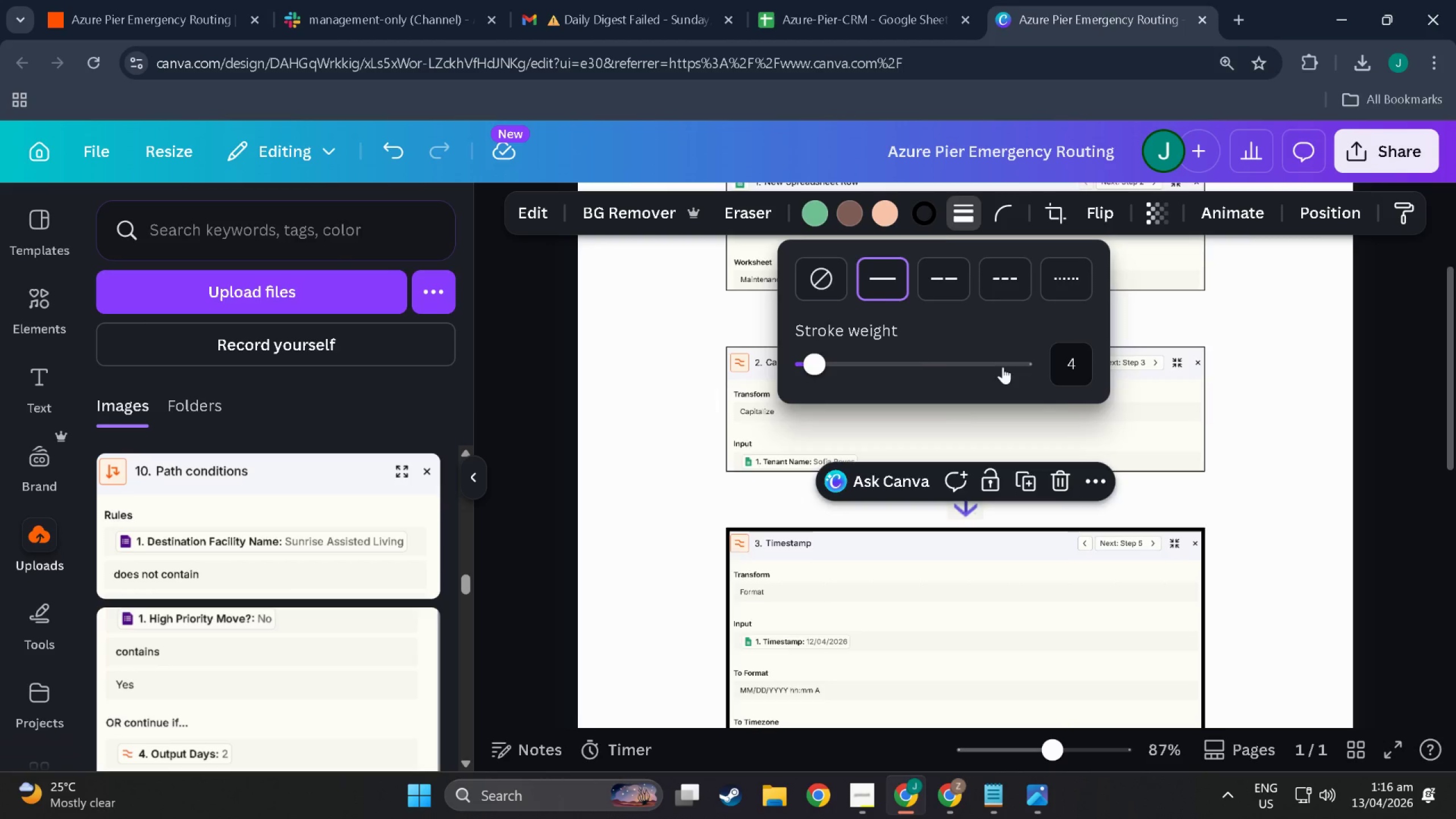 
scroll: coordinate [1041, 479], scroll_direction: down, amount: 3.0
 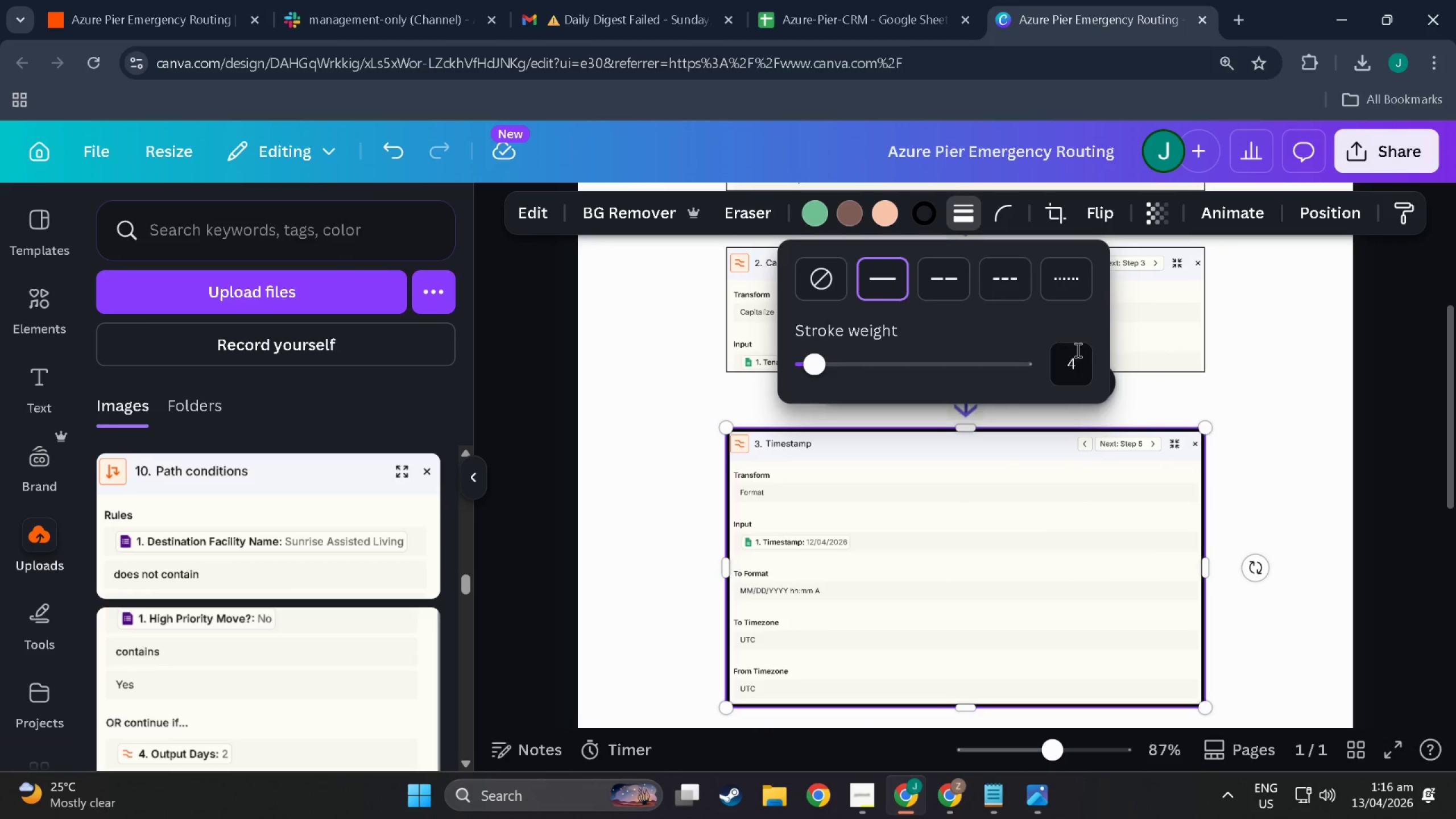 
left_click([1077, 366])
 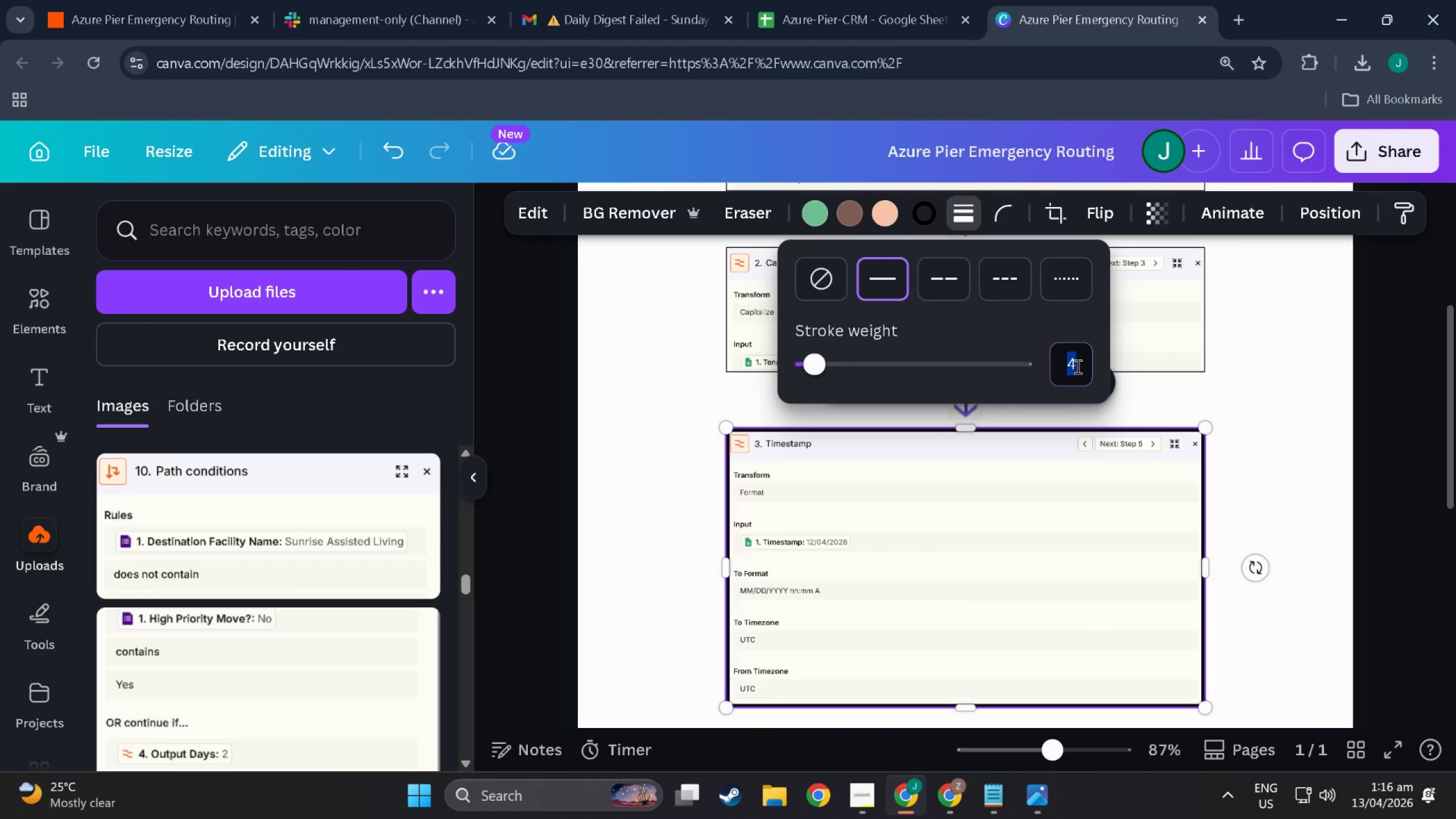 
key(1)
 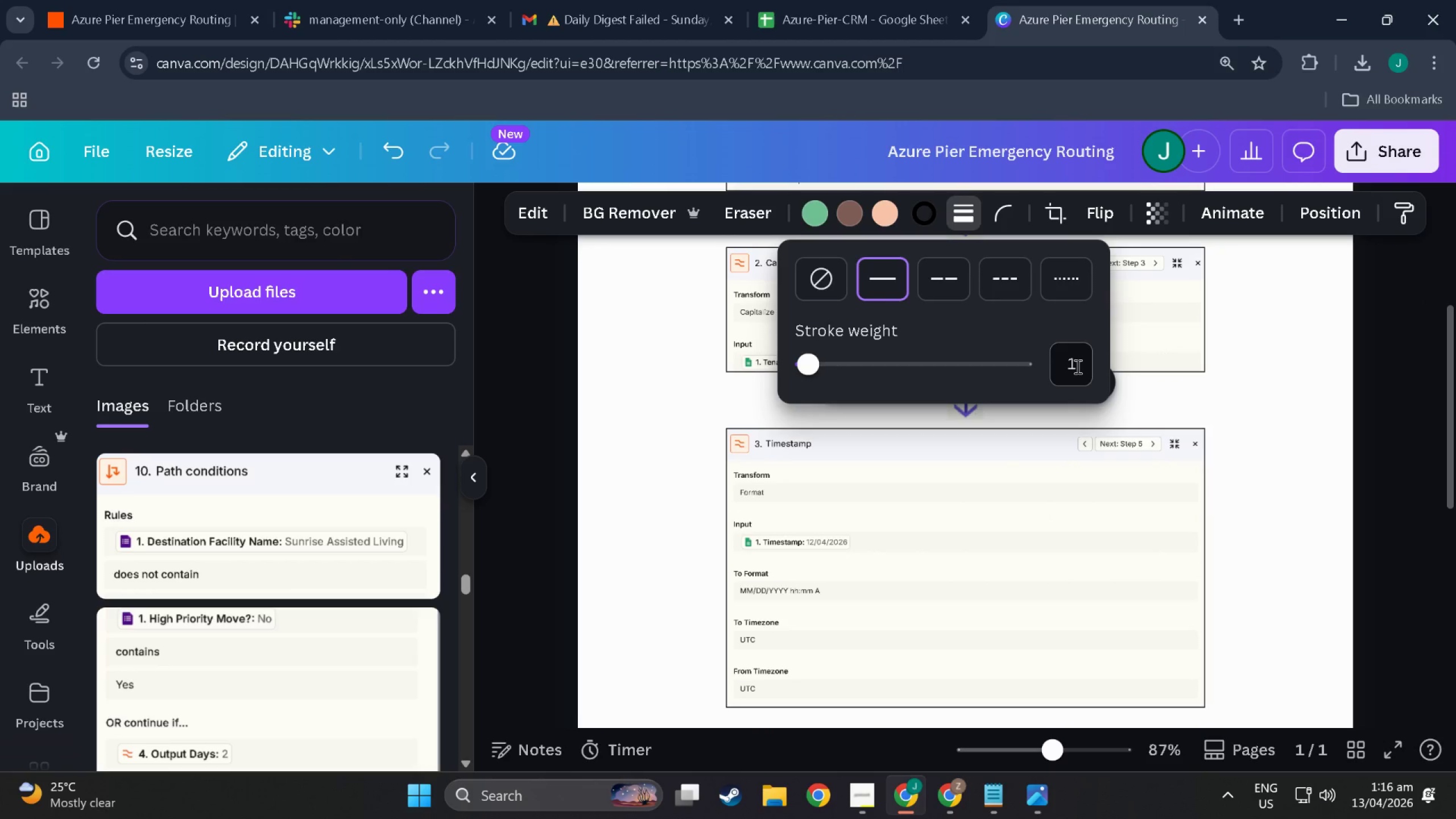 
key(NumpadEnter)
 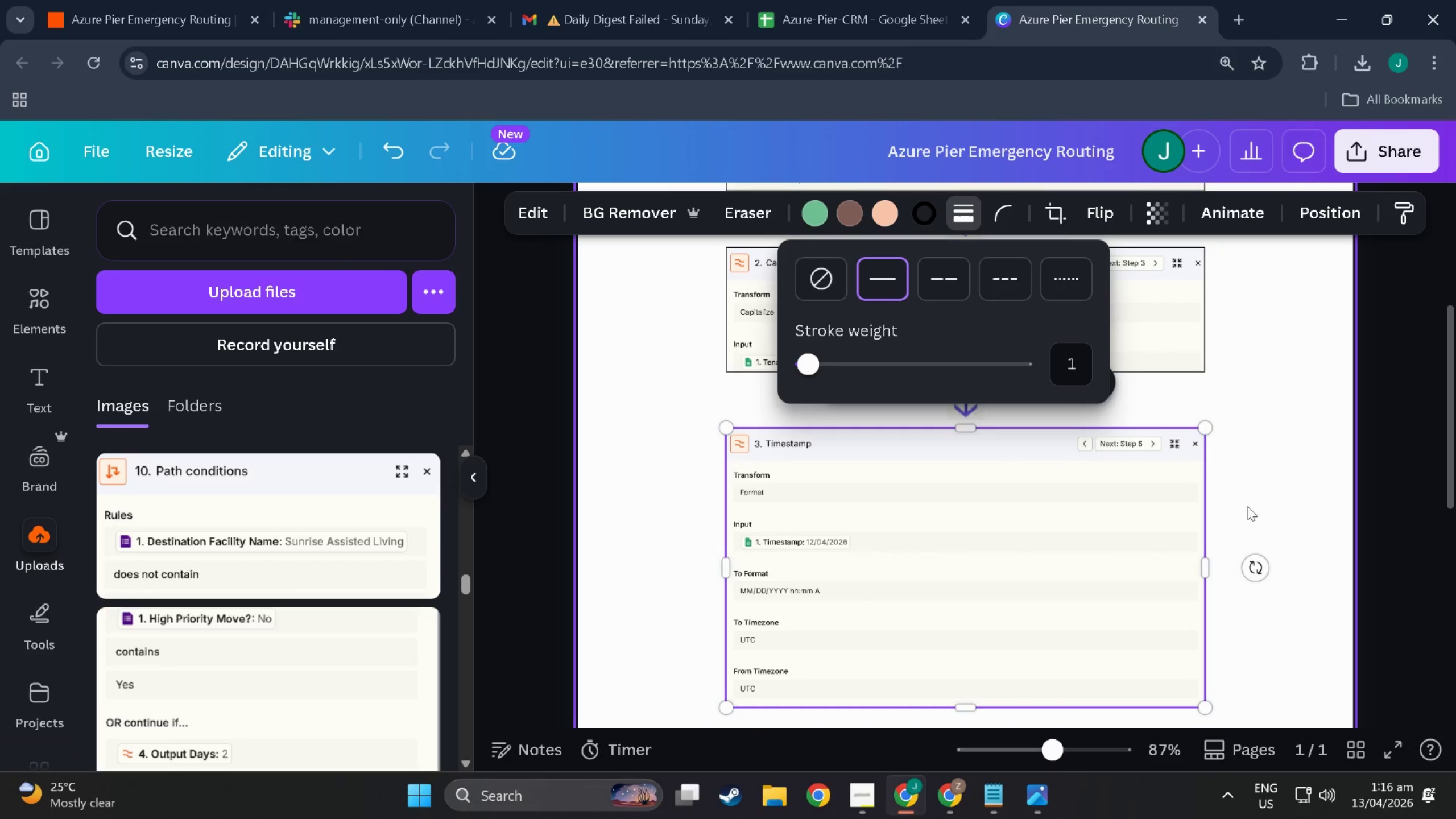 
left_click([1259, 511])
 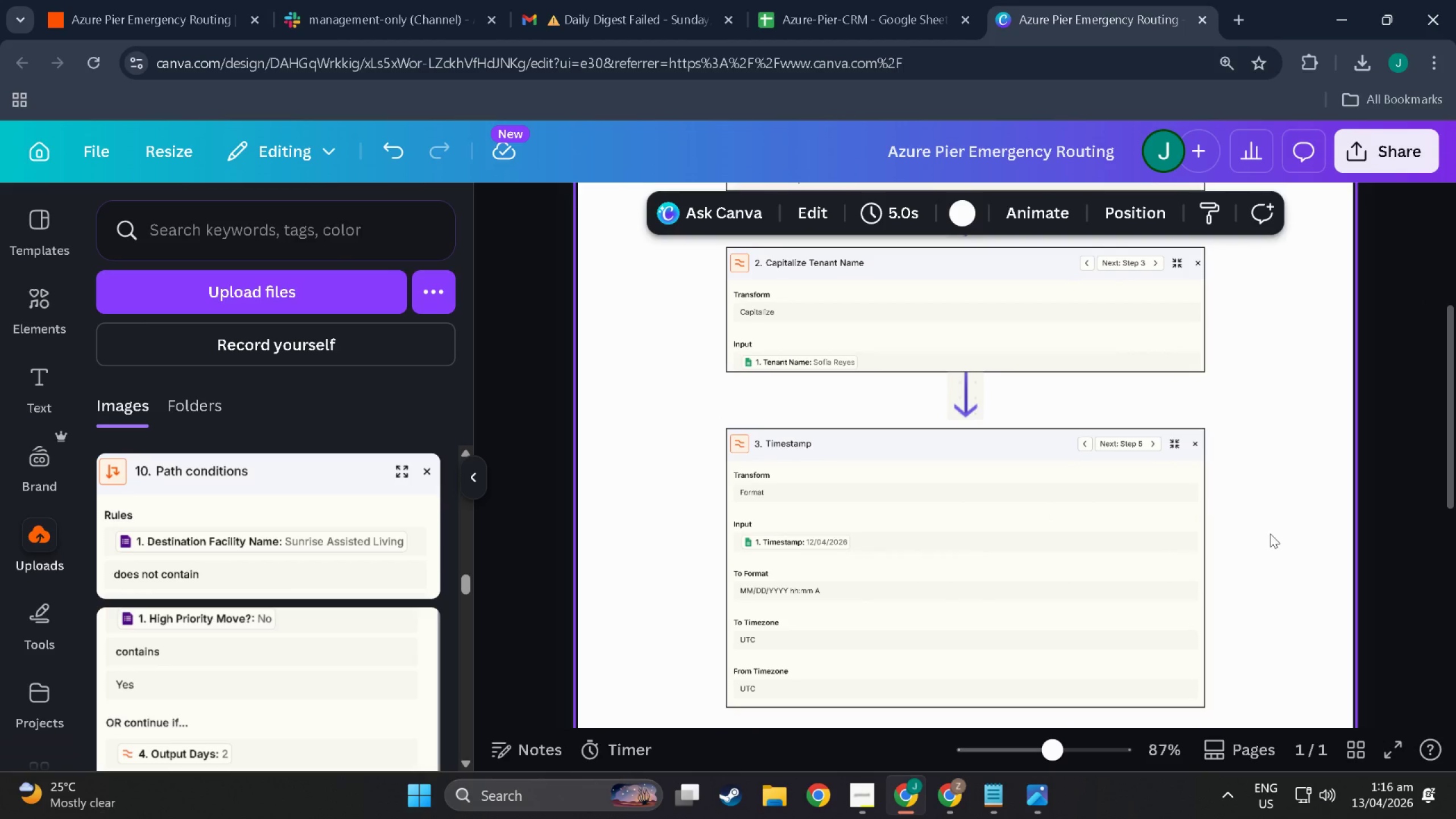 
scroll: coordinate [1258, 530], scroll_direction: down, amount: 4.0
 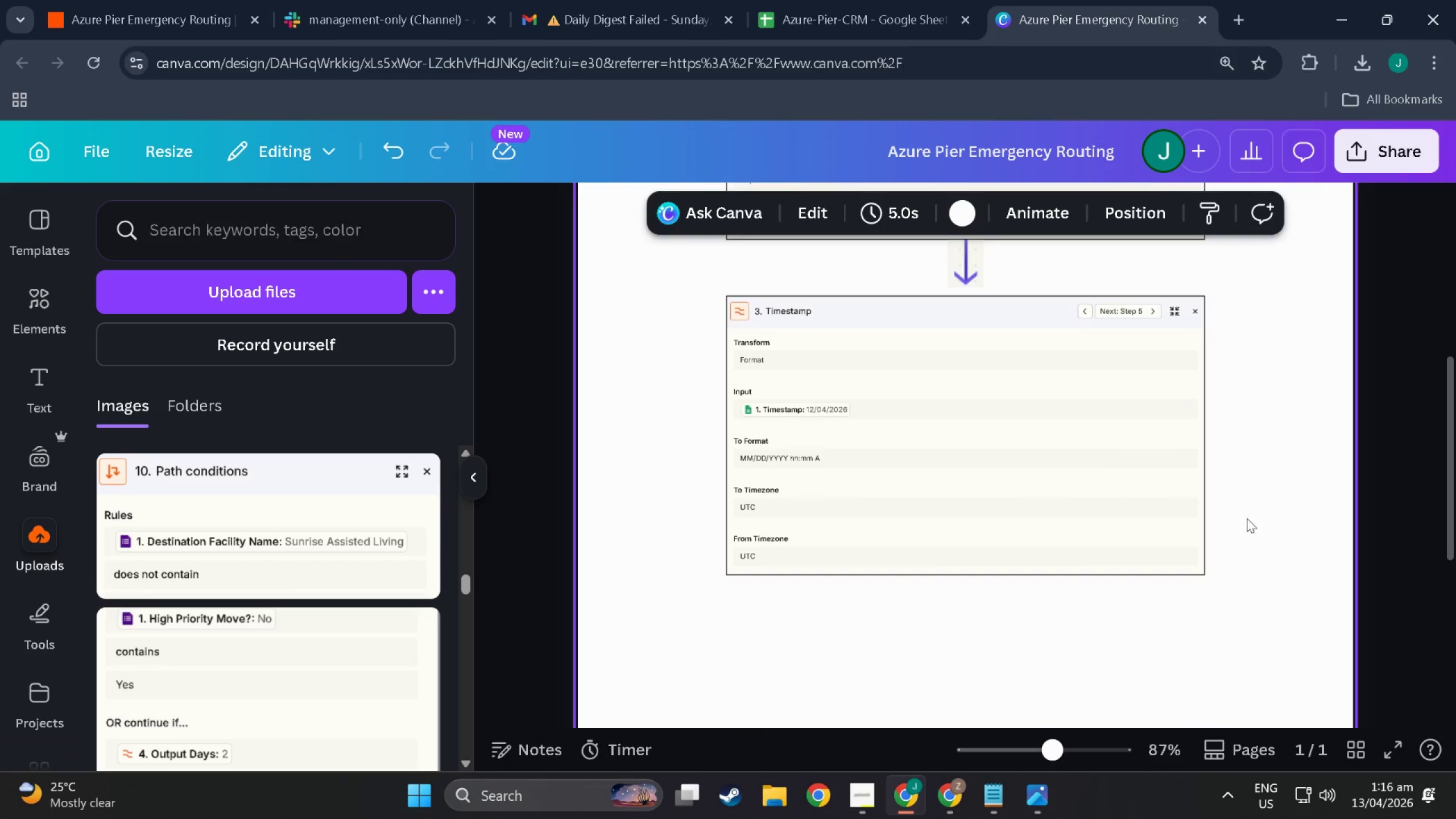 
scroll: coordinate [1178, 597], scroll_direction: up, amount: 6.0
 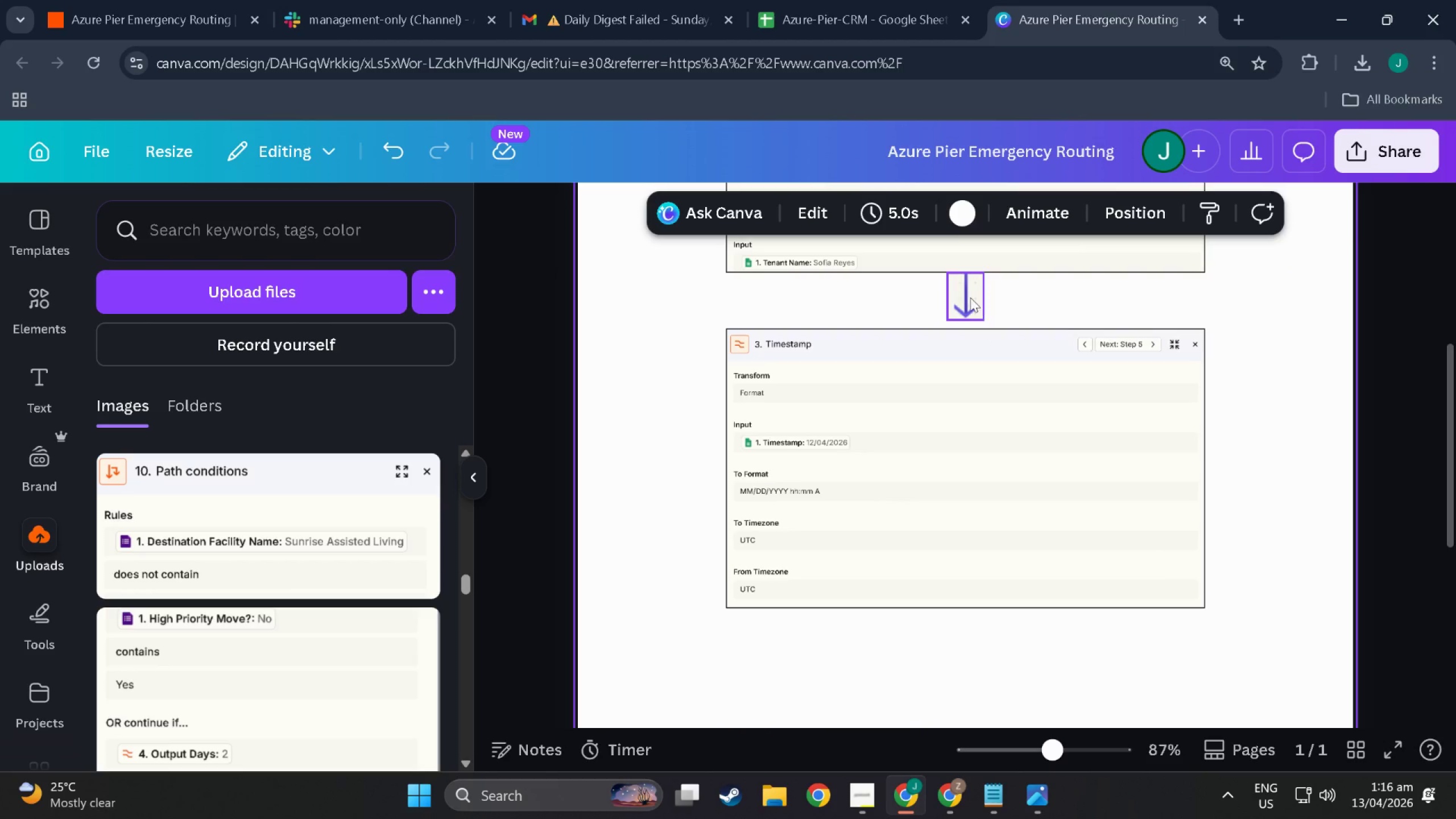 
left_click([967, 293])
 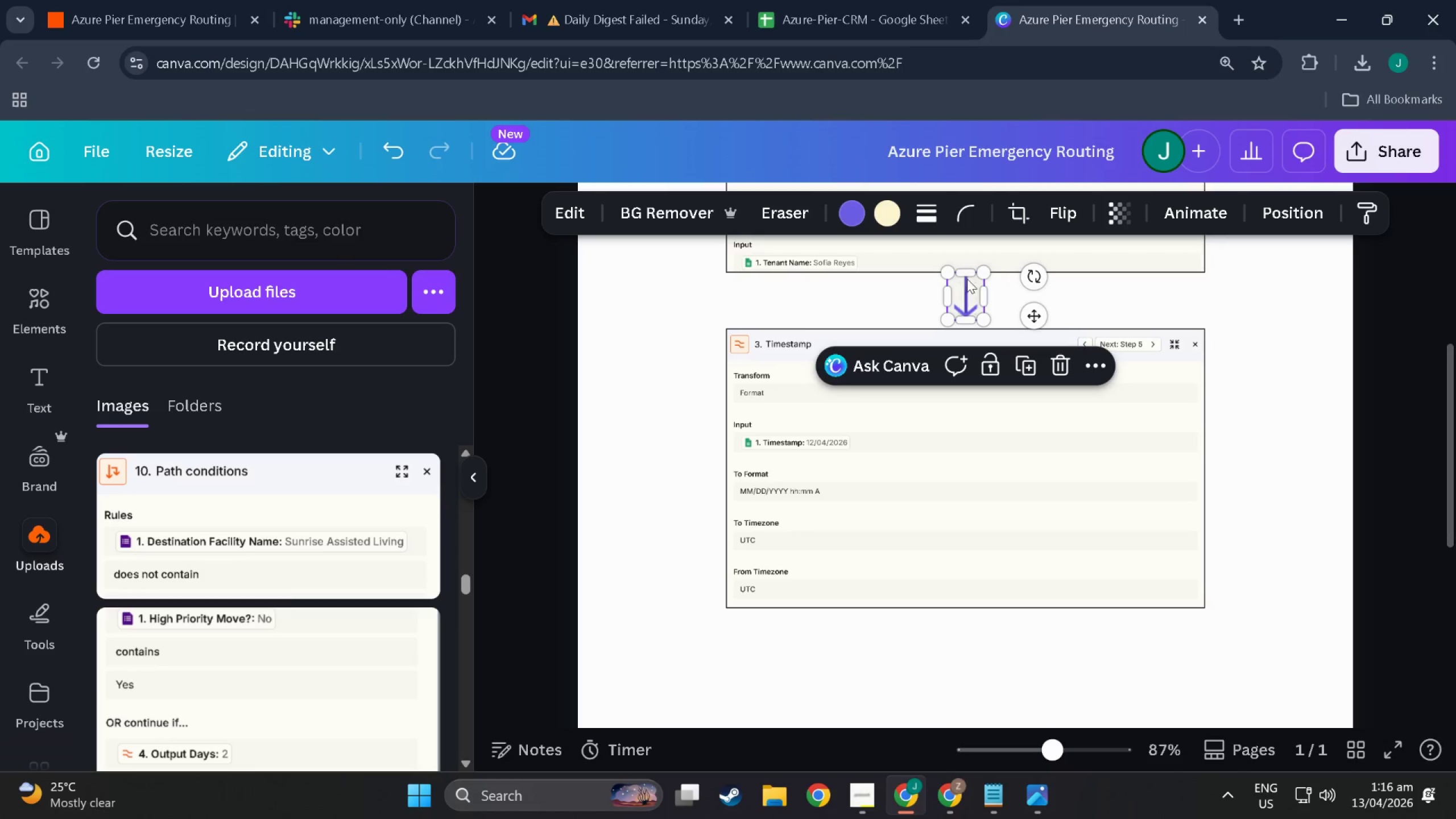 
key(Control+C)
 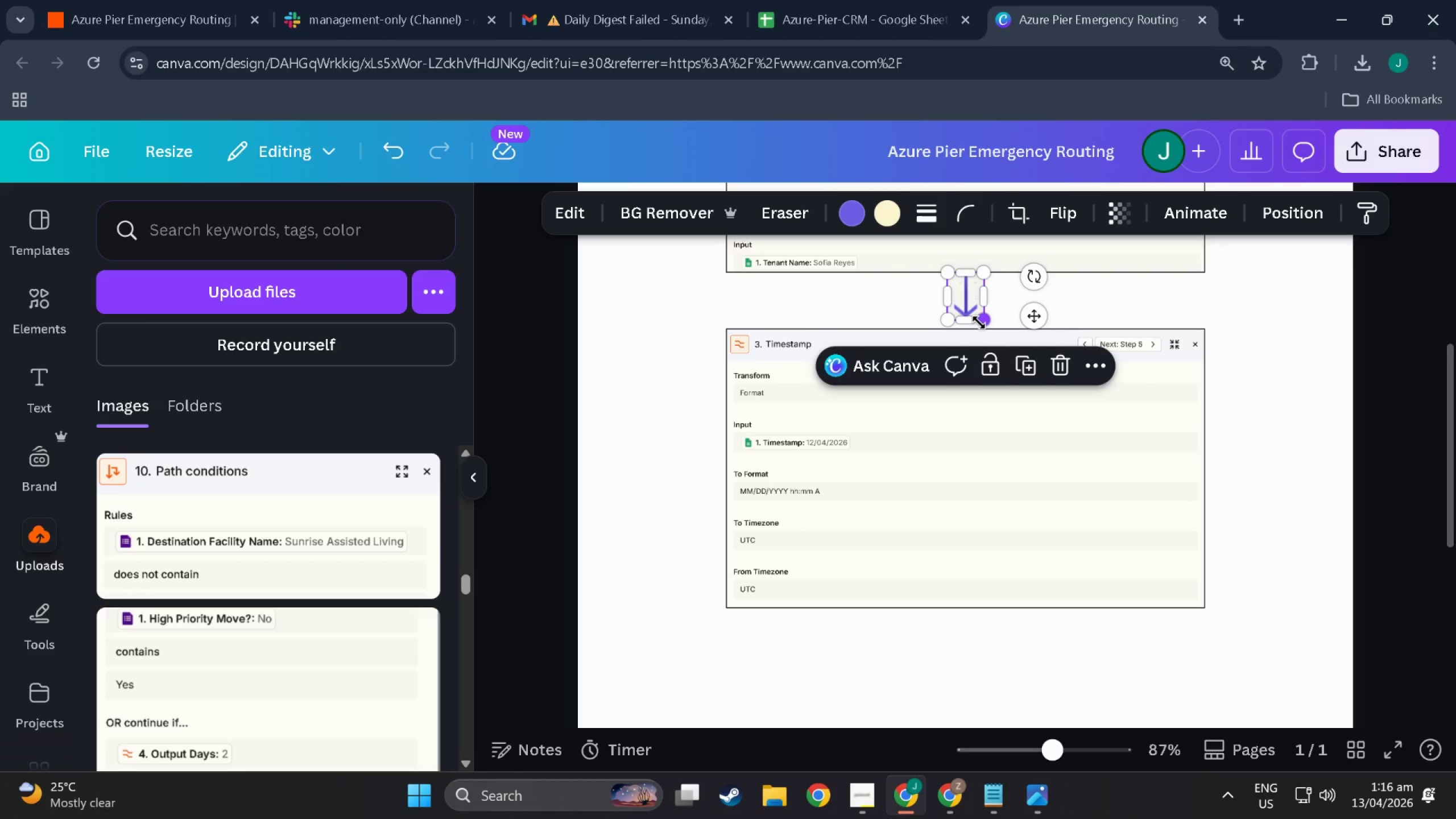 
key(Control+V)
 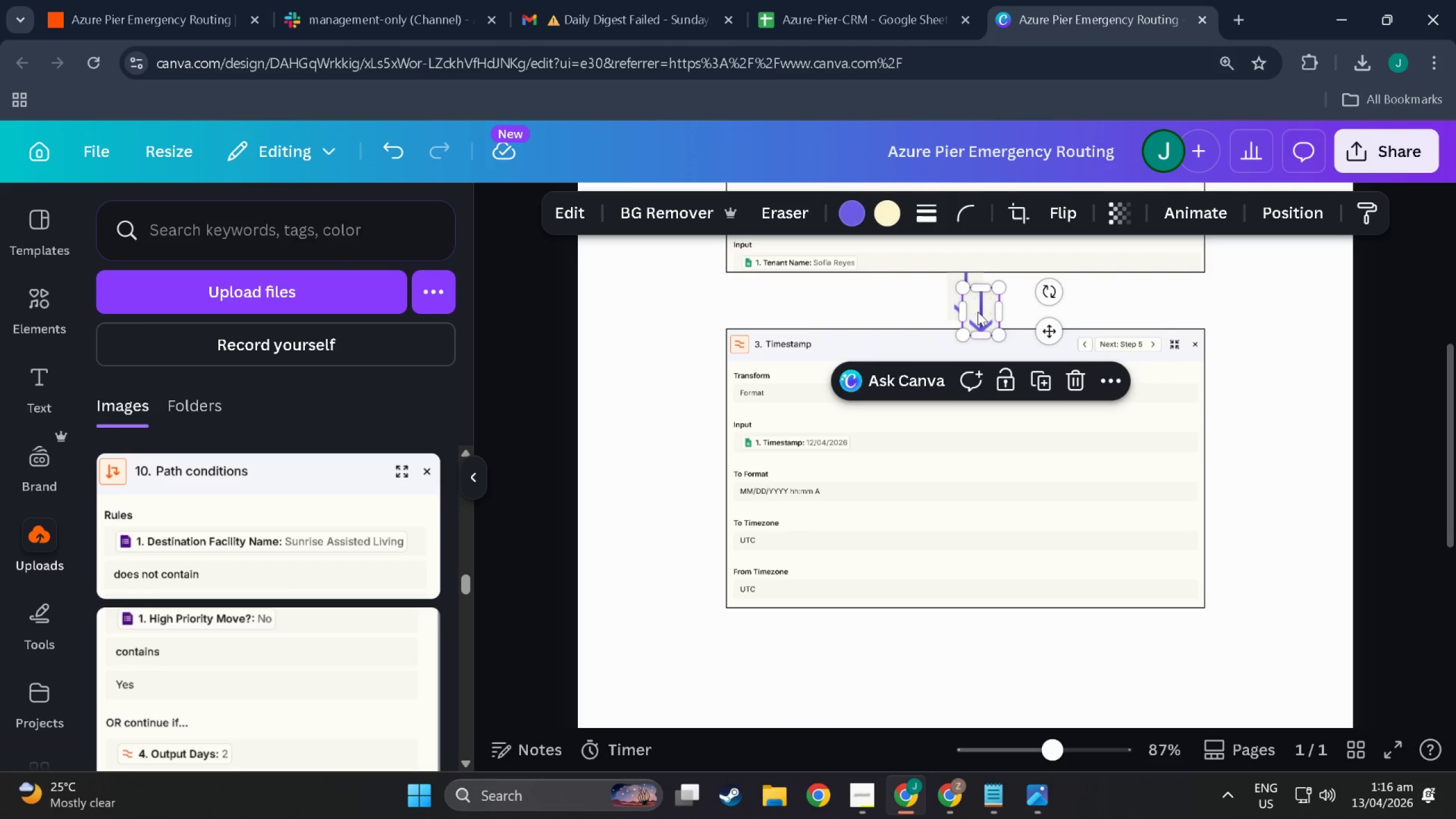 
left_click_drag(start_coordinate=[978, 312], to_coordinate=[957, 630])
 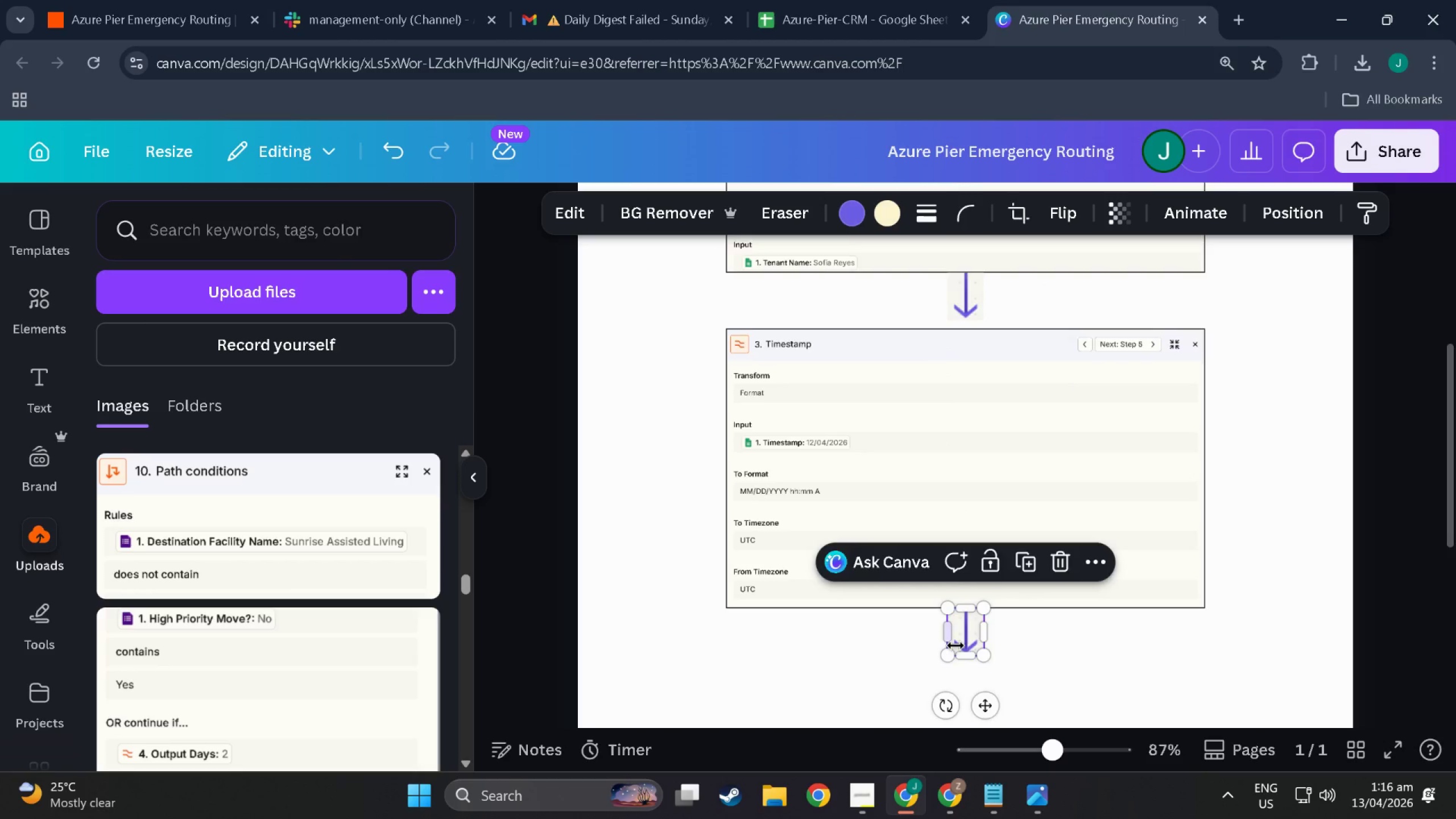 
scroll: coordinate [956, 648], scroll_direction: down, amount: 4.0
 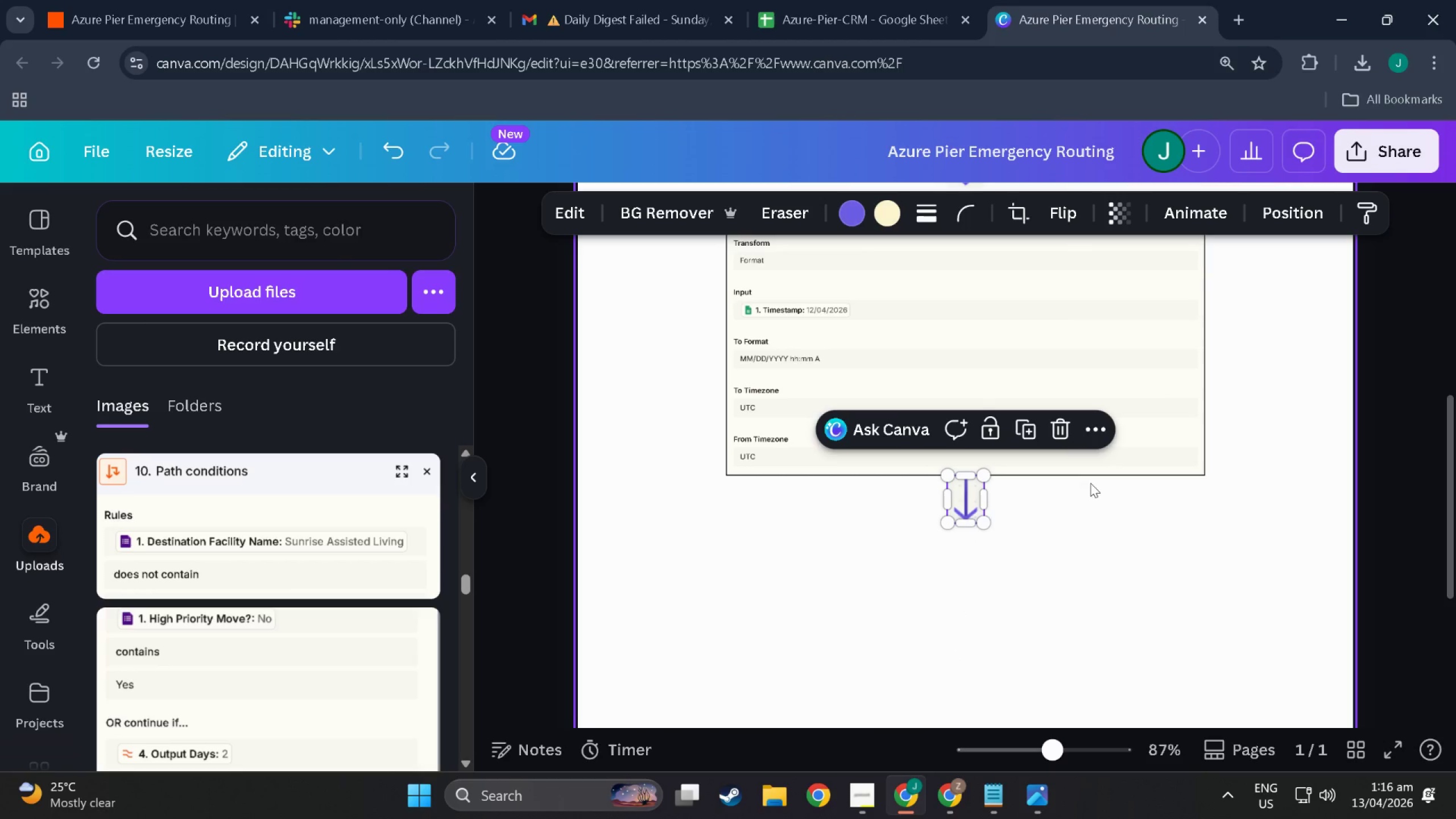 
scroll: coordinate [1130, 569], scroll_direction: up, amount: 3.0
 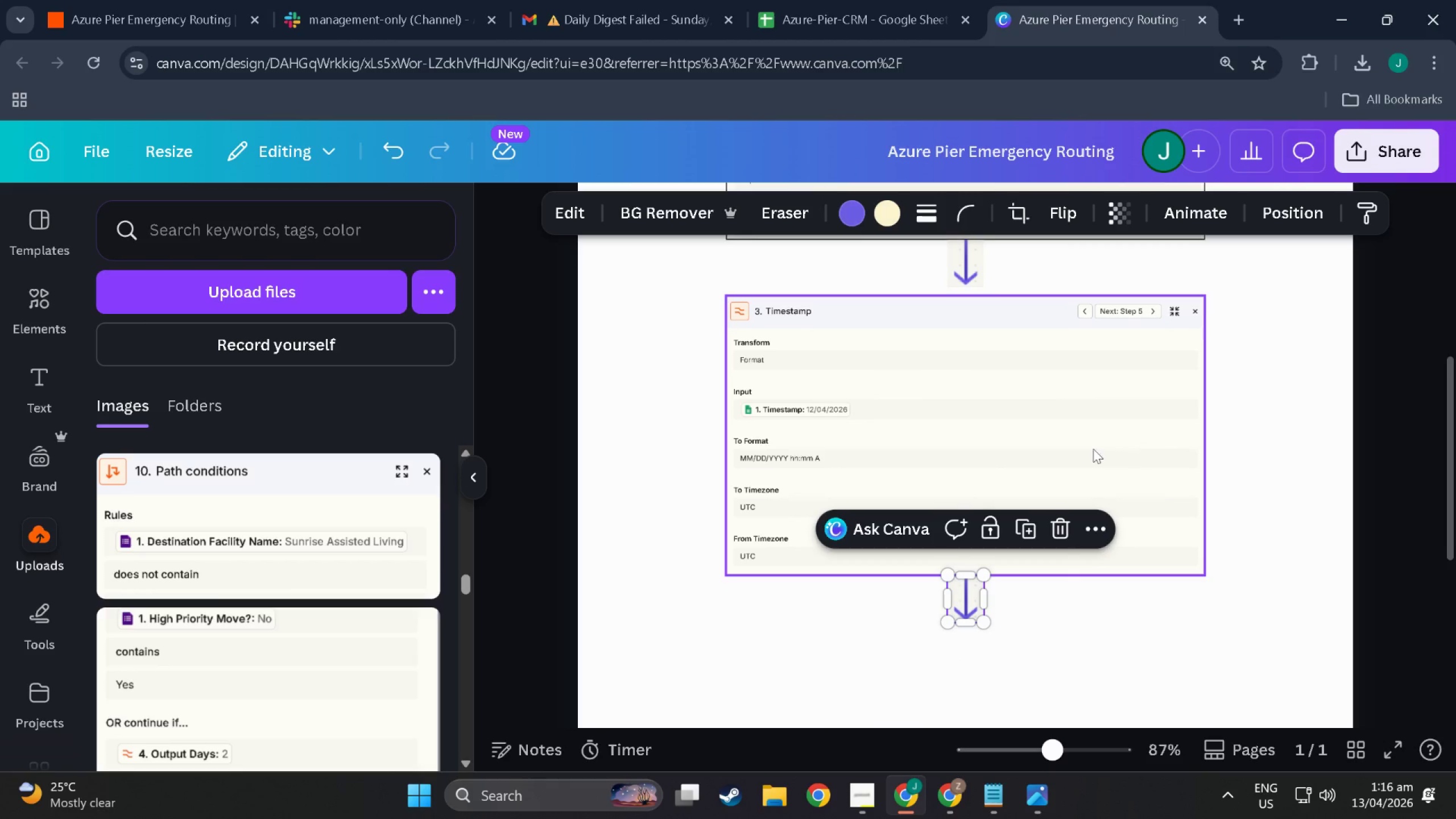 
scroll: coordinate [776, 329], scroll_direction: down, amount: 2.0
 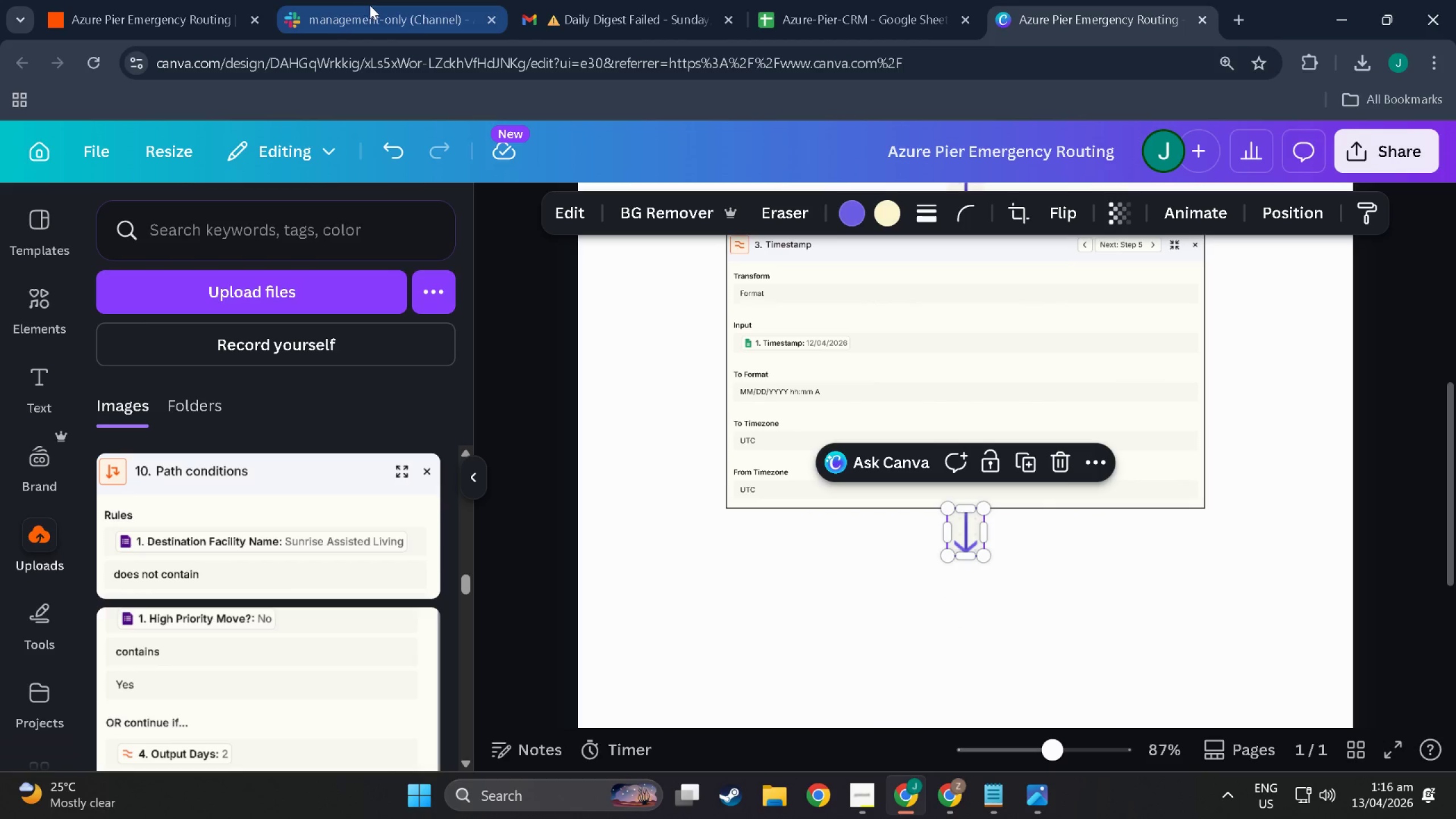 
left_click([370, 5])
 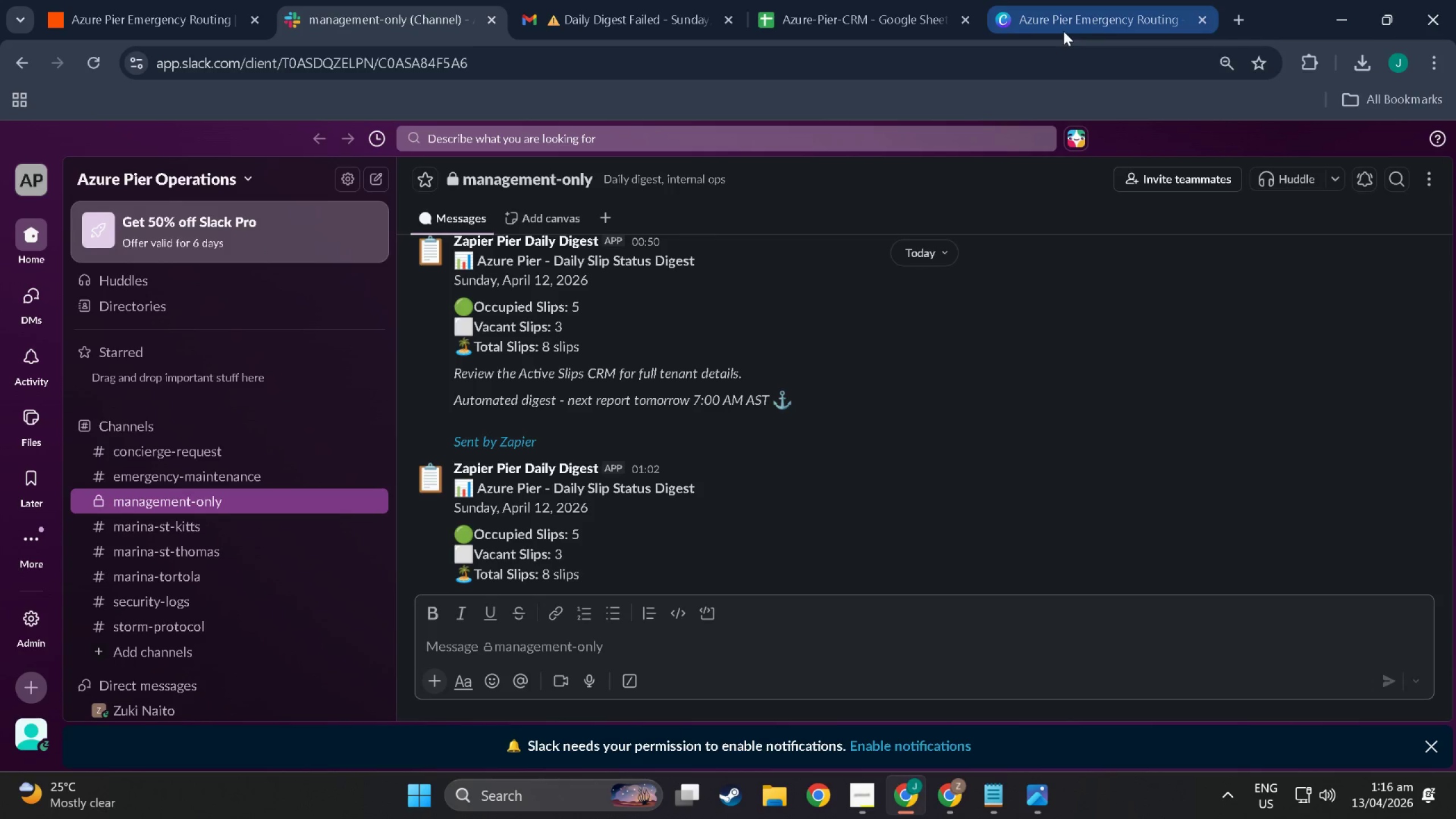 
left_click([198, 0])
 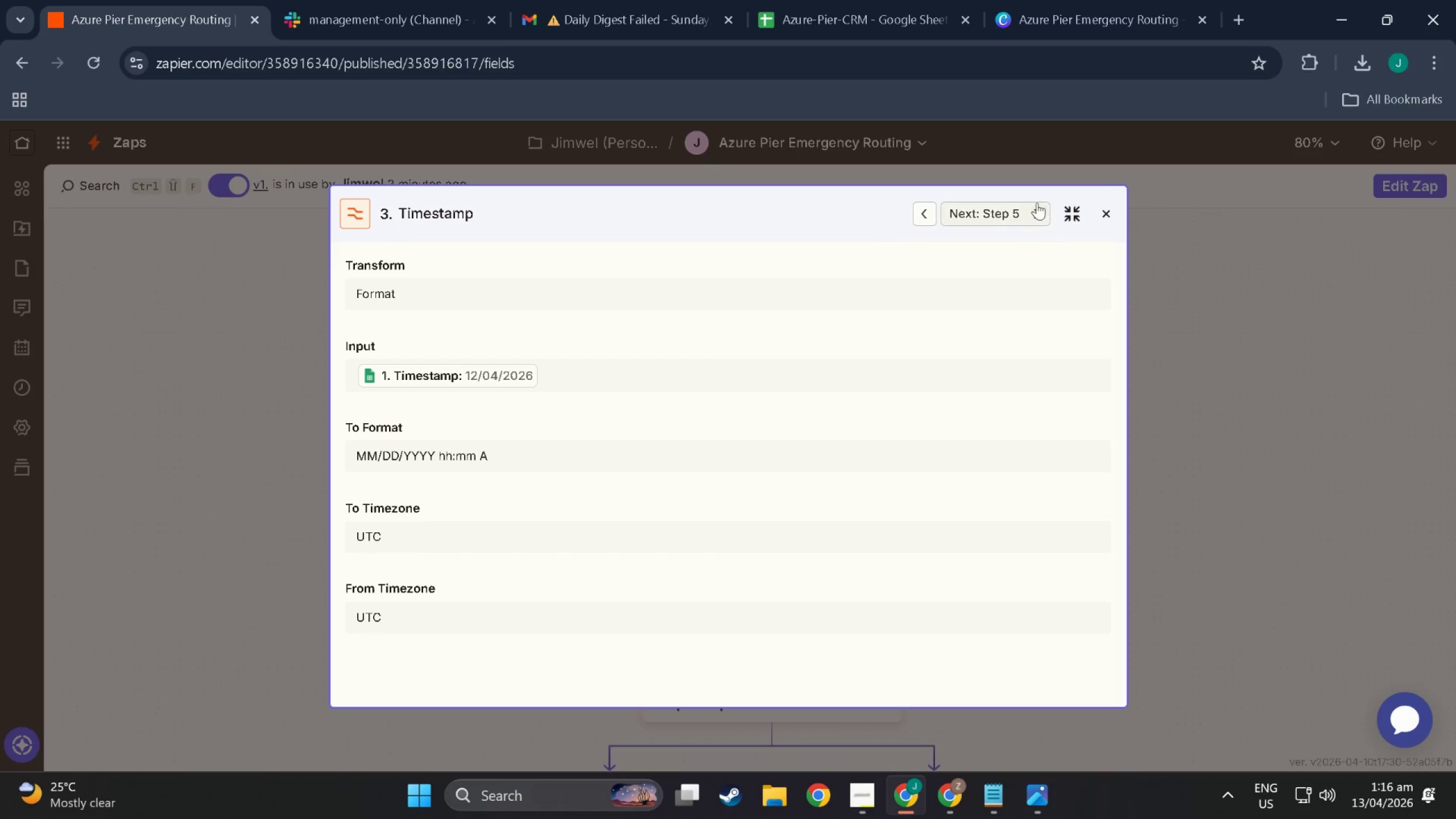 
left_click([1037, 214])
 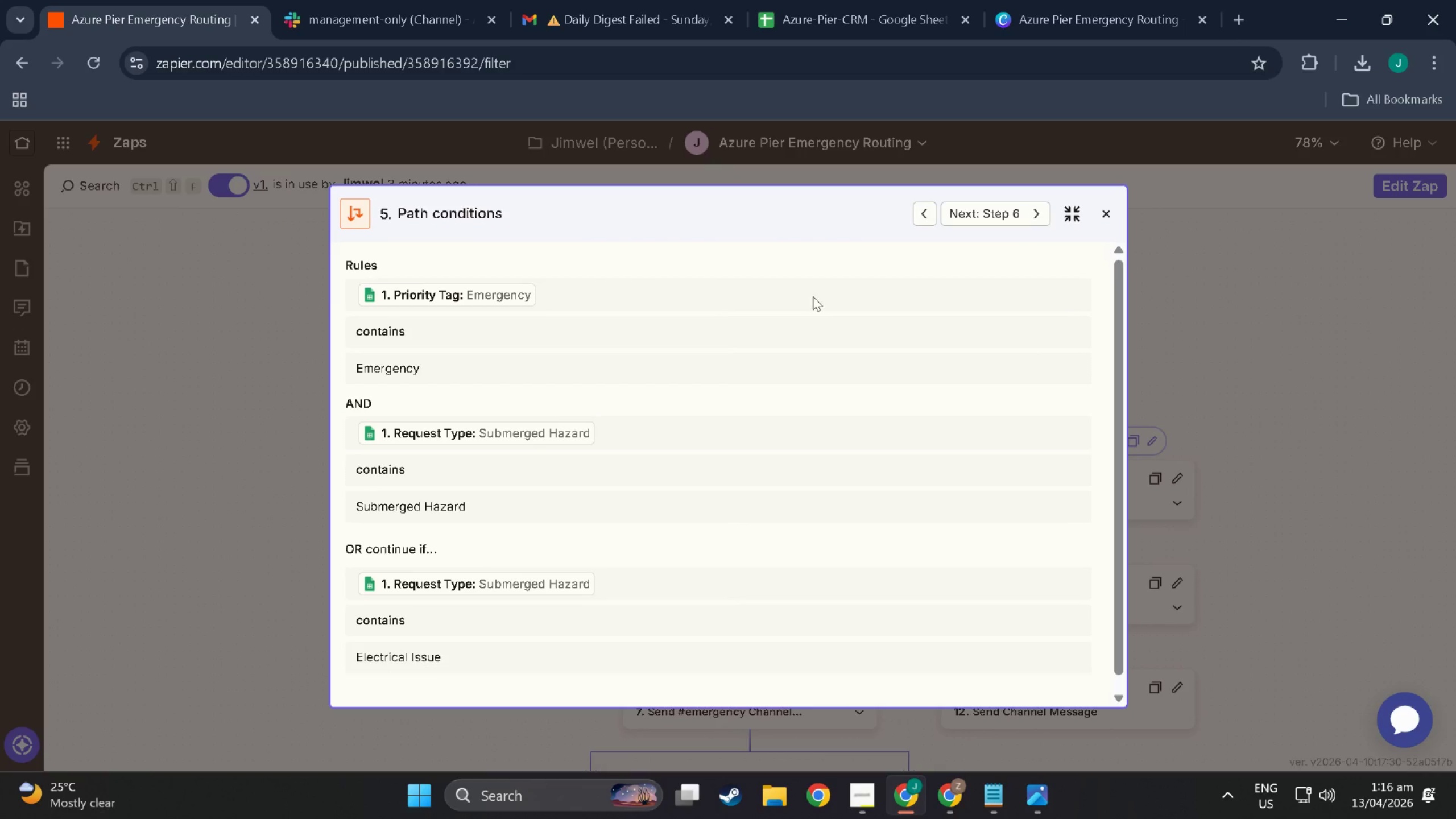 
scroll: coordinate [661, 474], scroll_direction: down, amount: 4.0
 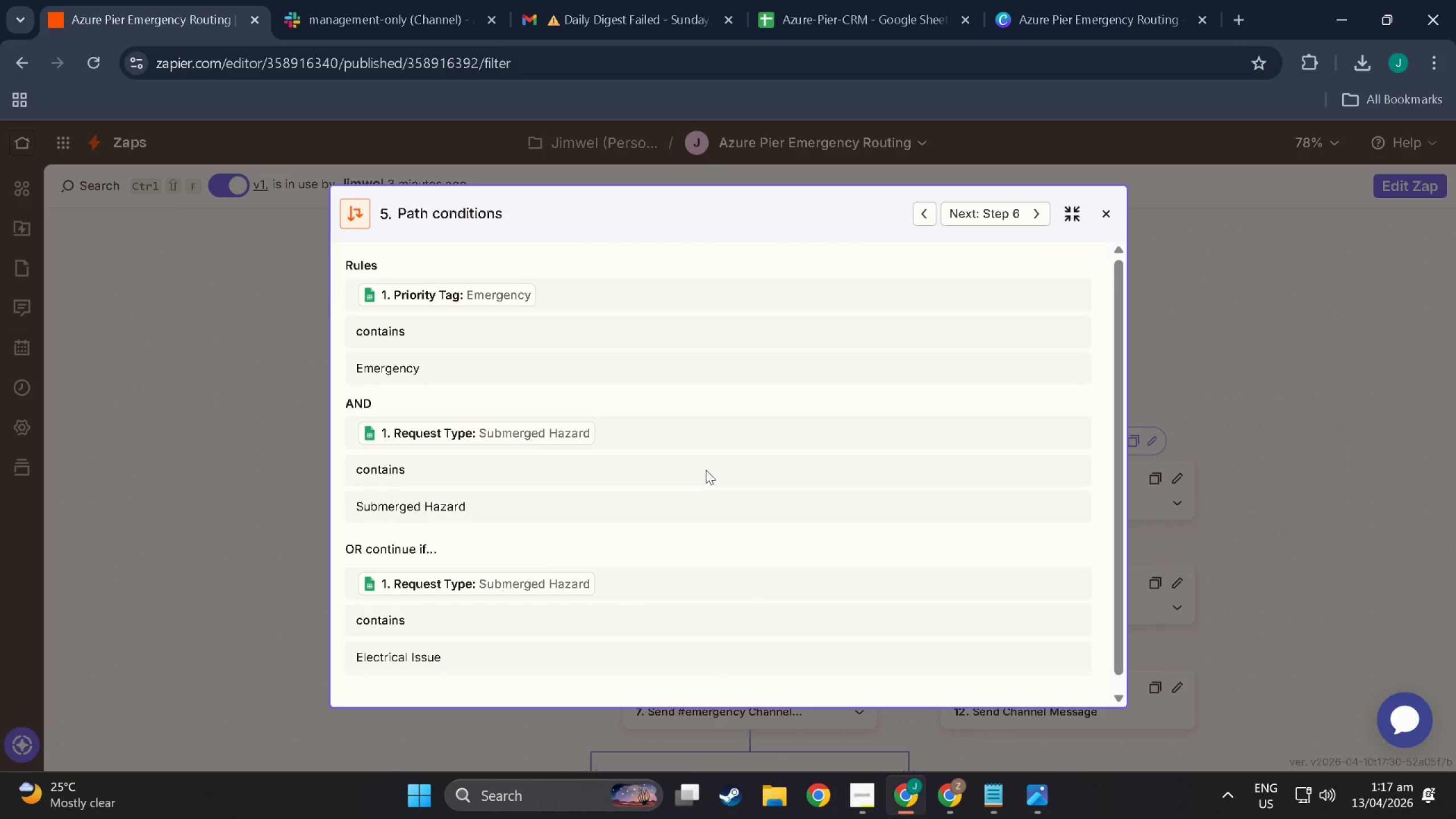 
scroll: coordinate [713, 470], scroll_direction: up, amount: 1.0
 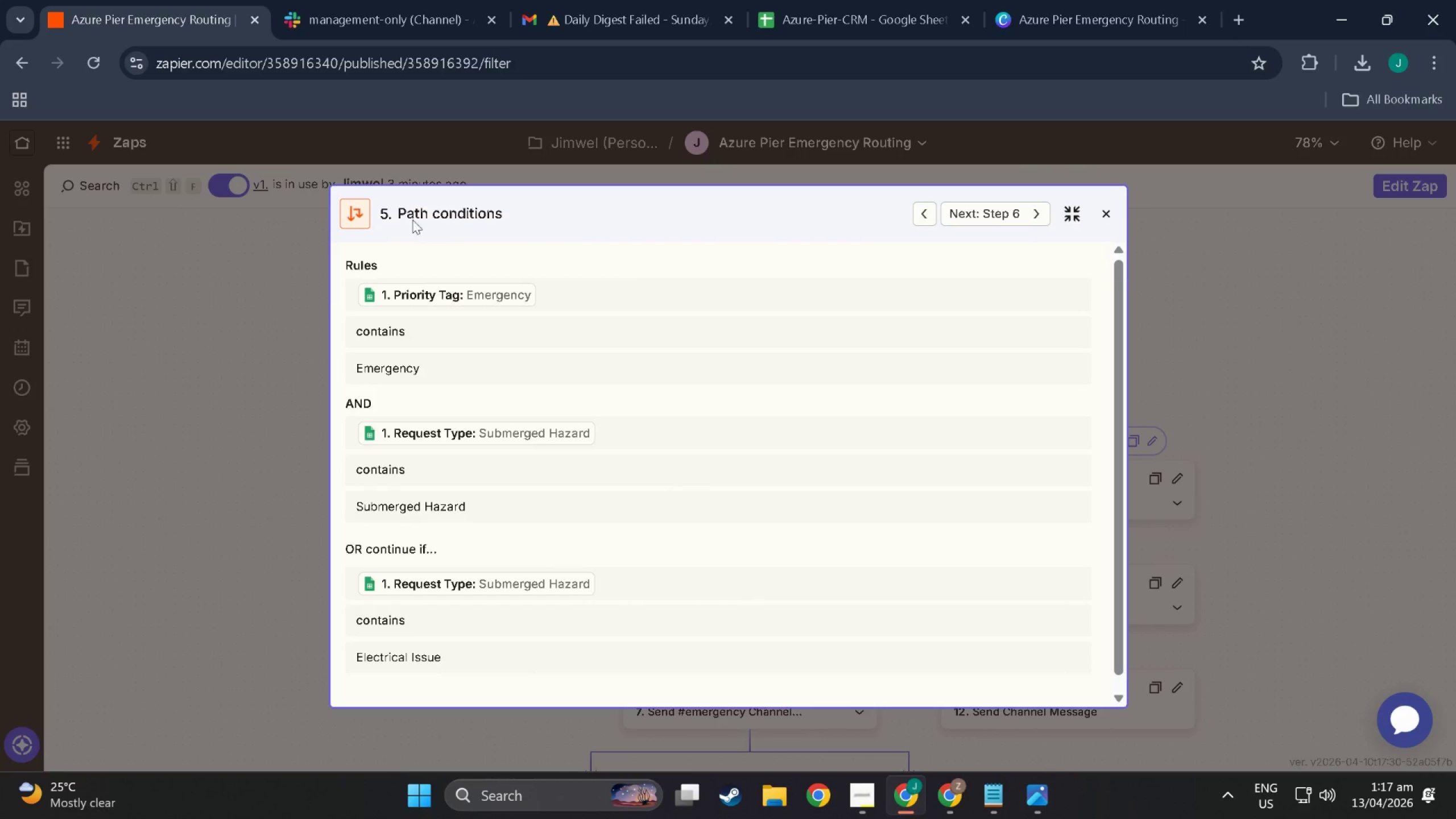 
key(Shift+ShiftLeft)
 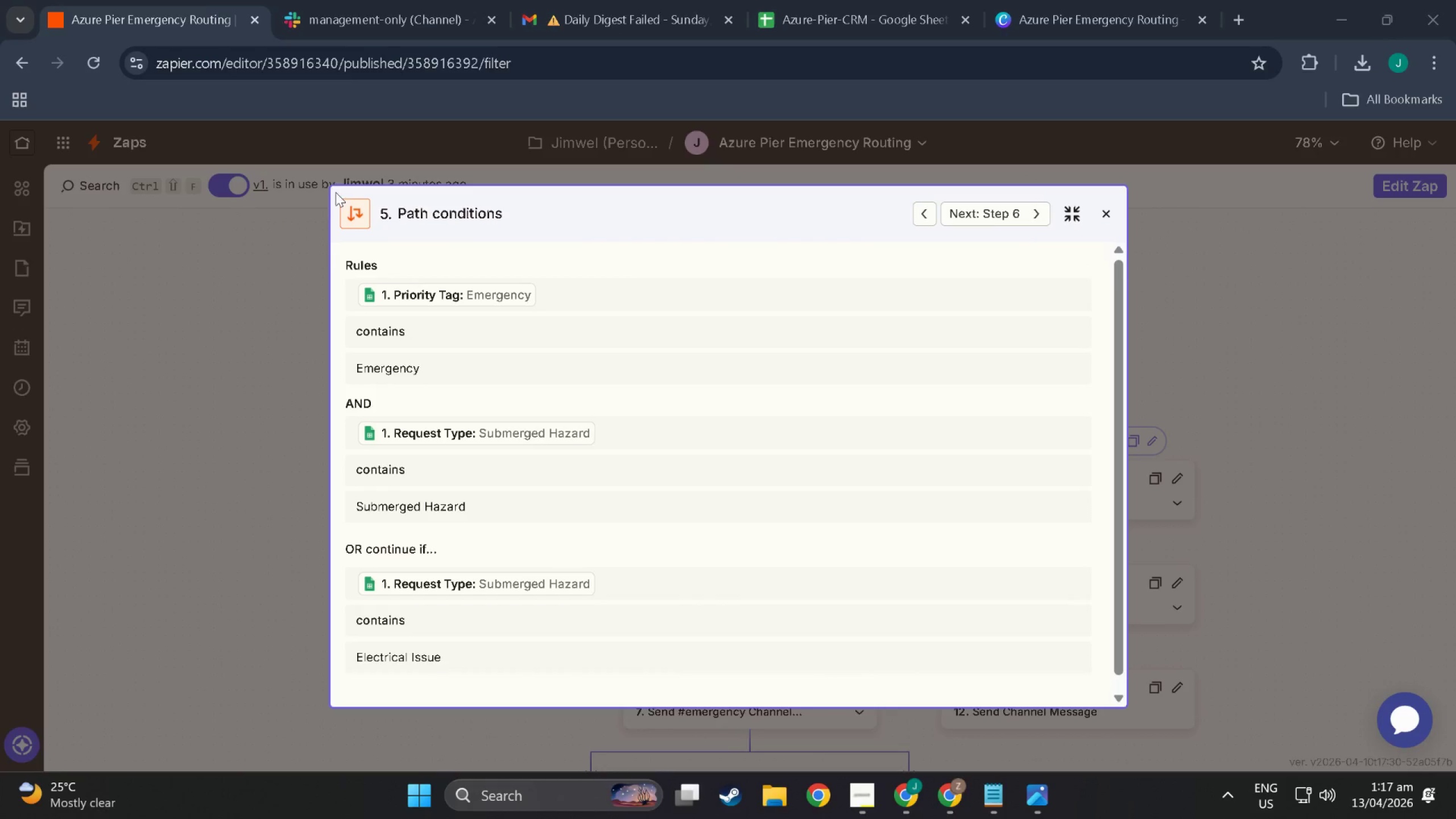 
key(Meta+Shift+MetaLeft)
 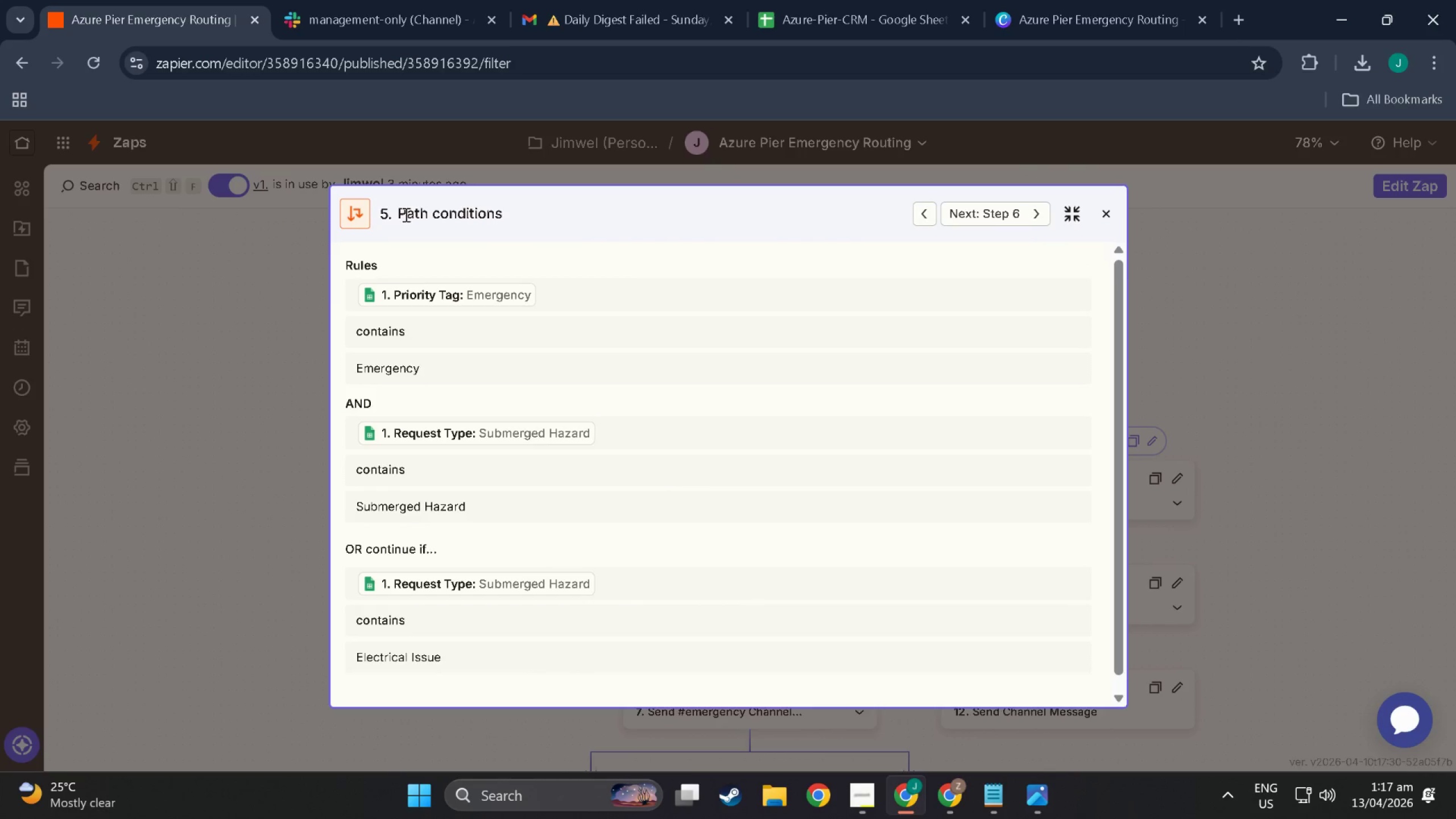 
key(Meta+Shift+S)
 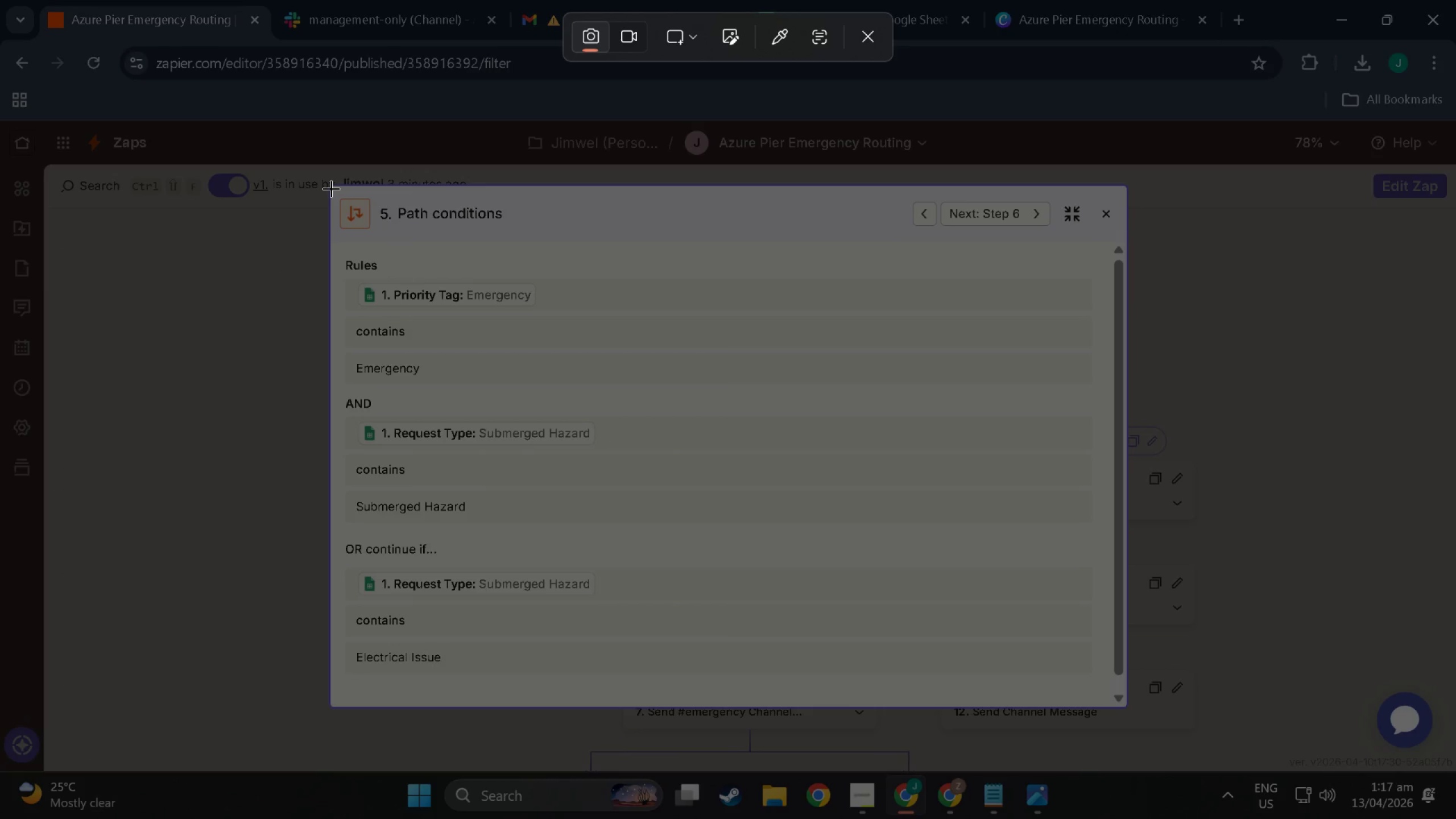 
left_click_drag(start_coordinate=[331, 188], to_coordinate=[1124, 702])
 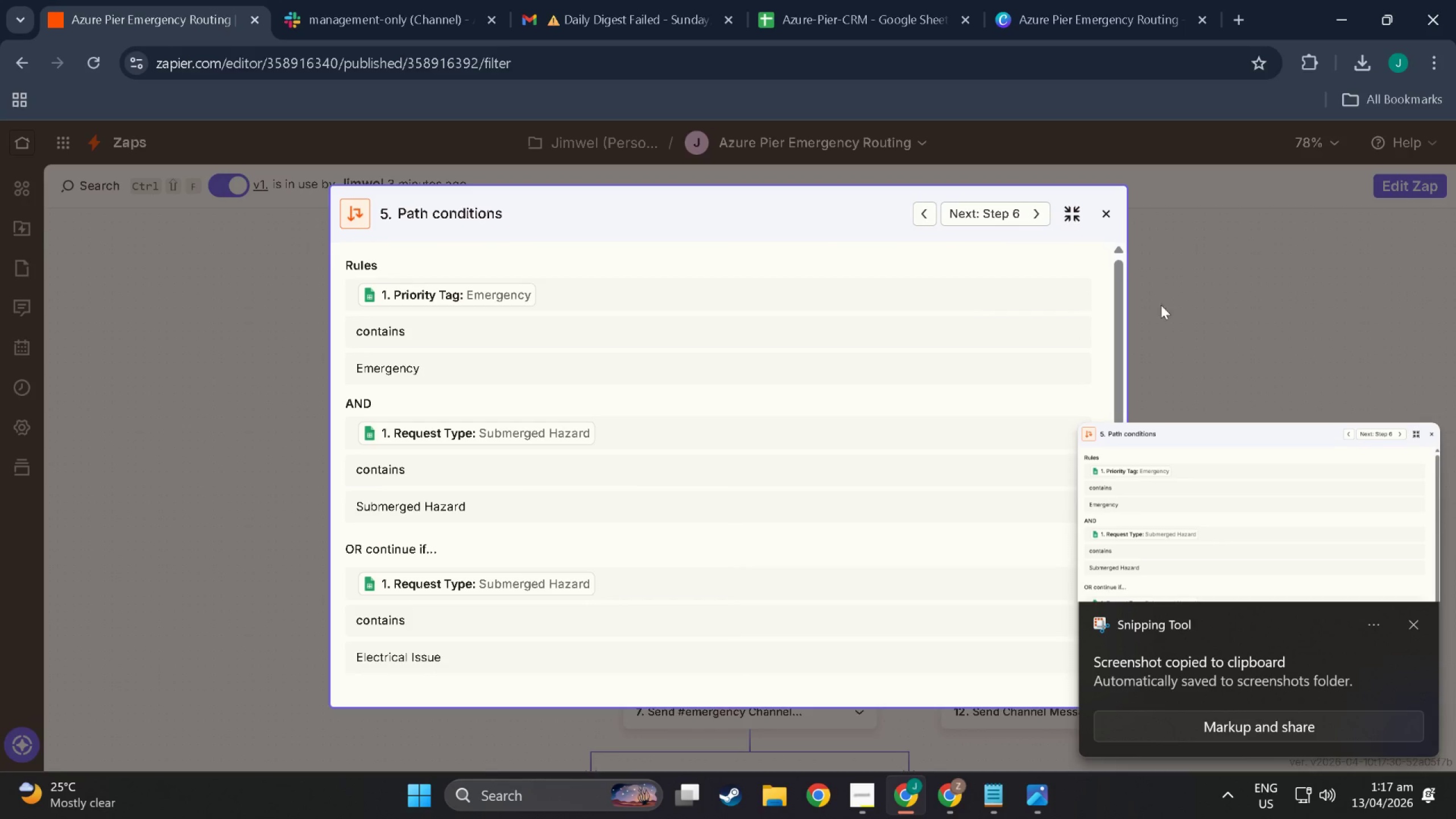 
left_click([1043, 0])
 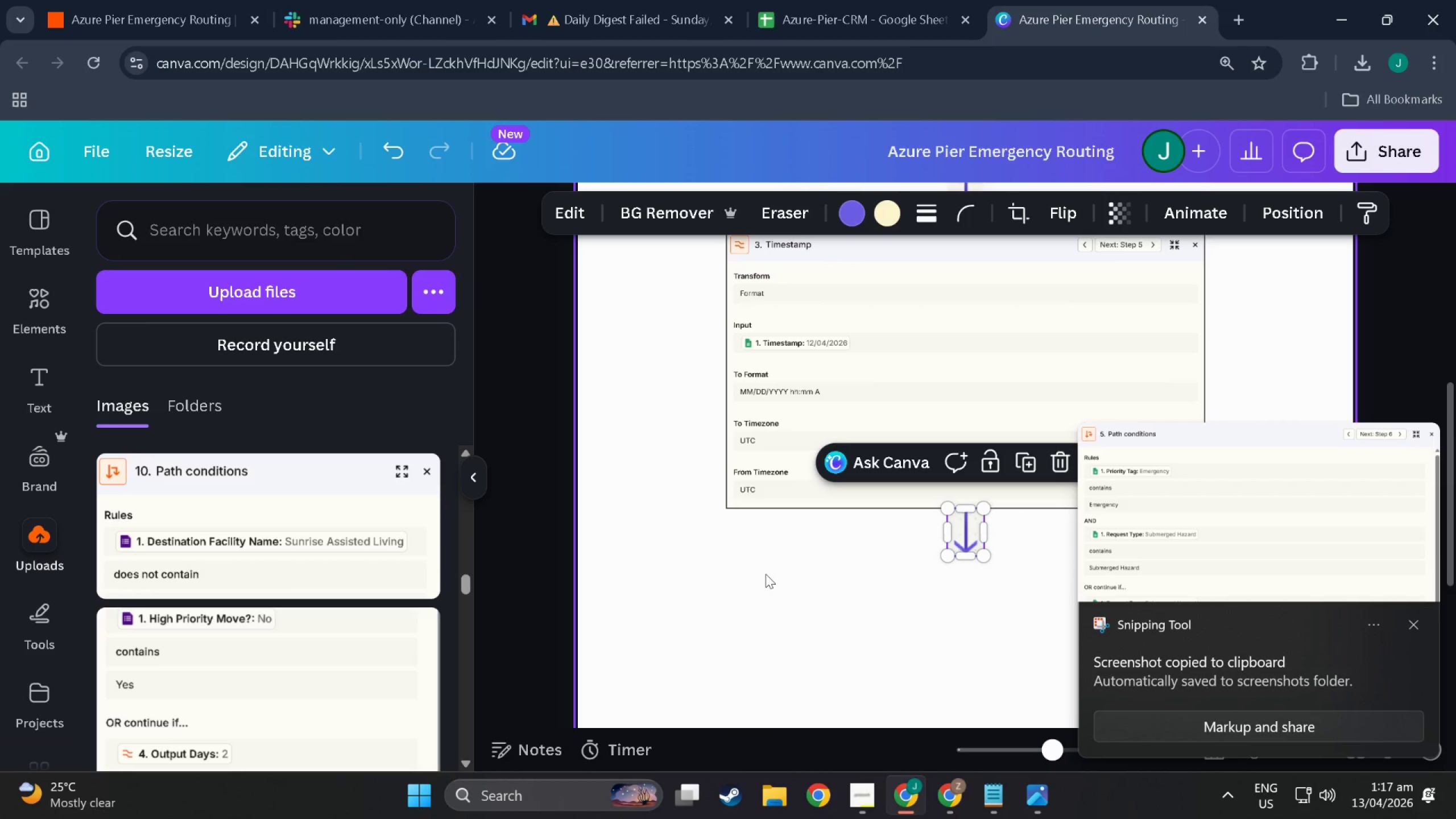 
left_click([771, 586])
 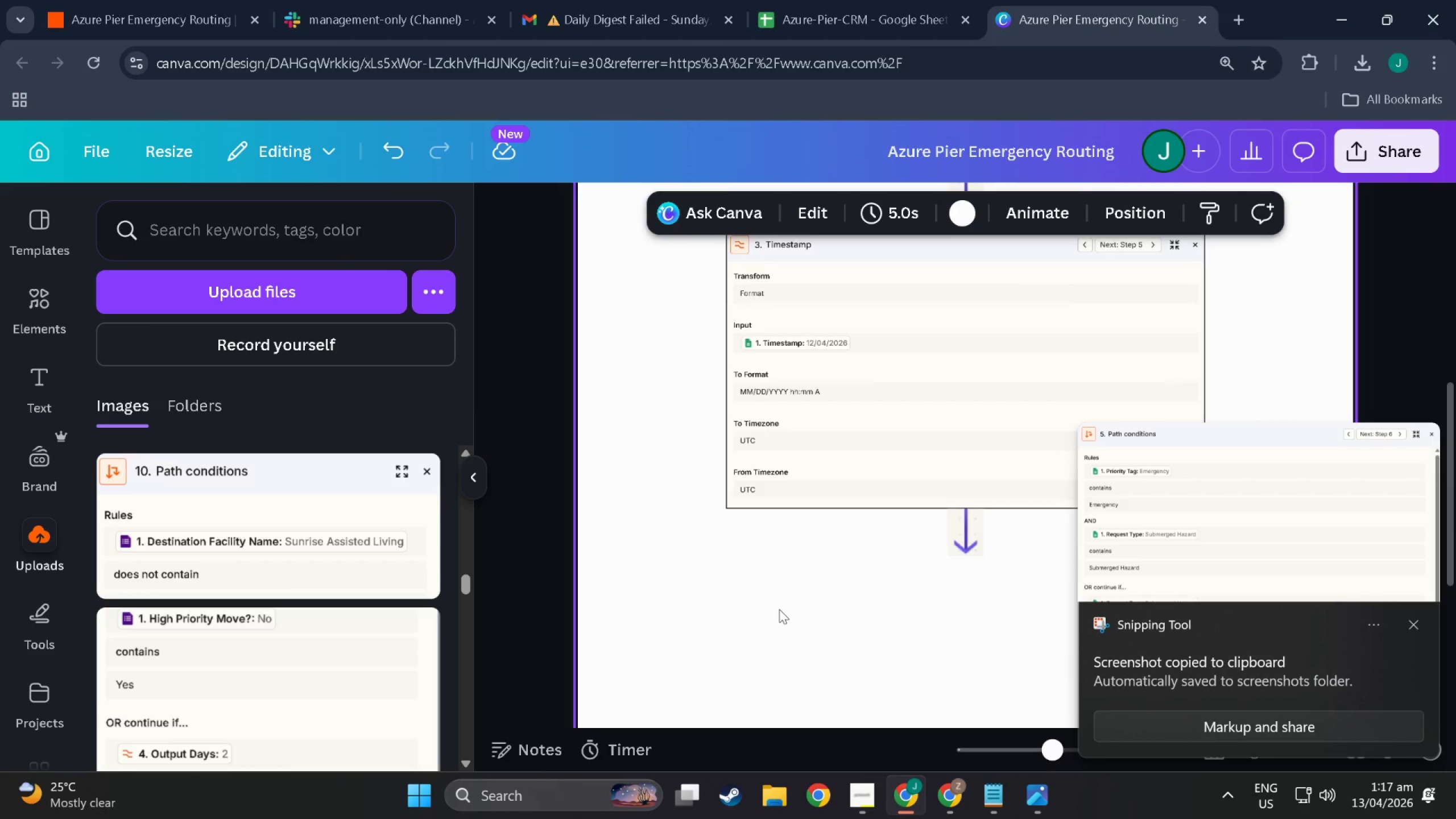 
scroll: coordinate [779, 621], scroll_direction: down, amount: 11.0
 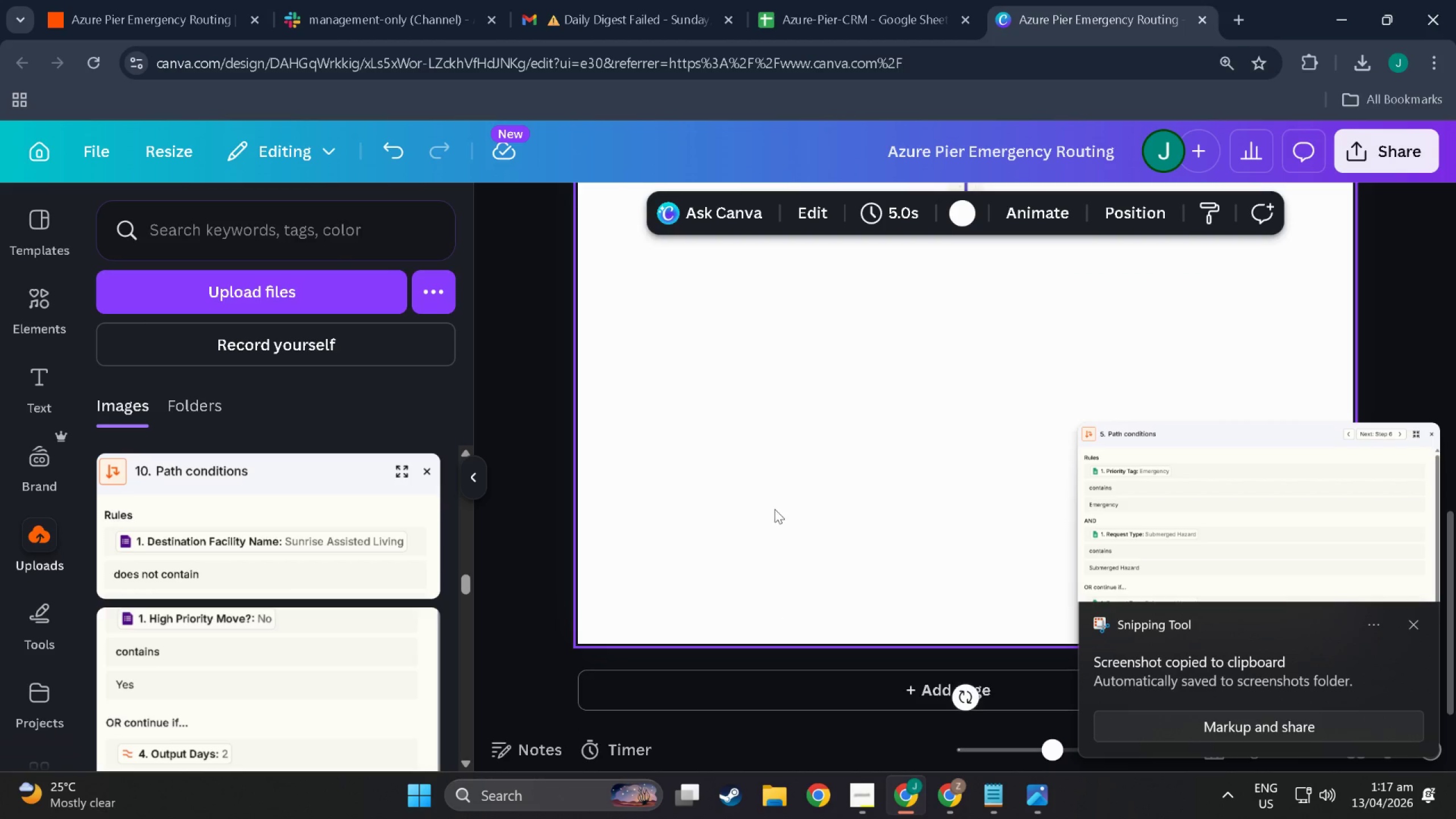 
key(Control+V)
 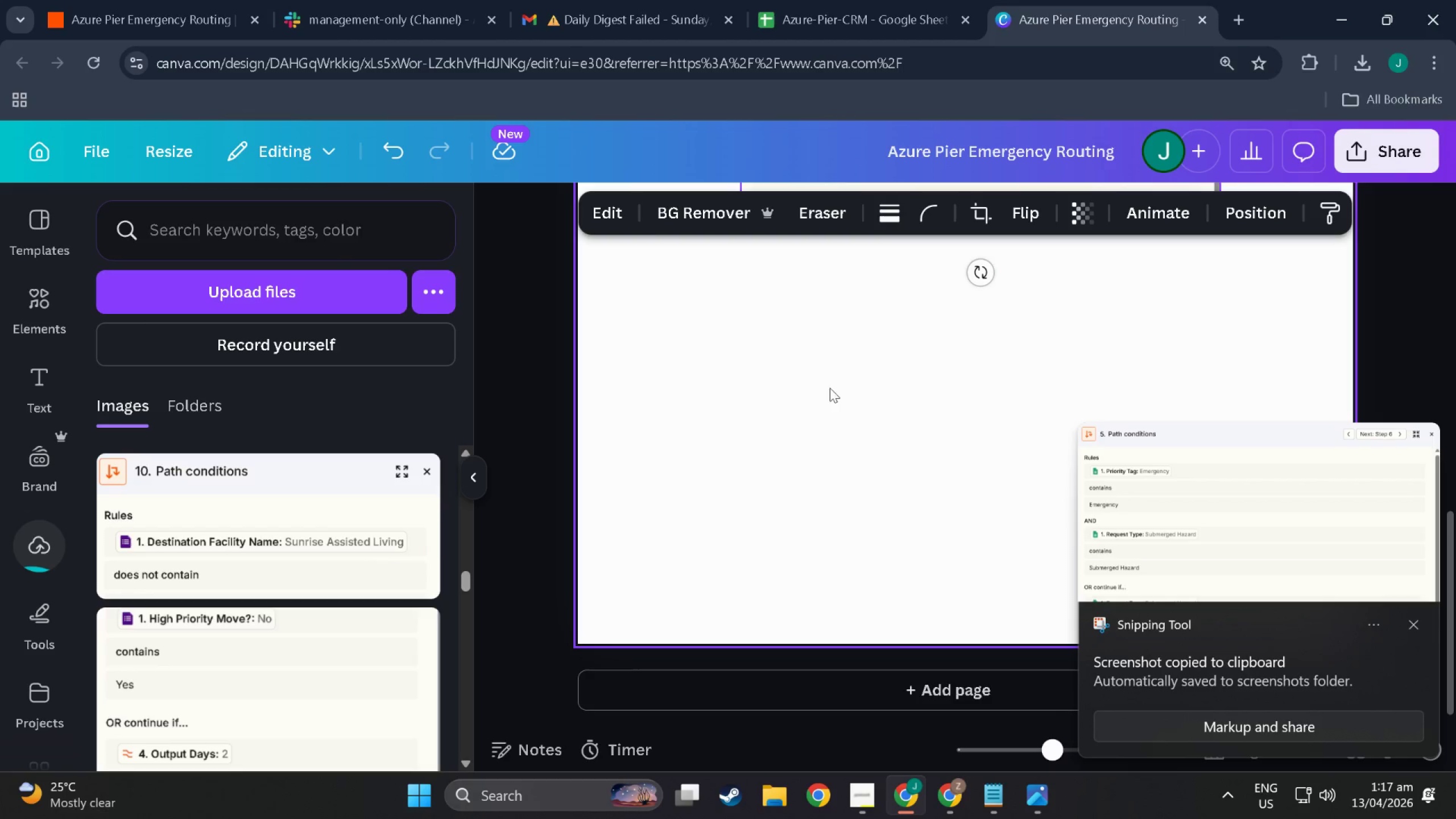 
scroll: coordinate [856, 470], scroll_direction: up, amount: 3.0
 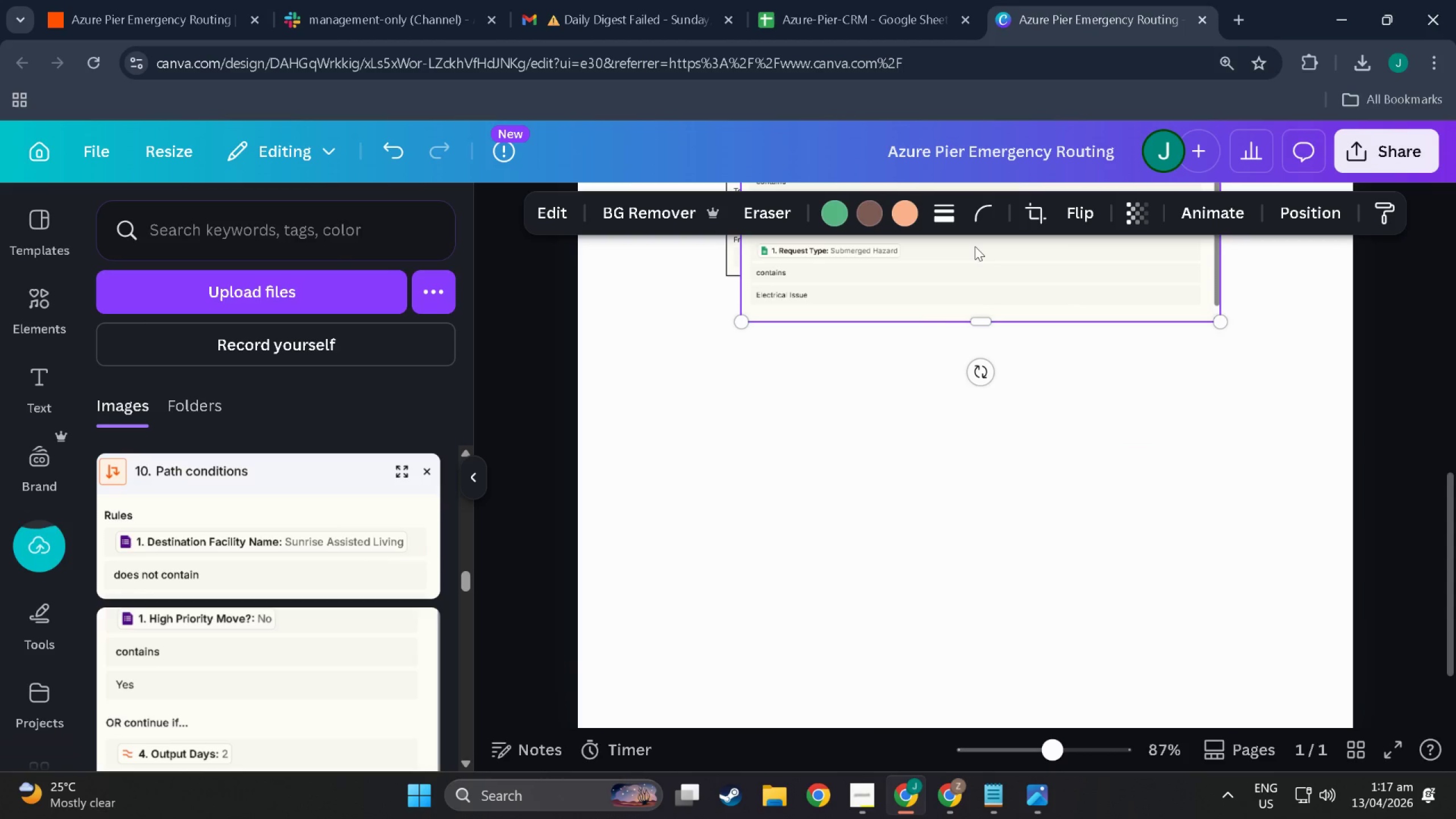 
left_click_drag(start_coordinate=[982, 267], to_coordinate=[820, 632])
 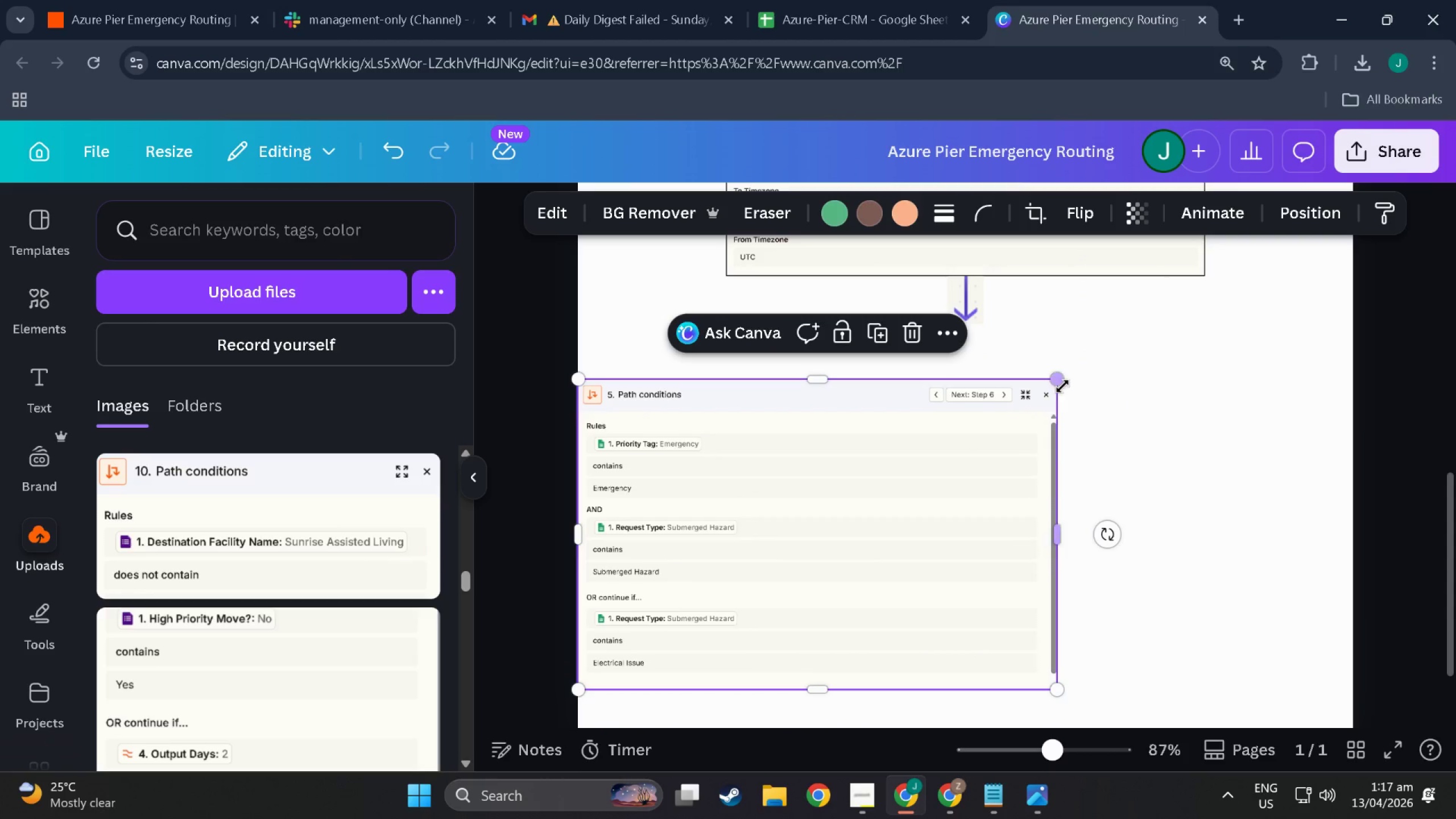 
left_click_drag(start_coordinate=[1061, 386], to_coordinate=[961, 437])
 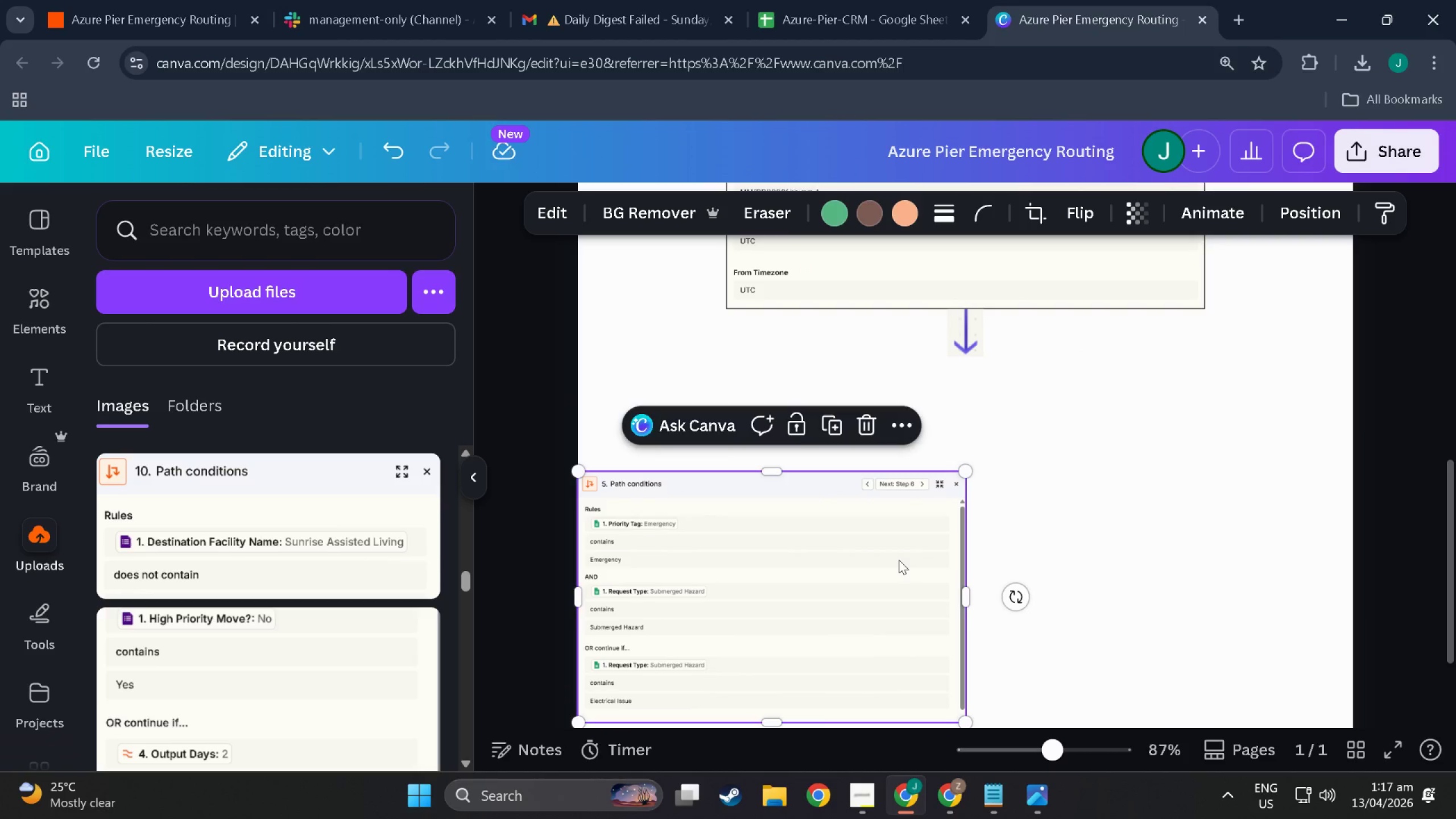 
scroll: coordinate [1061, 386], scroll_direction: up, amount: 1.0
 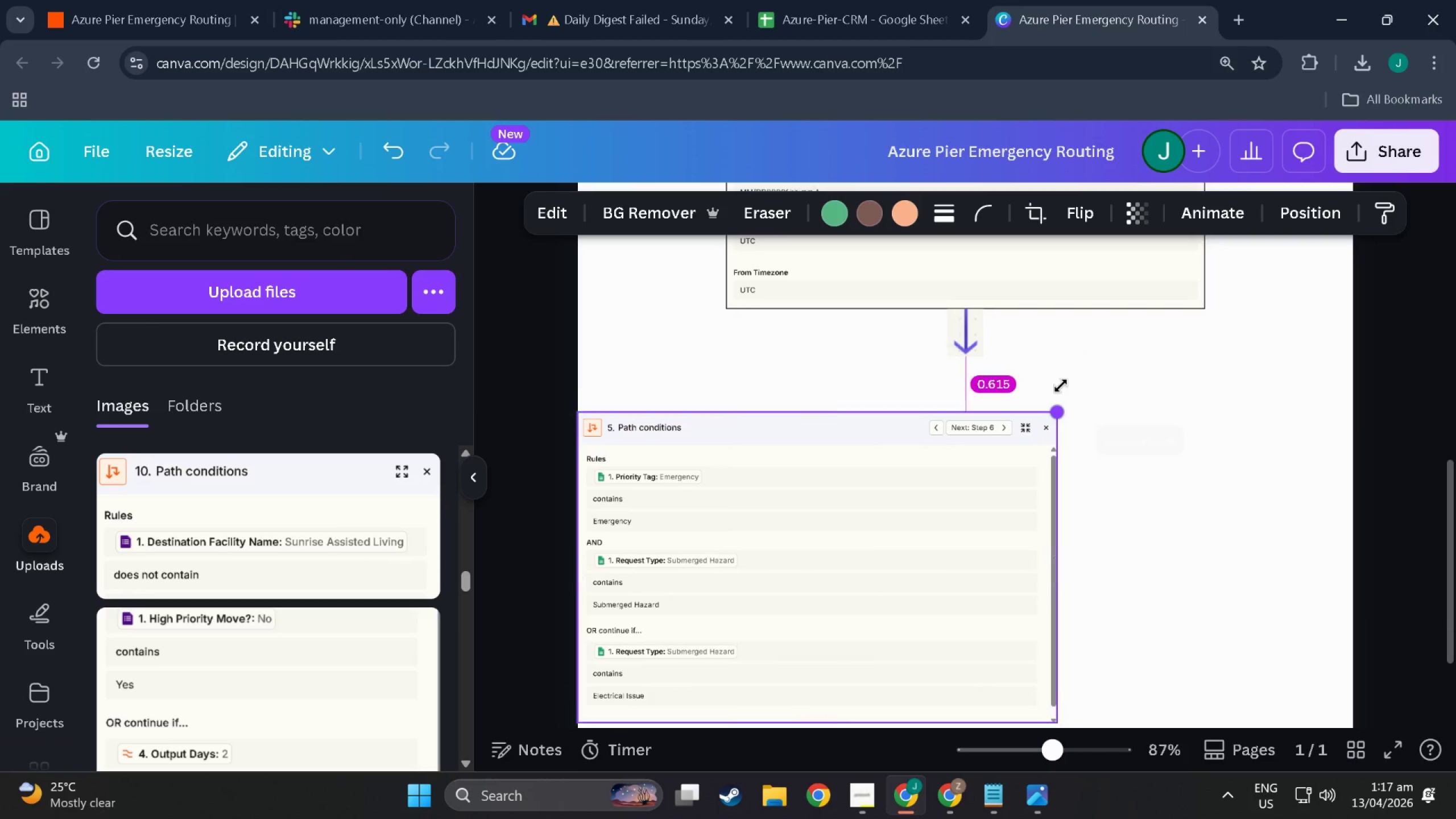 
left_click_drag(start_coordinate=[899, 560], to_coordinate=[895, 487])
 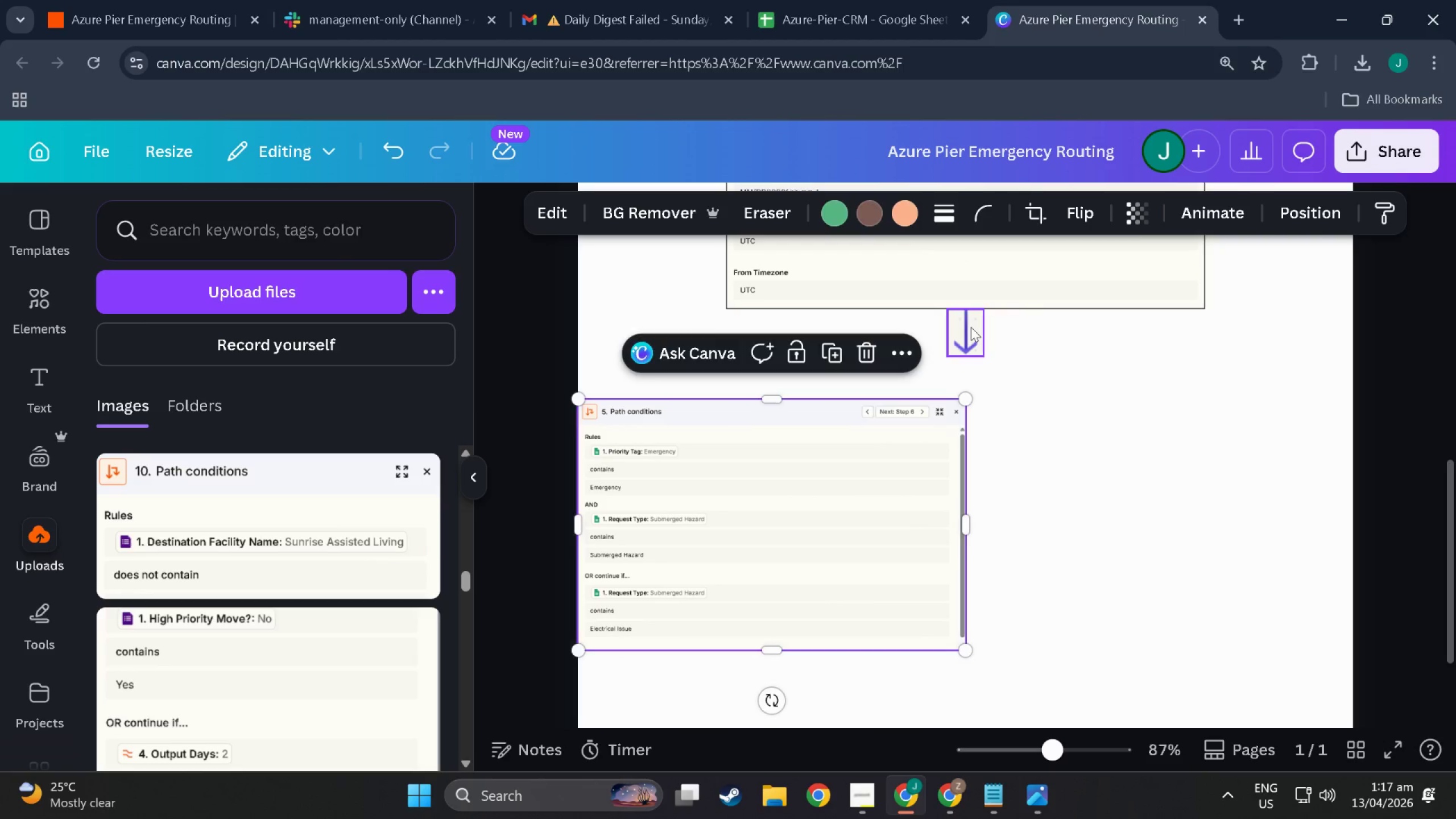 
left_click_drag(start_coordinate=[971, 327], to_coordinate=[772, 371])
 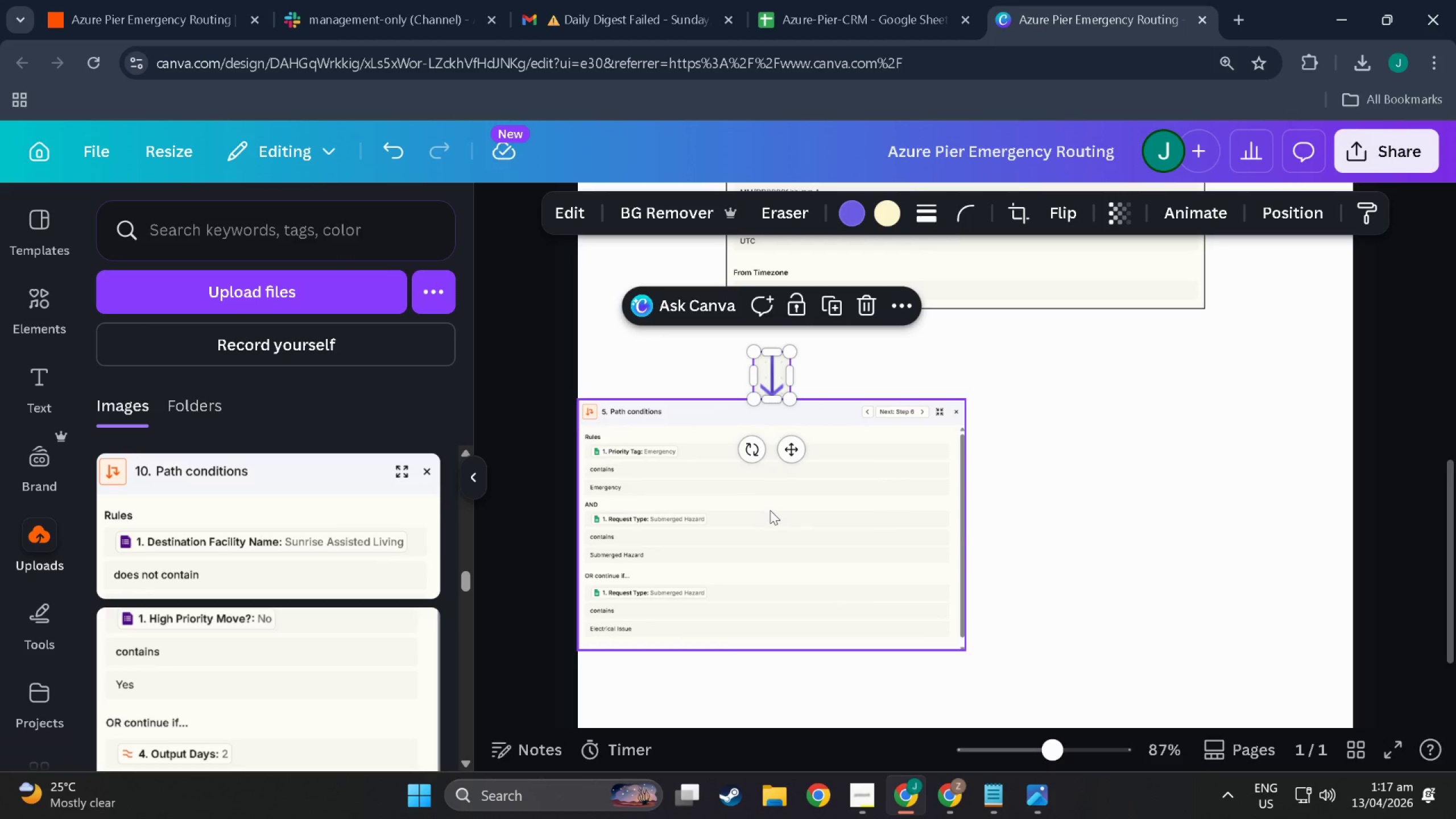 
left_click([770, 510])
 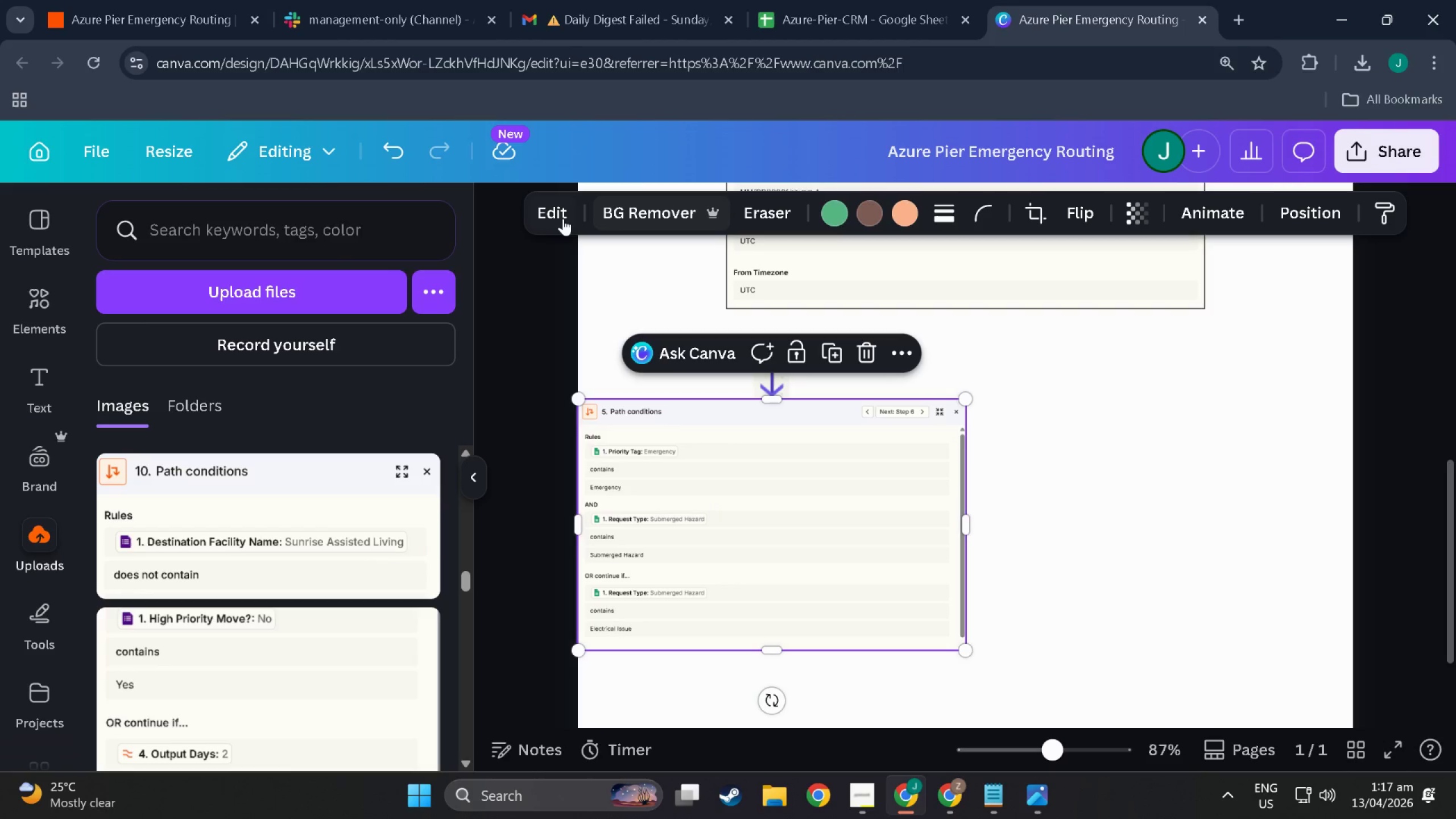 
left_click([938, 219])
 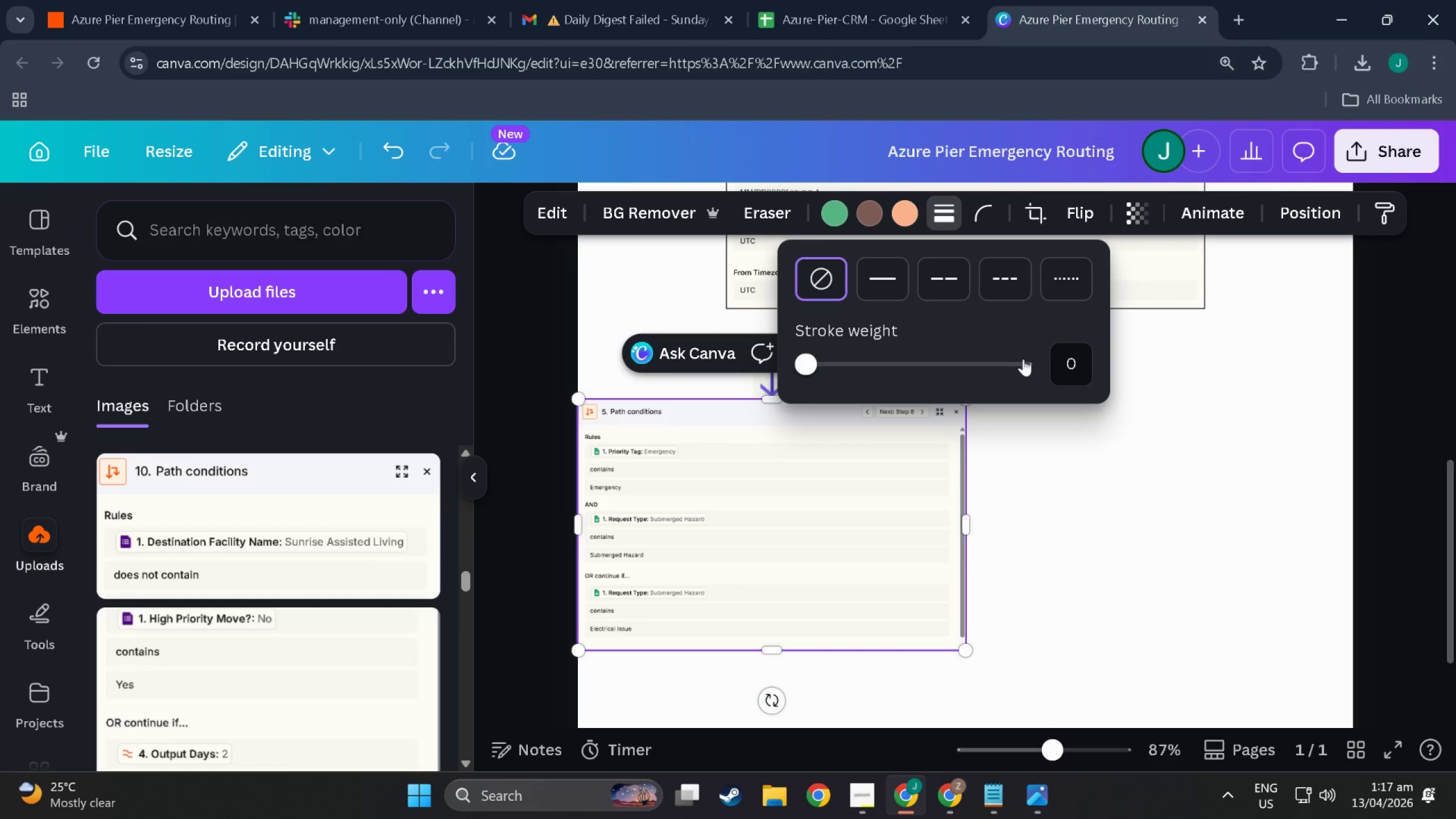 
left_click([1075, 366])
 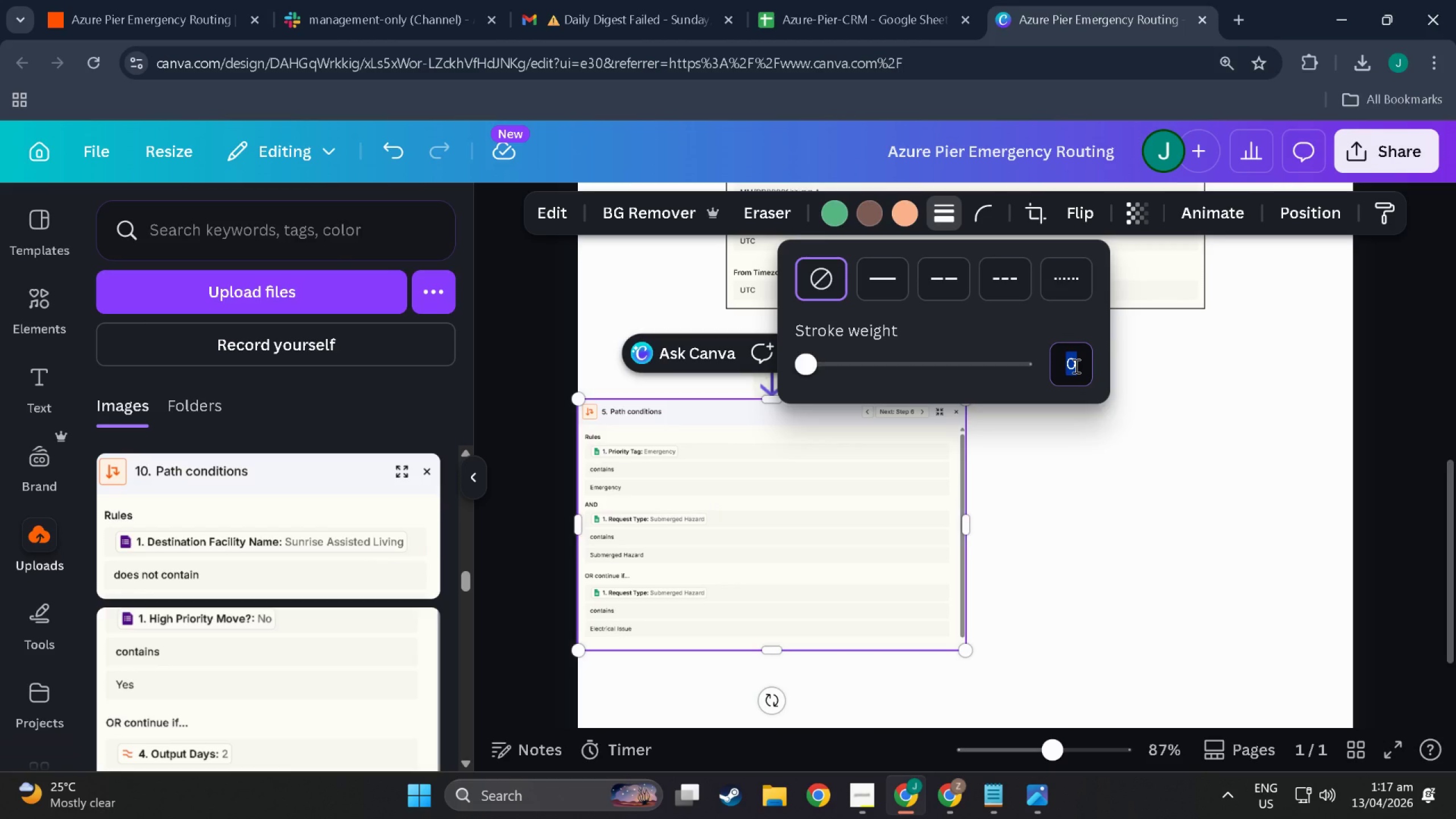 
key(1)
 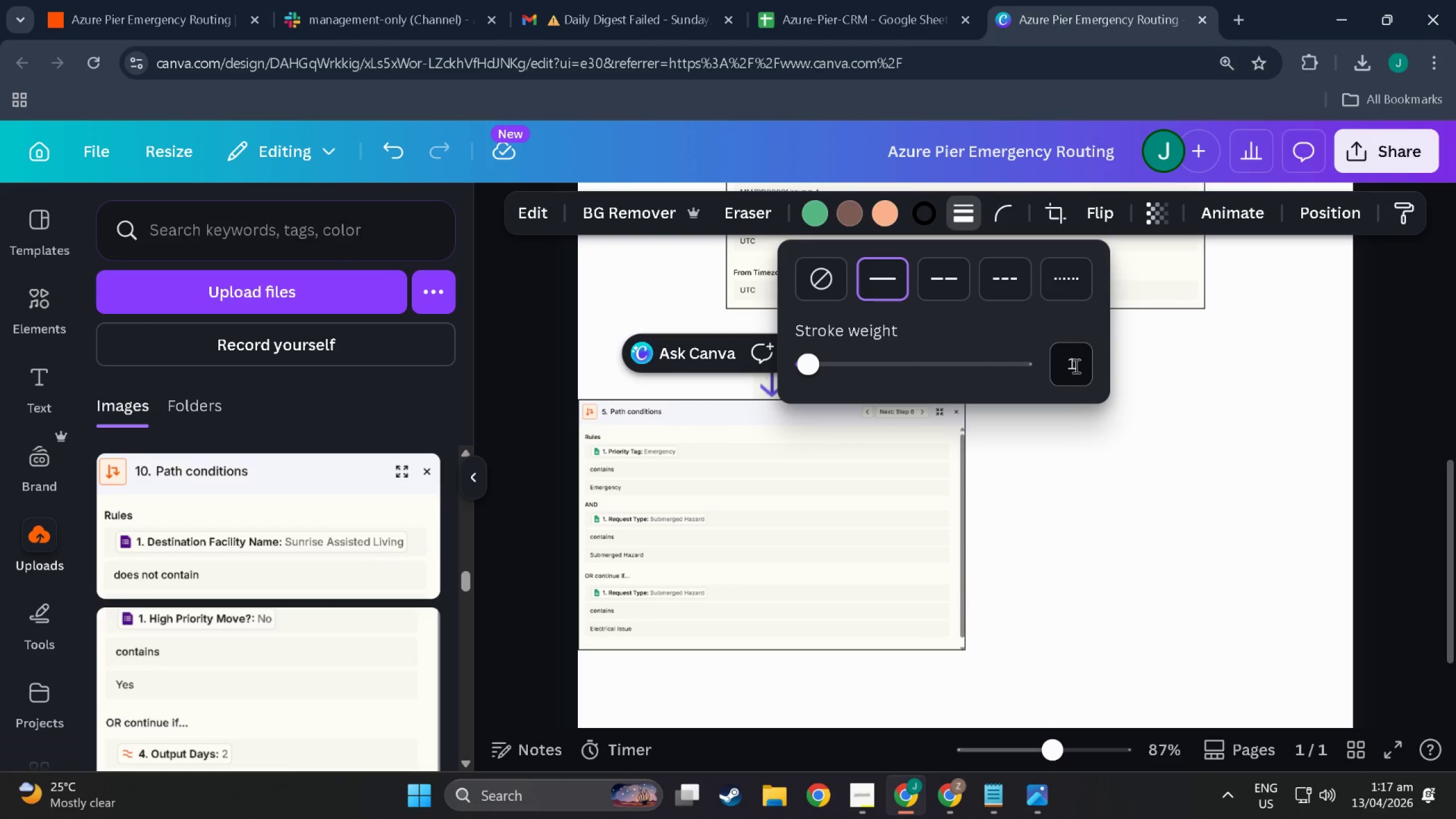 
key(NumpadEnter)
 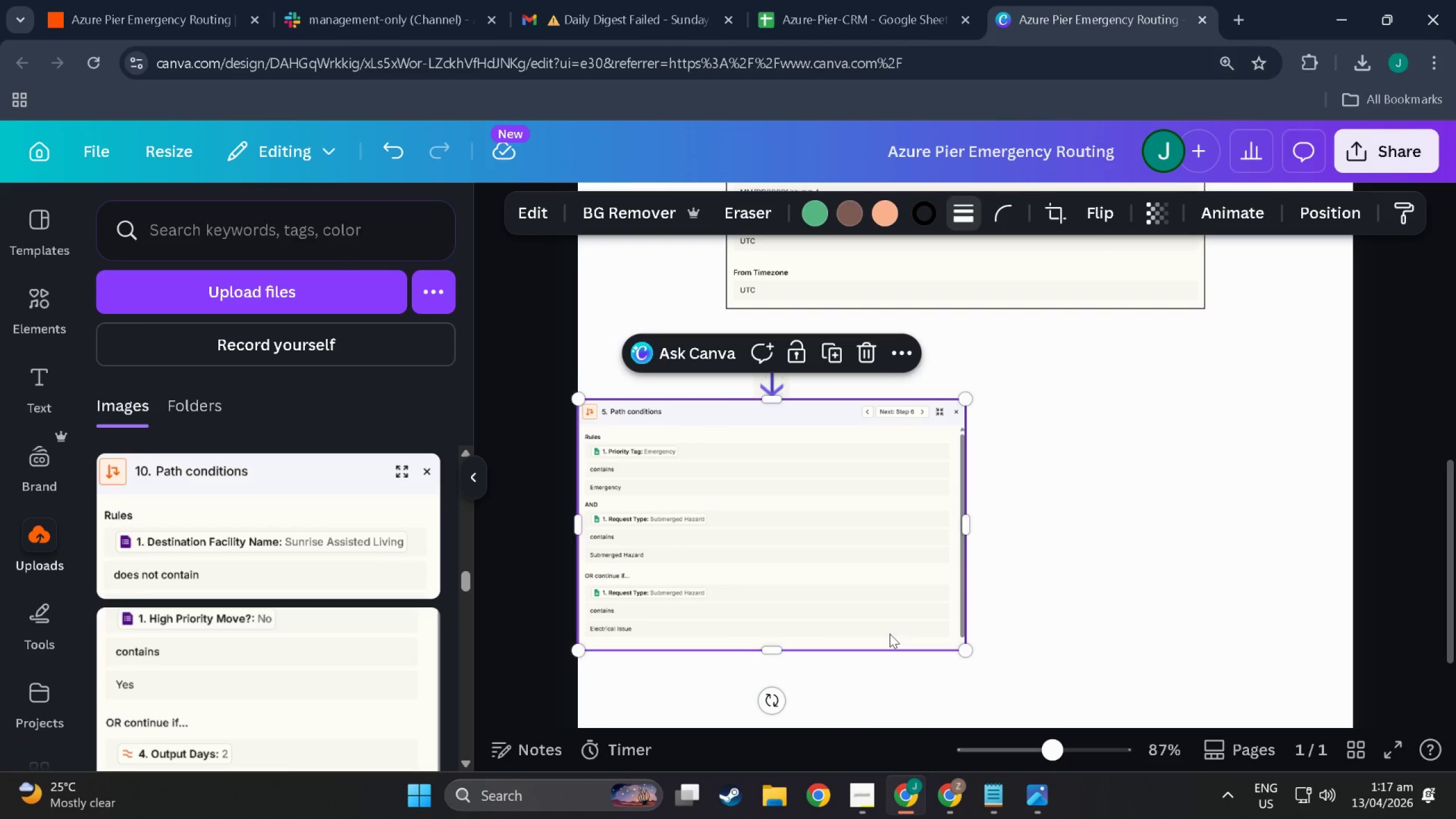 
left_click([971, 619])
 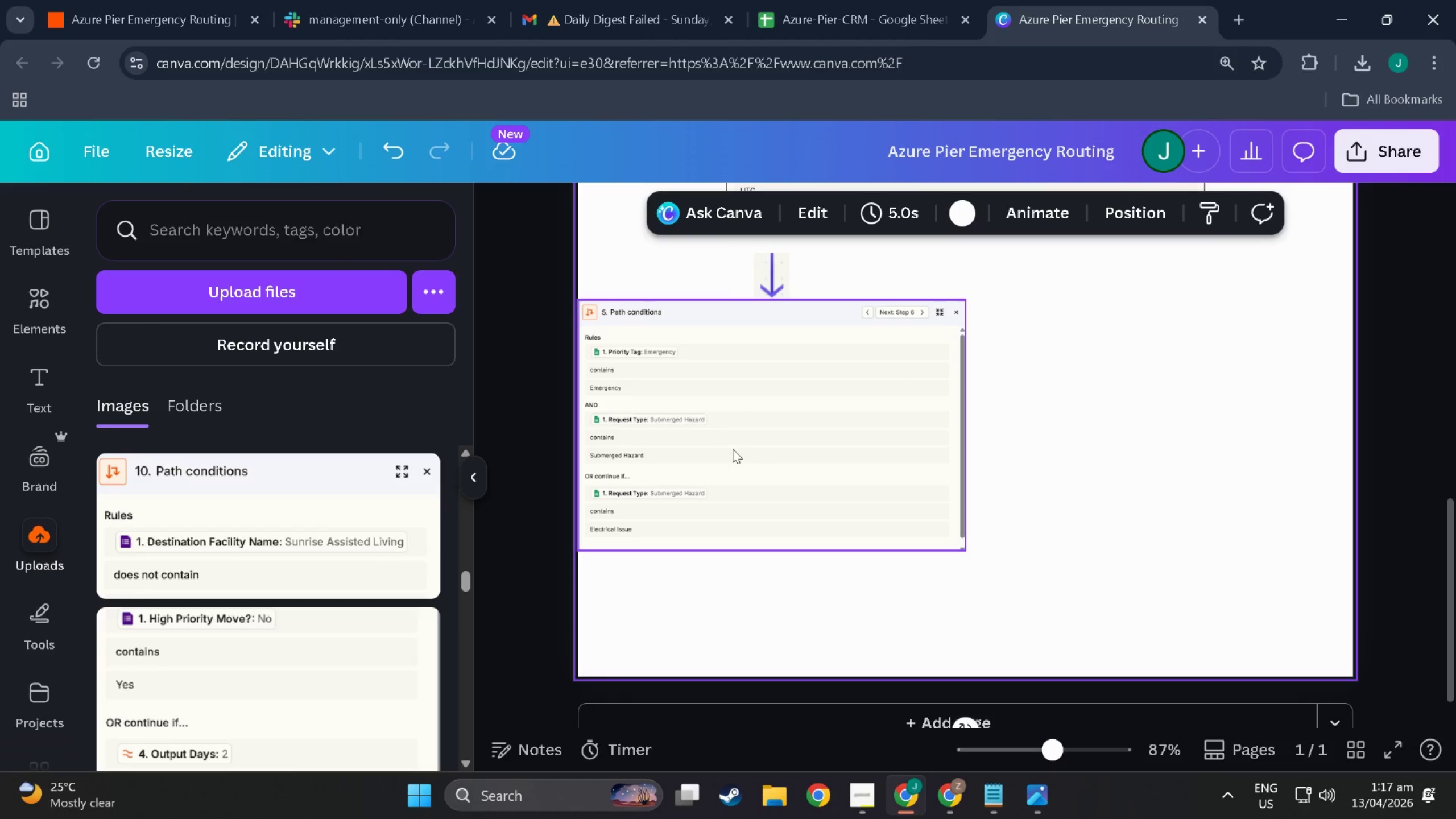 
scroll: coordinate [985, 650], scroll_direction: down, amount: 3.0
 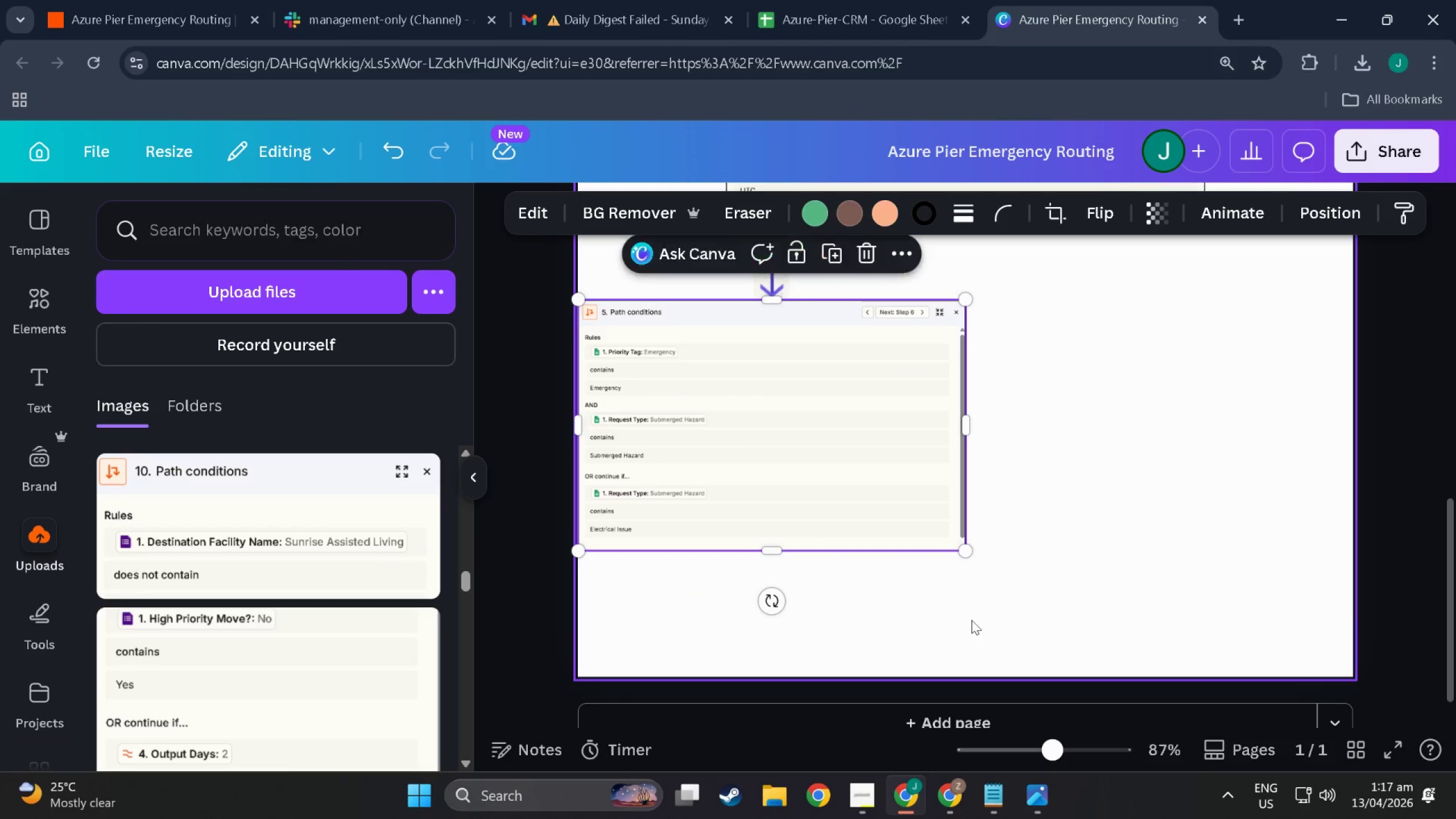 
left_click([676, 432])
 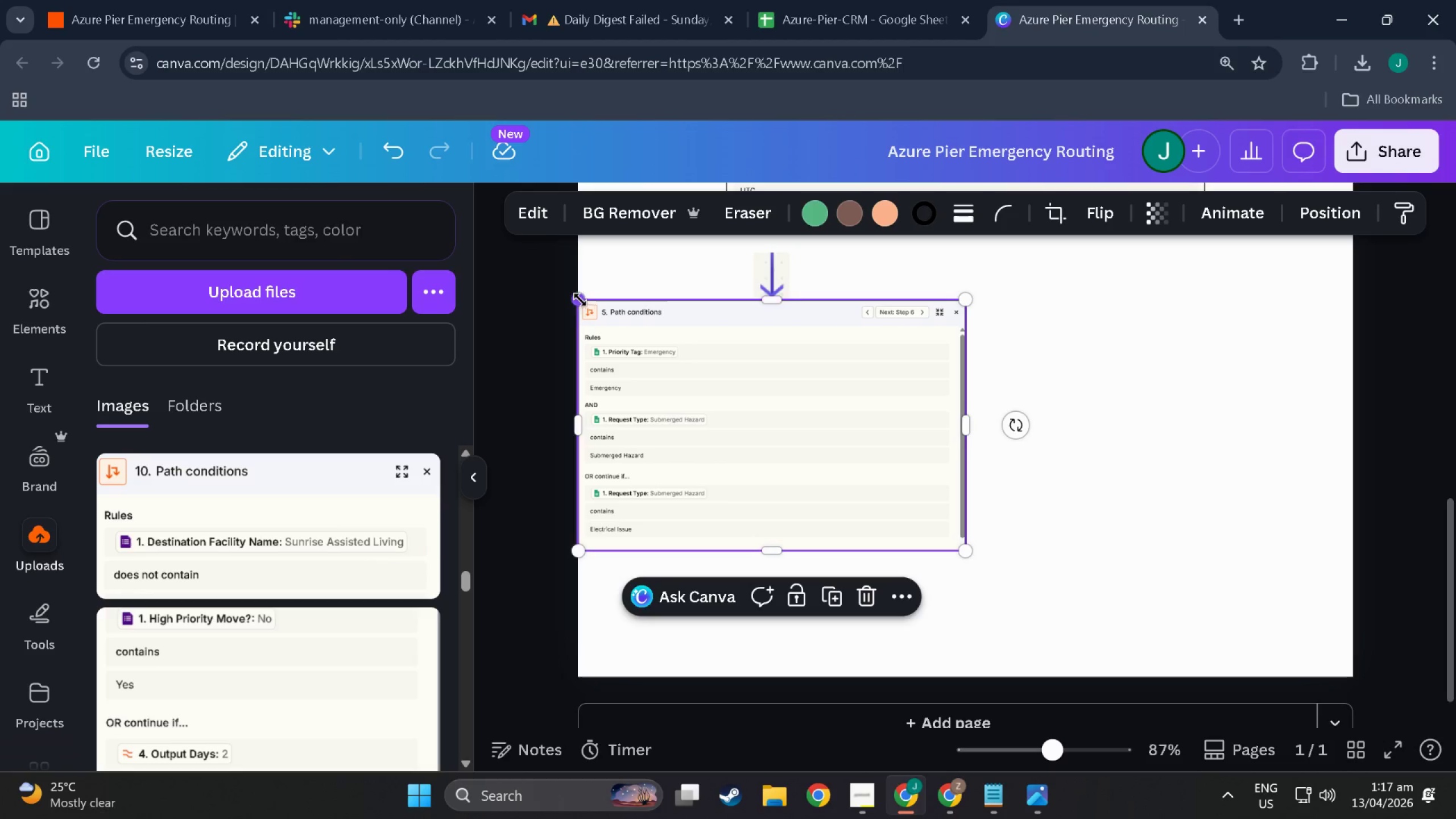 
left_click_drag(start_coordinate=[578, 300], to_coordinate=[586, 304])
 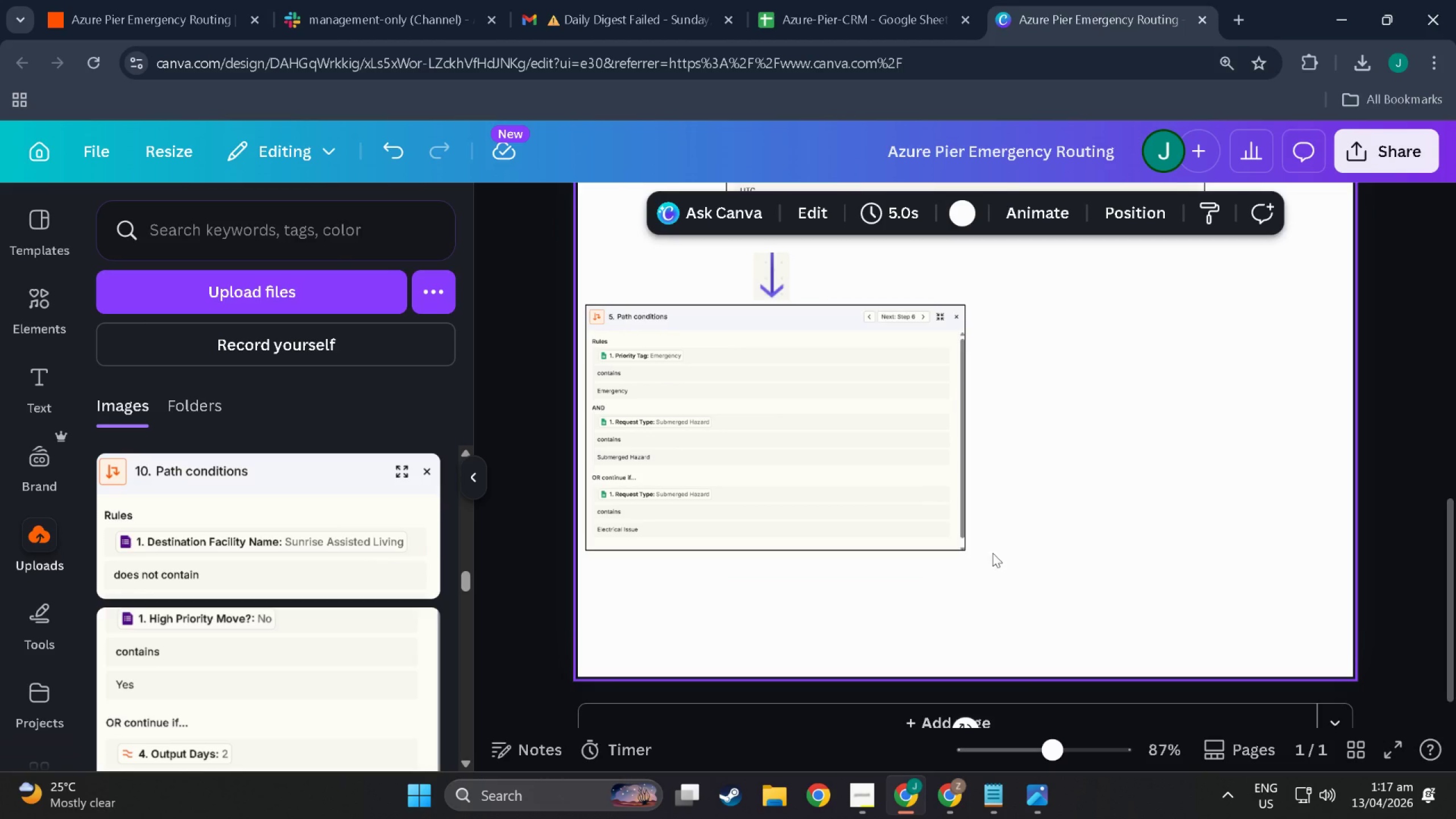 
scroll: coordinate [963, 522], scroll_direction: up, amount: 2.0
 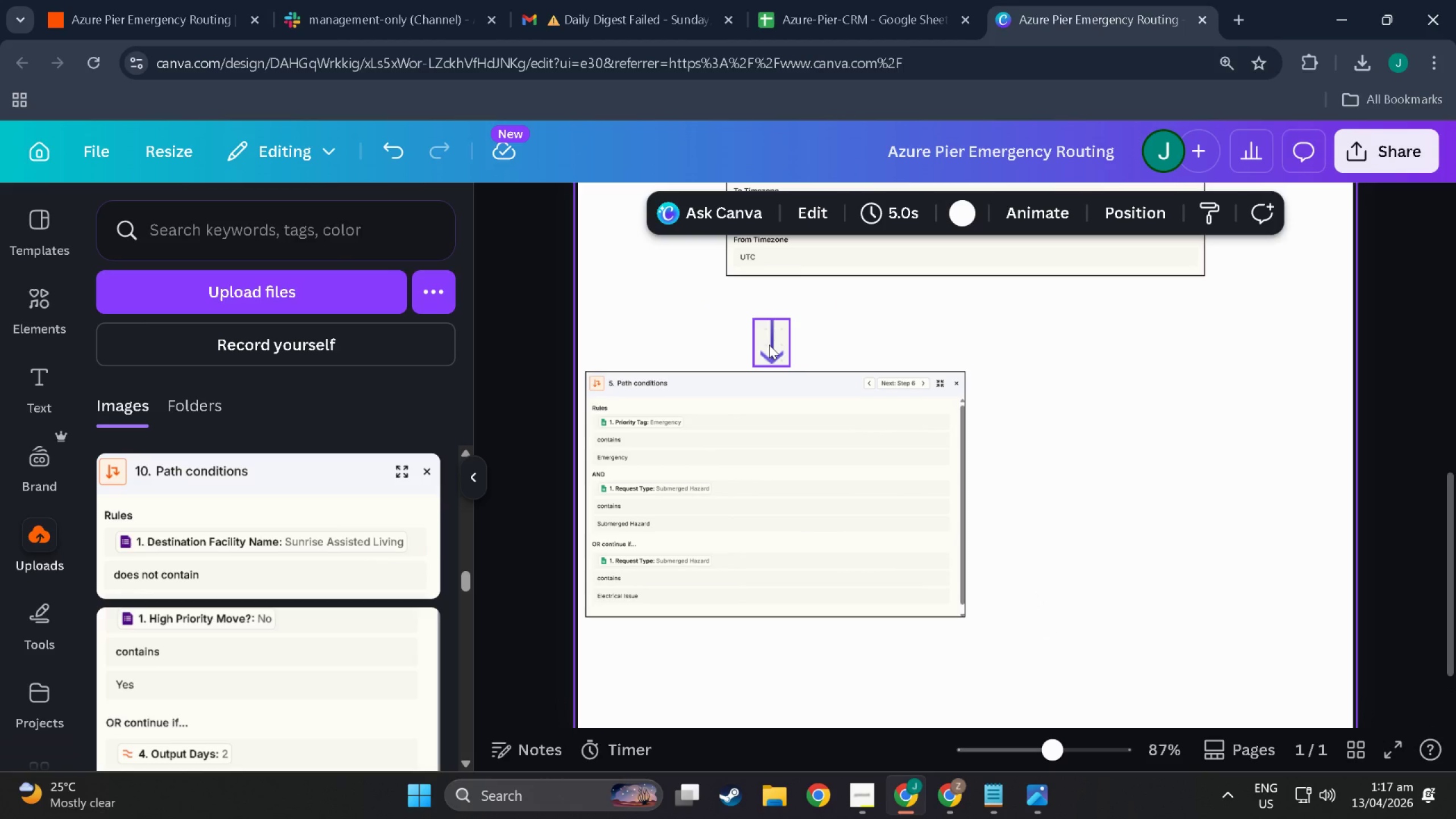 
left_click_drag(start_coordinate=[769, 342], to_coordinate=[778, 342])
 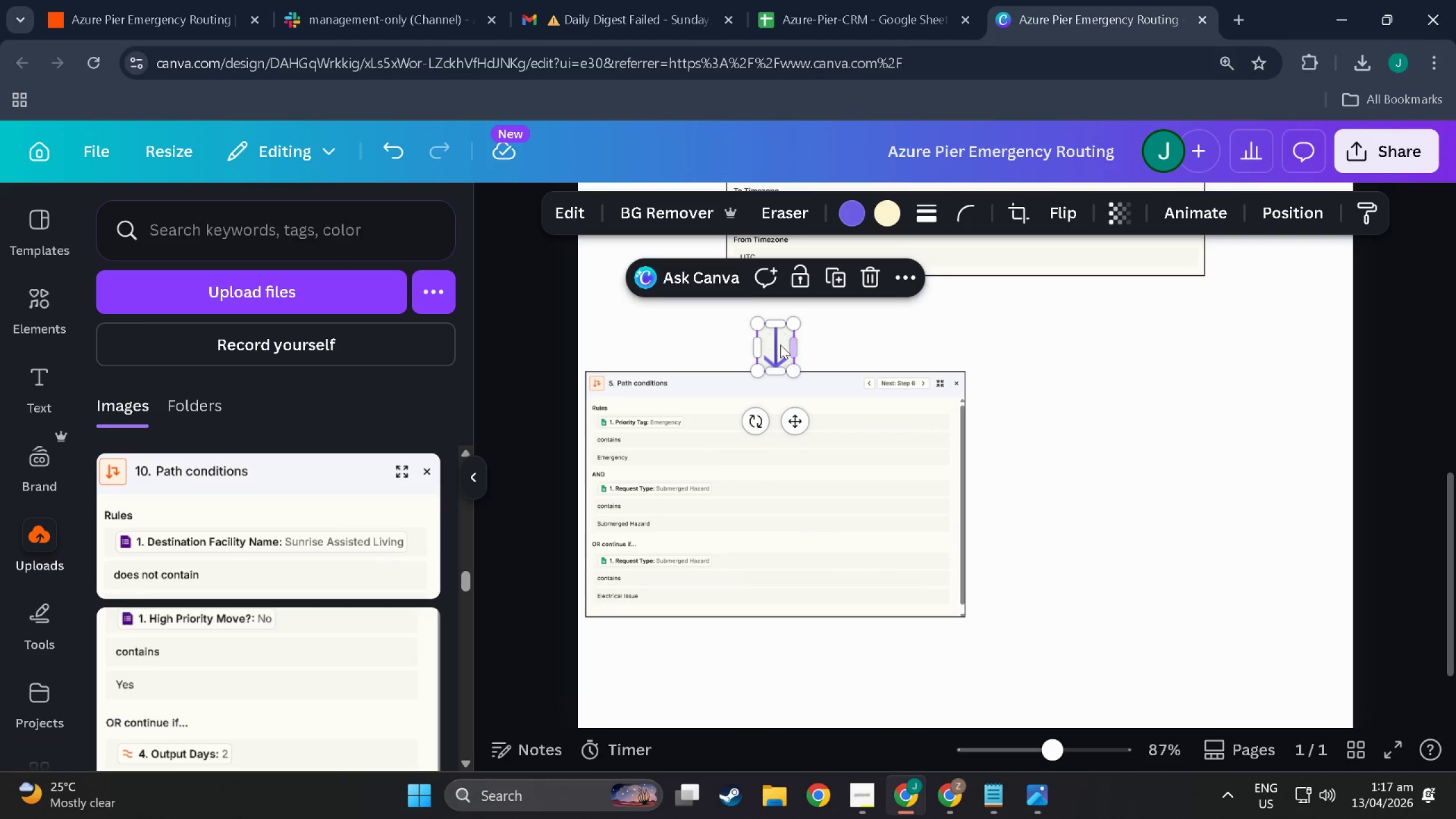 
left_click_drag(start_coordinate=[776, 343], to_coordinate=[776, 334])
 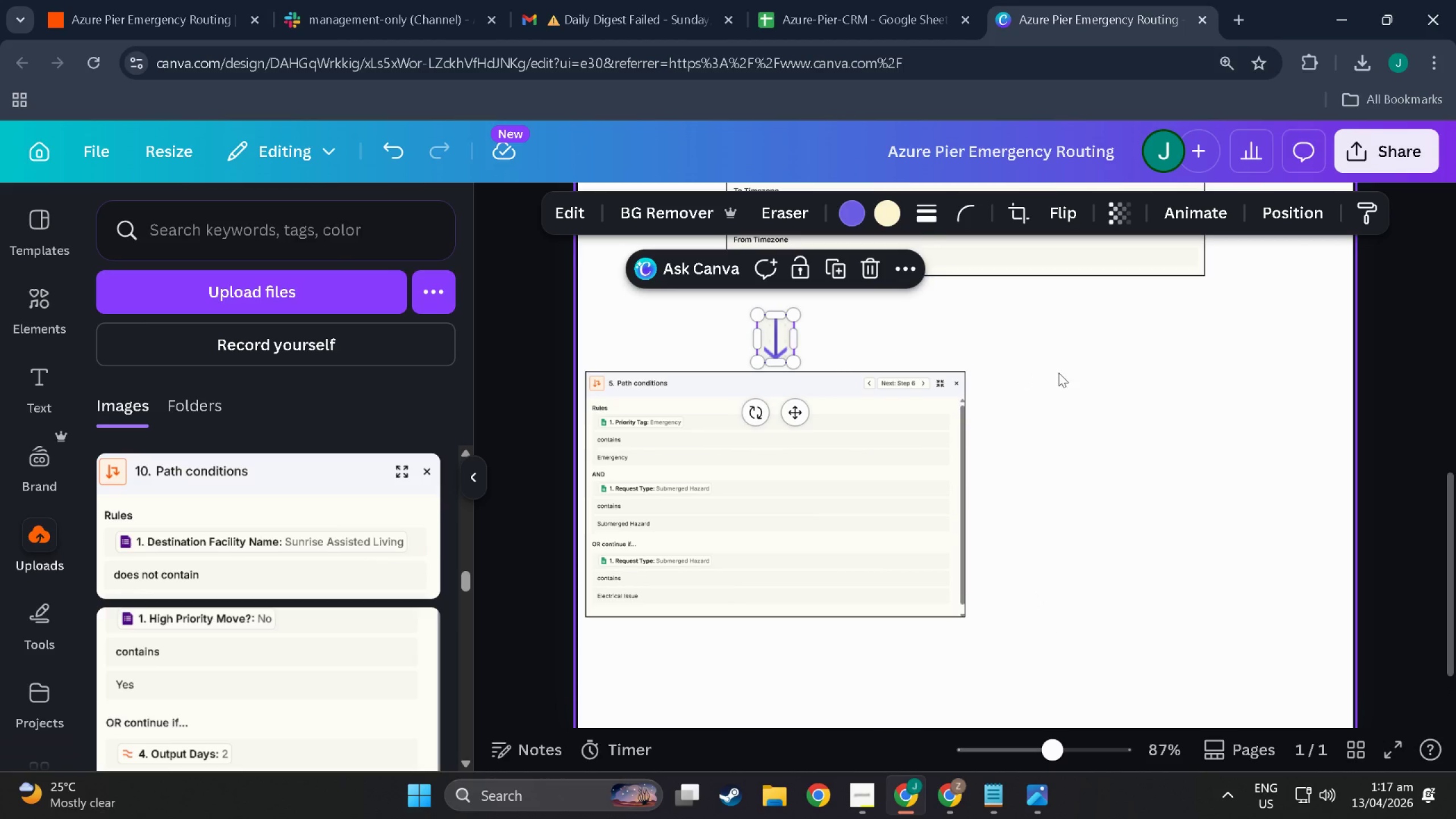 
left_click([1058, 373])
 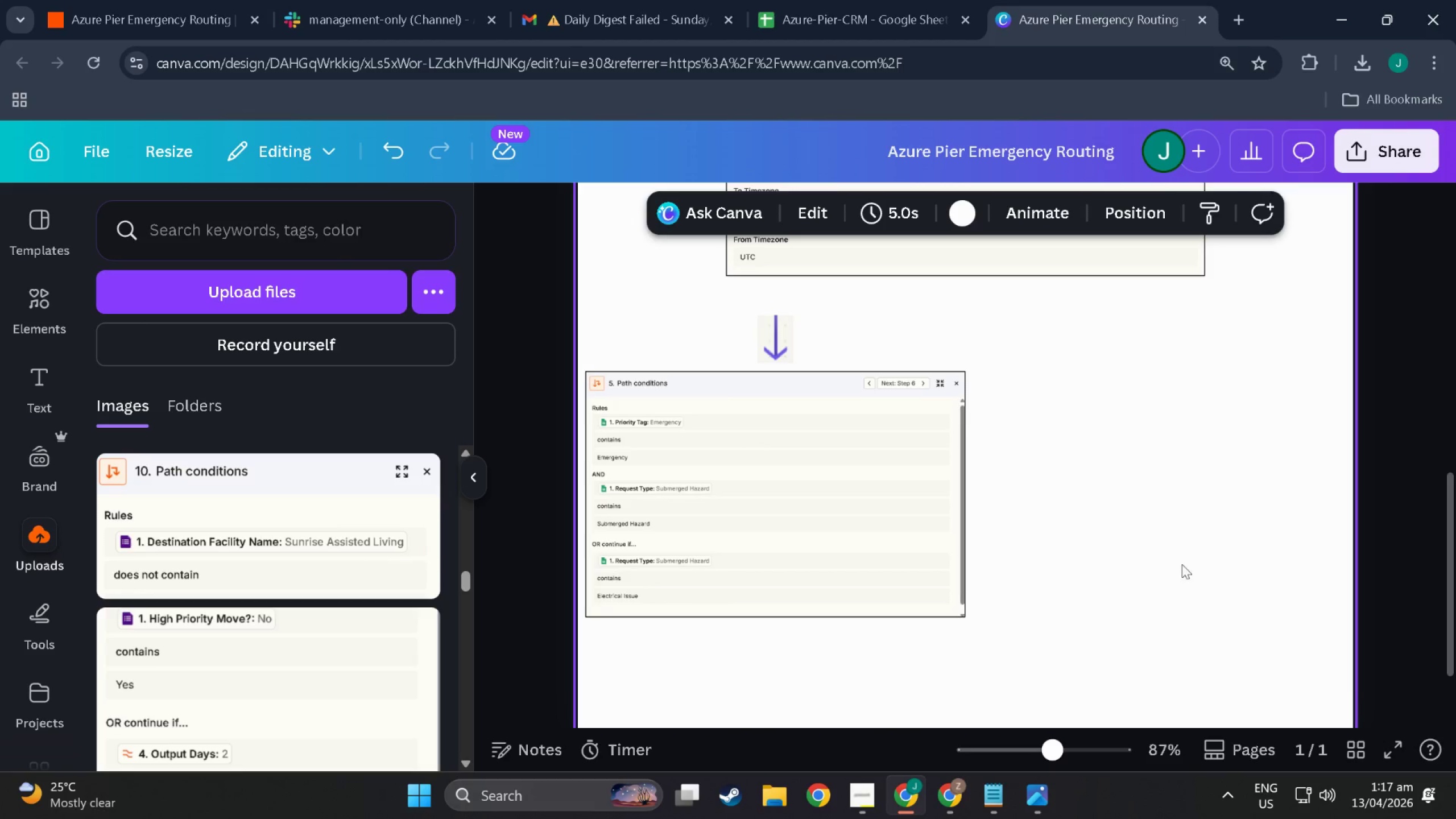 
scroll: coordinate [1170, 579], scroll_direction: up, amount: 4.0
 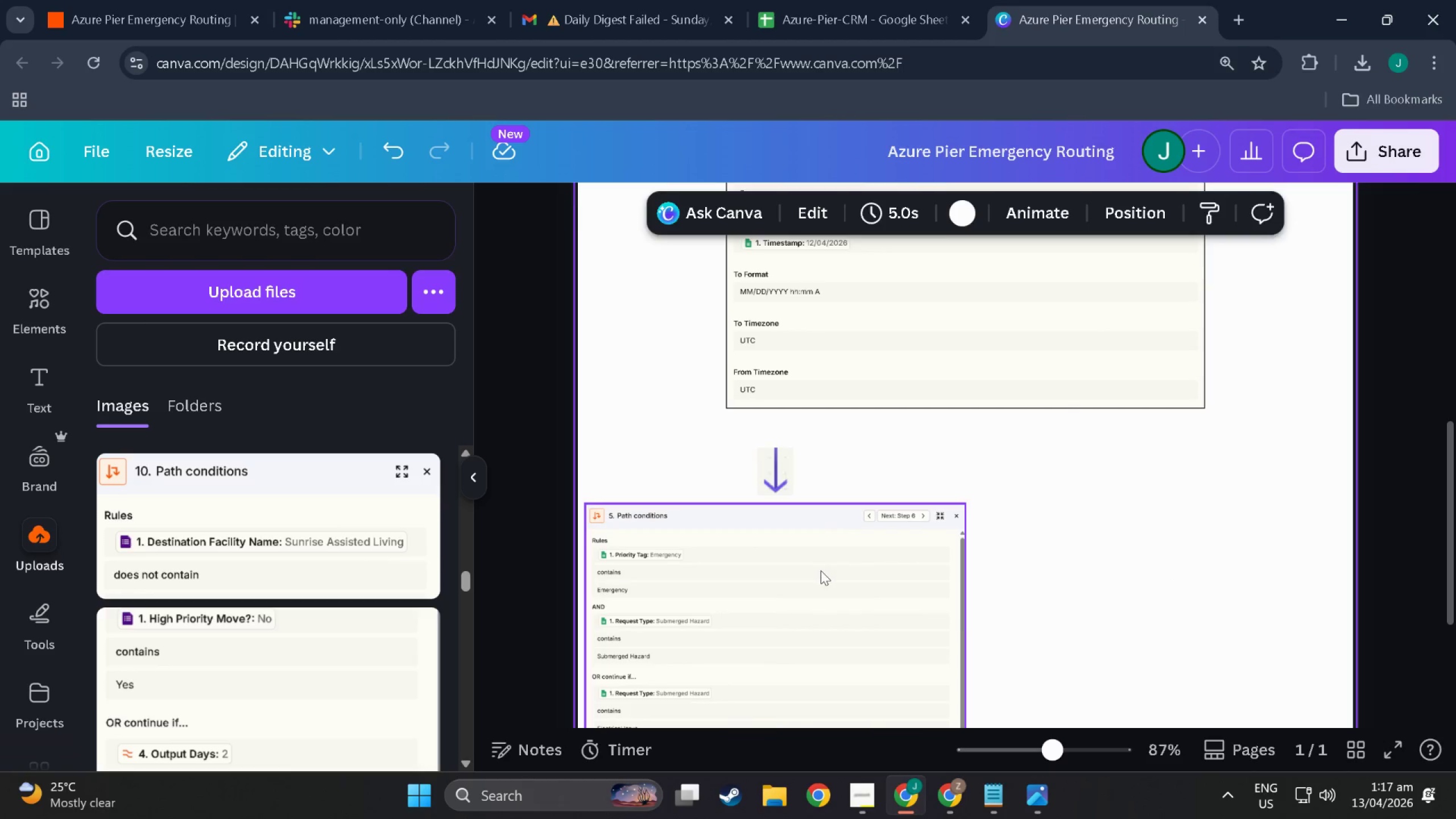 
left_click([821, 570])
 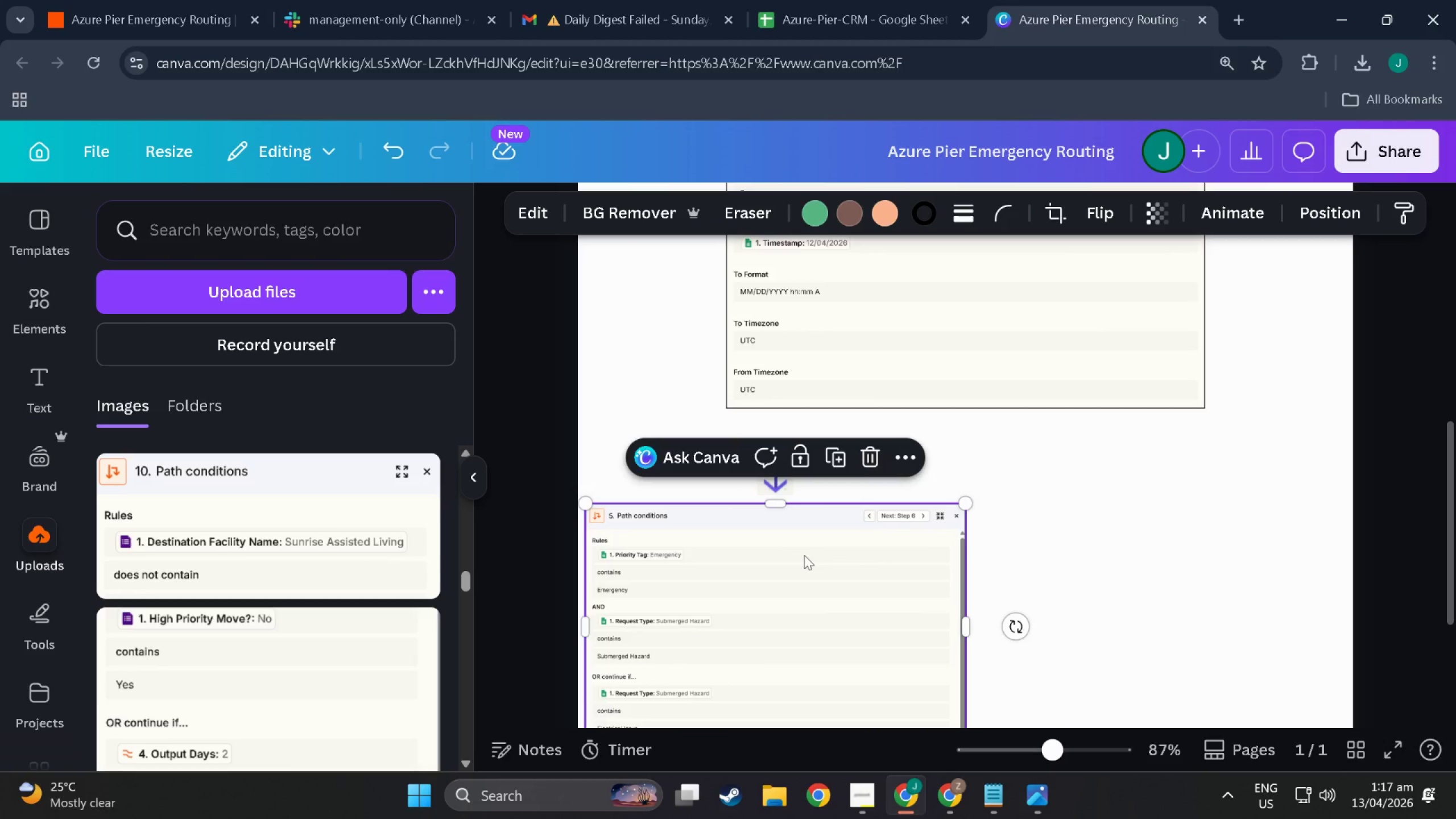 
key(Control+C)
 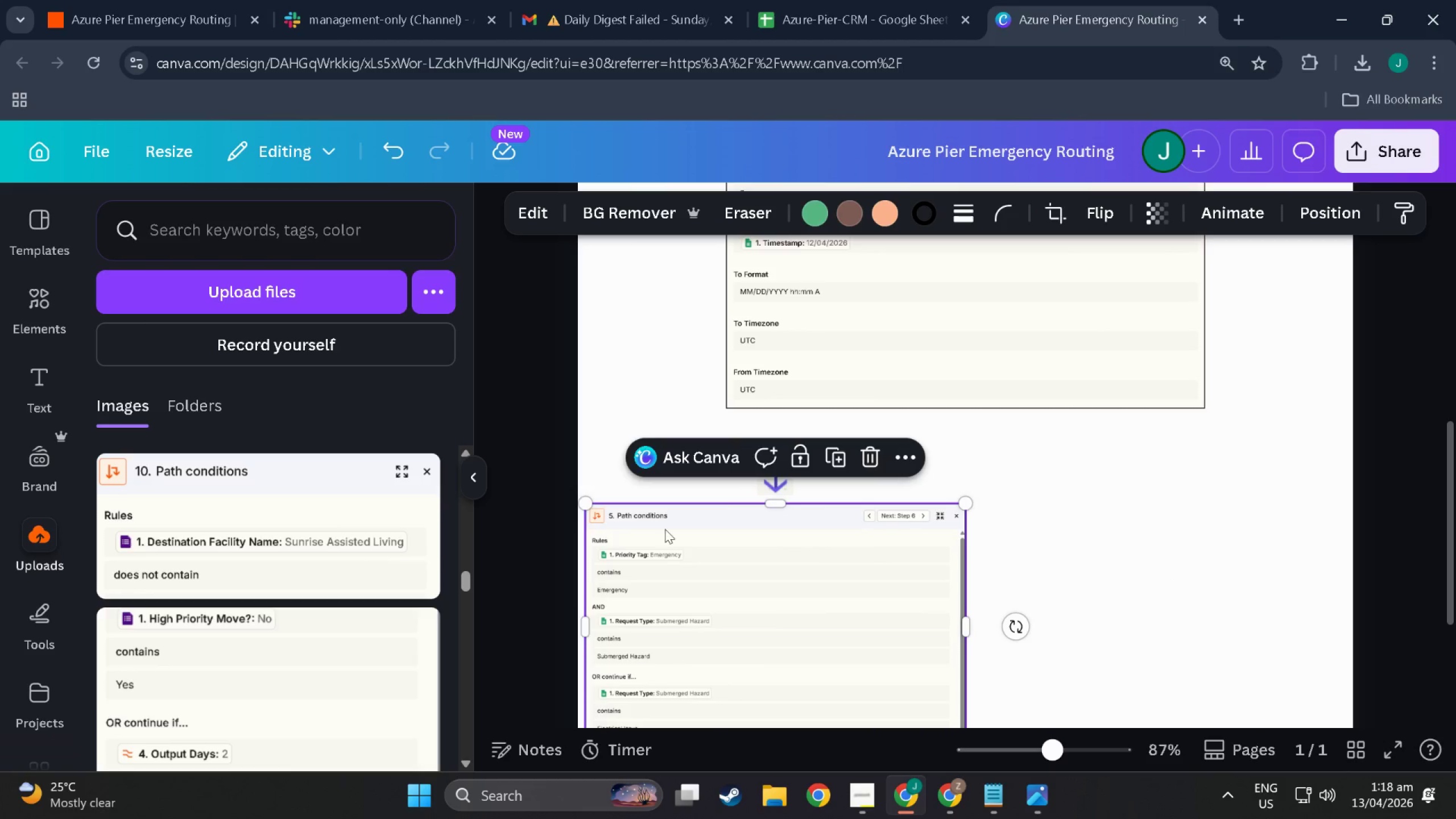 
scroll: coordinate [668, 532], scroll_direction: down, amount: 4.0
 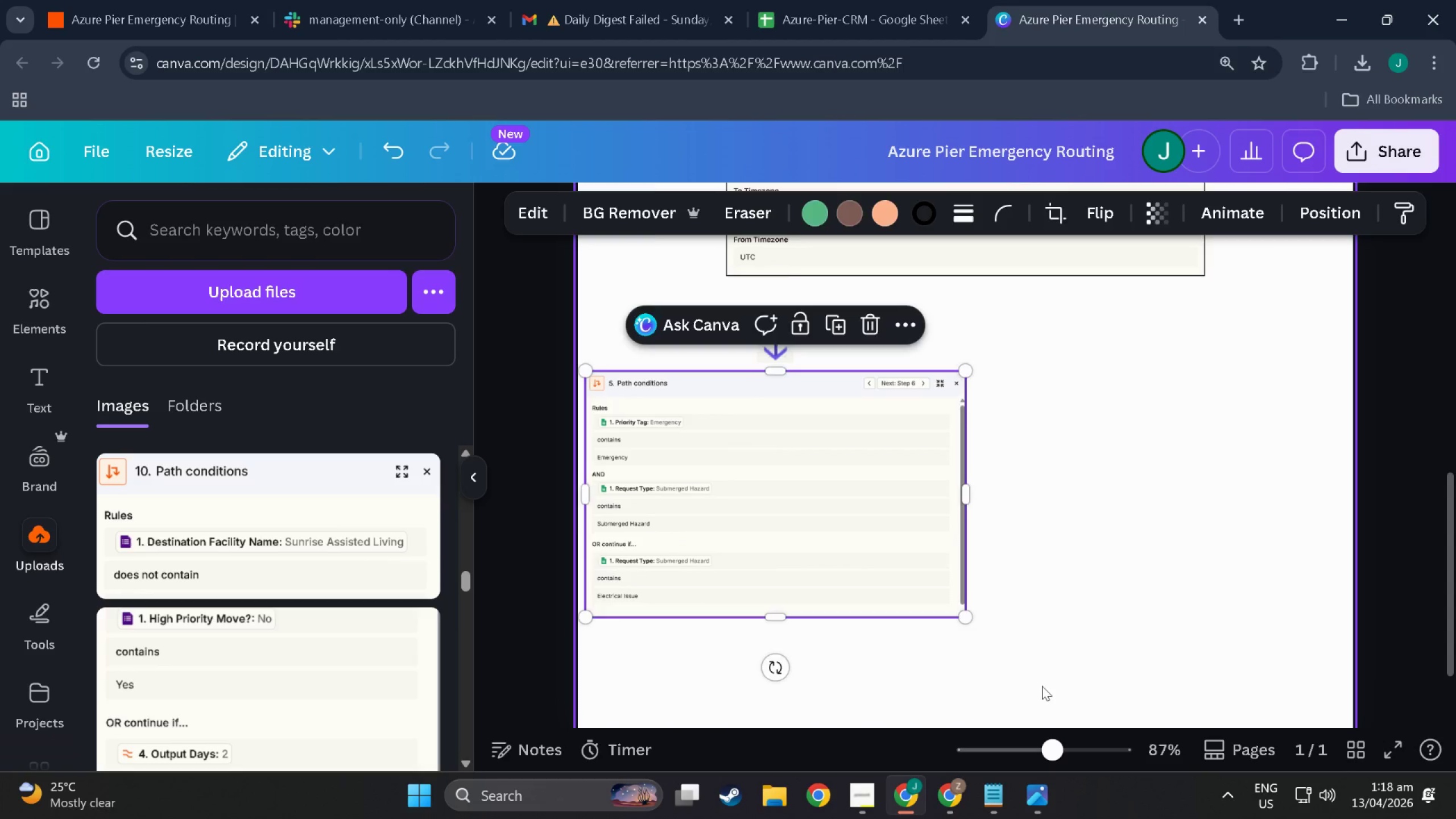 
left_click([1051, 692])
 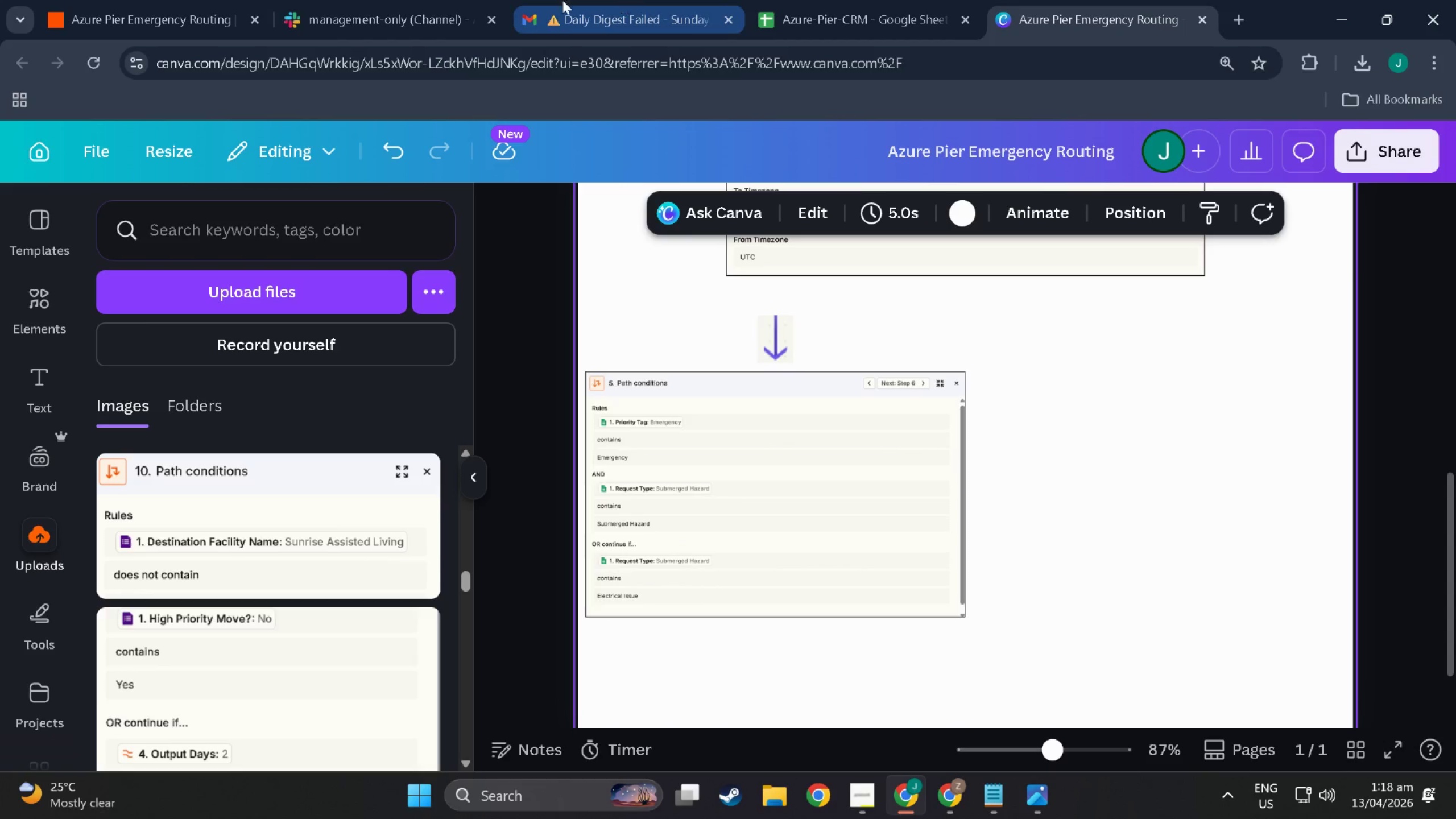 
left_click([69, 2])
 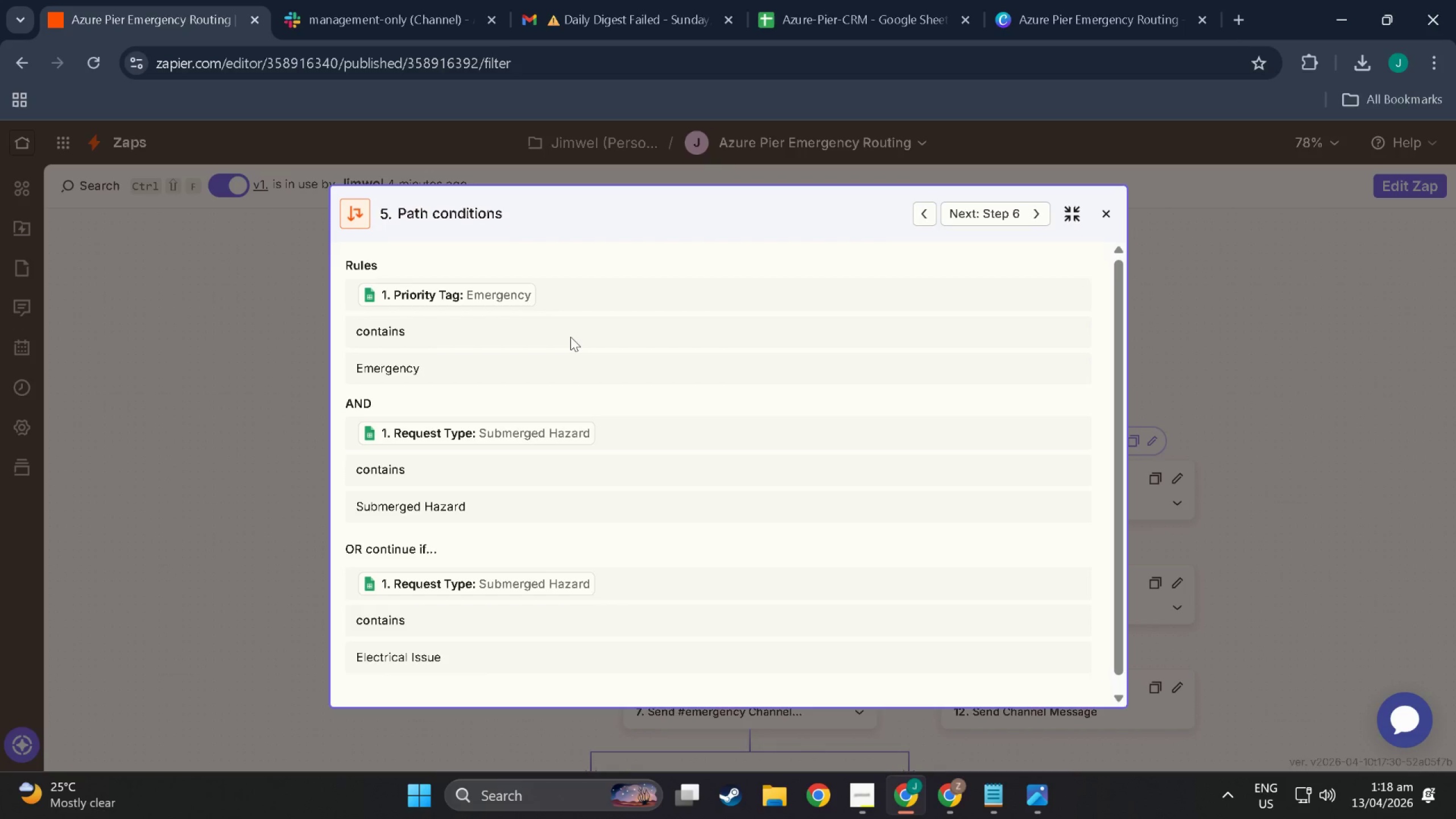 
wait(9.22)
 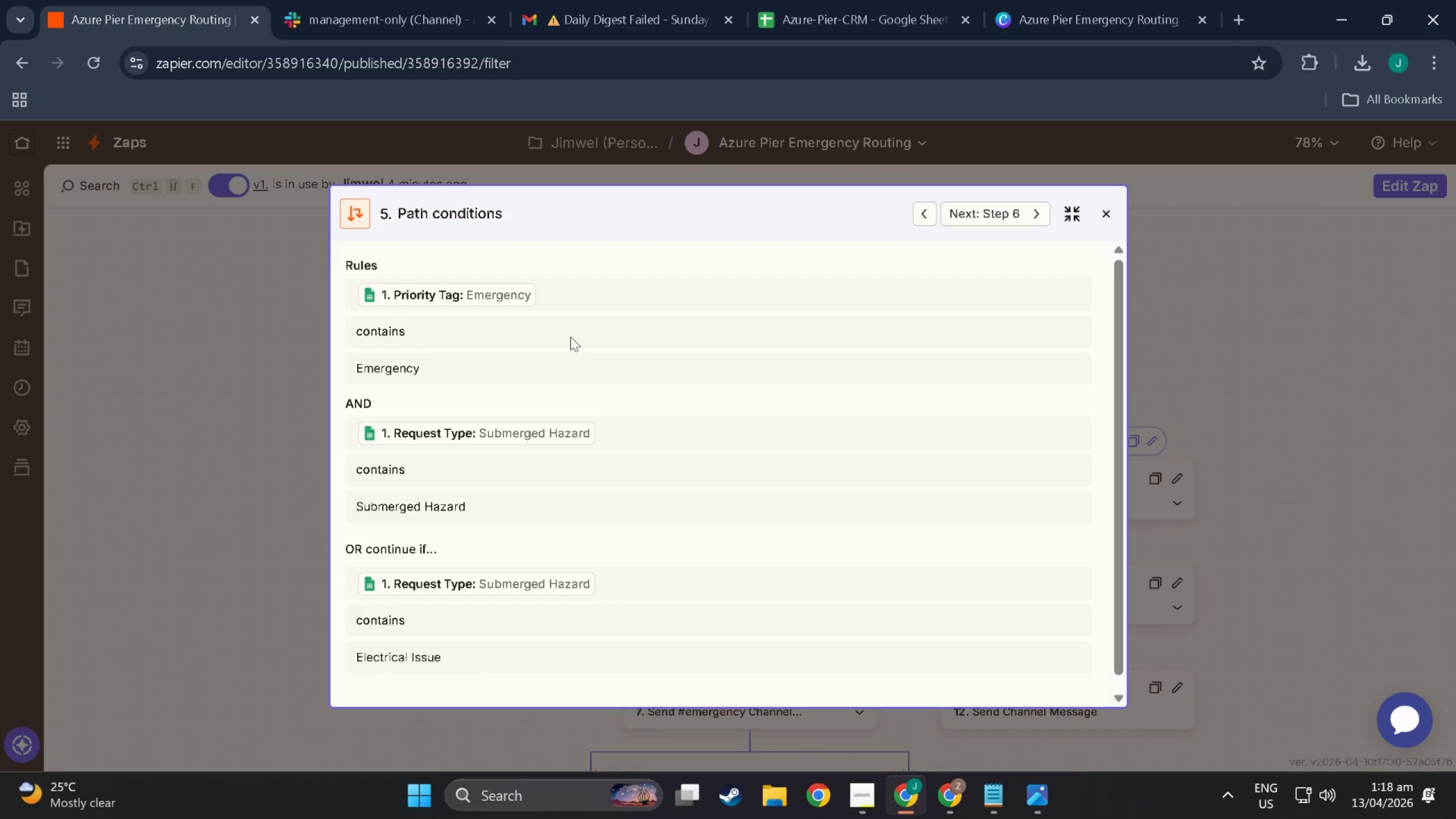 
left_click([1033, 209])
 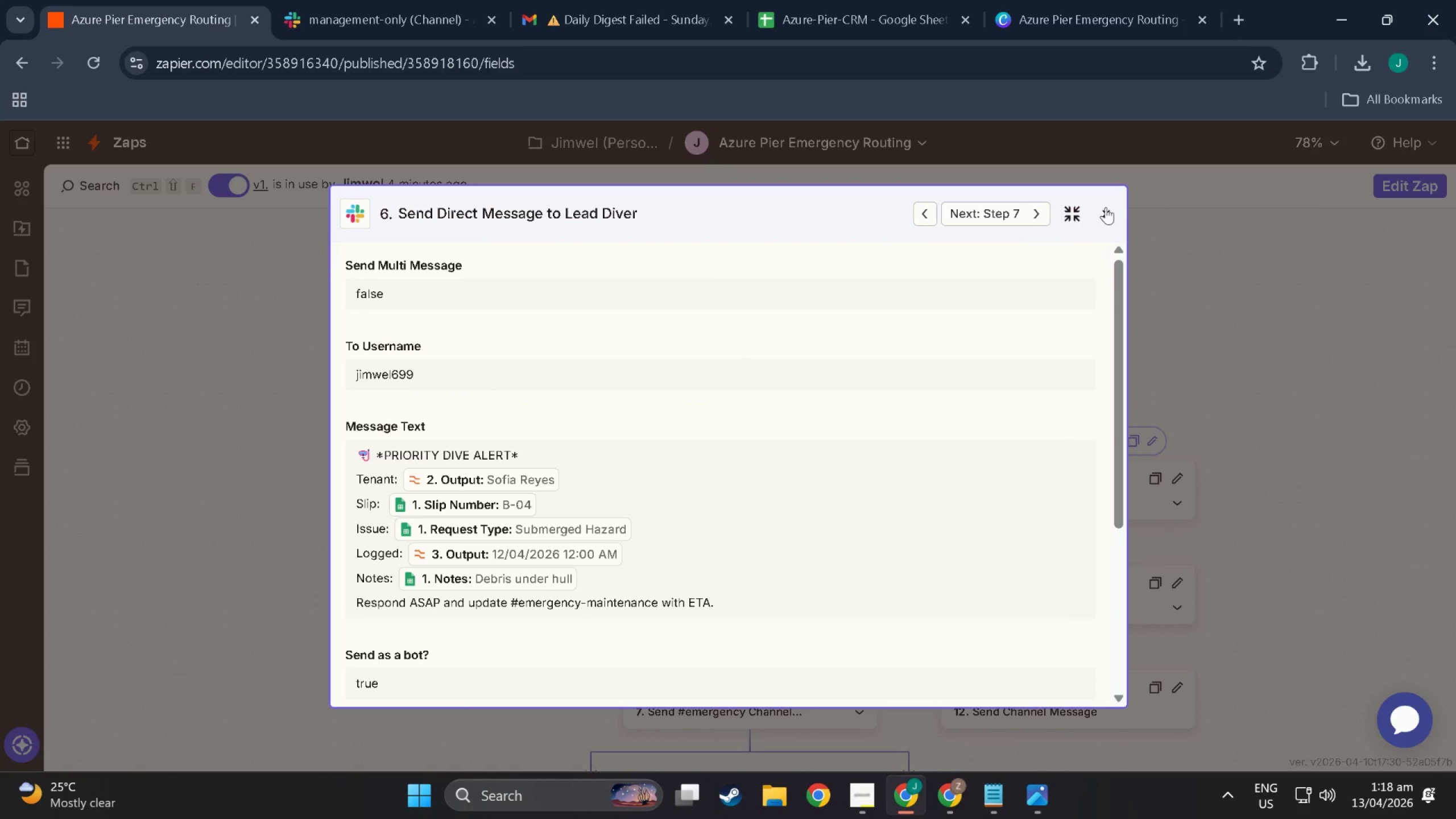 
left_click([1106, 207])
 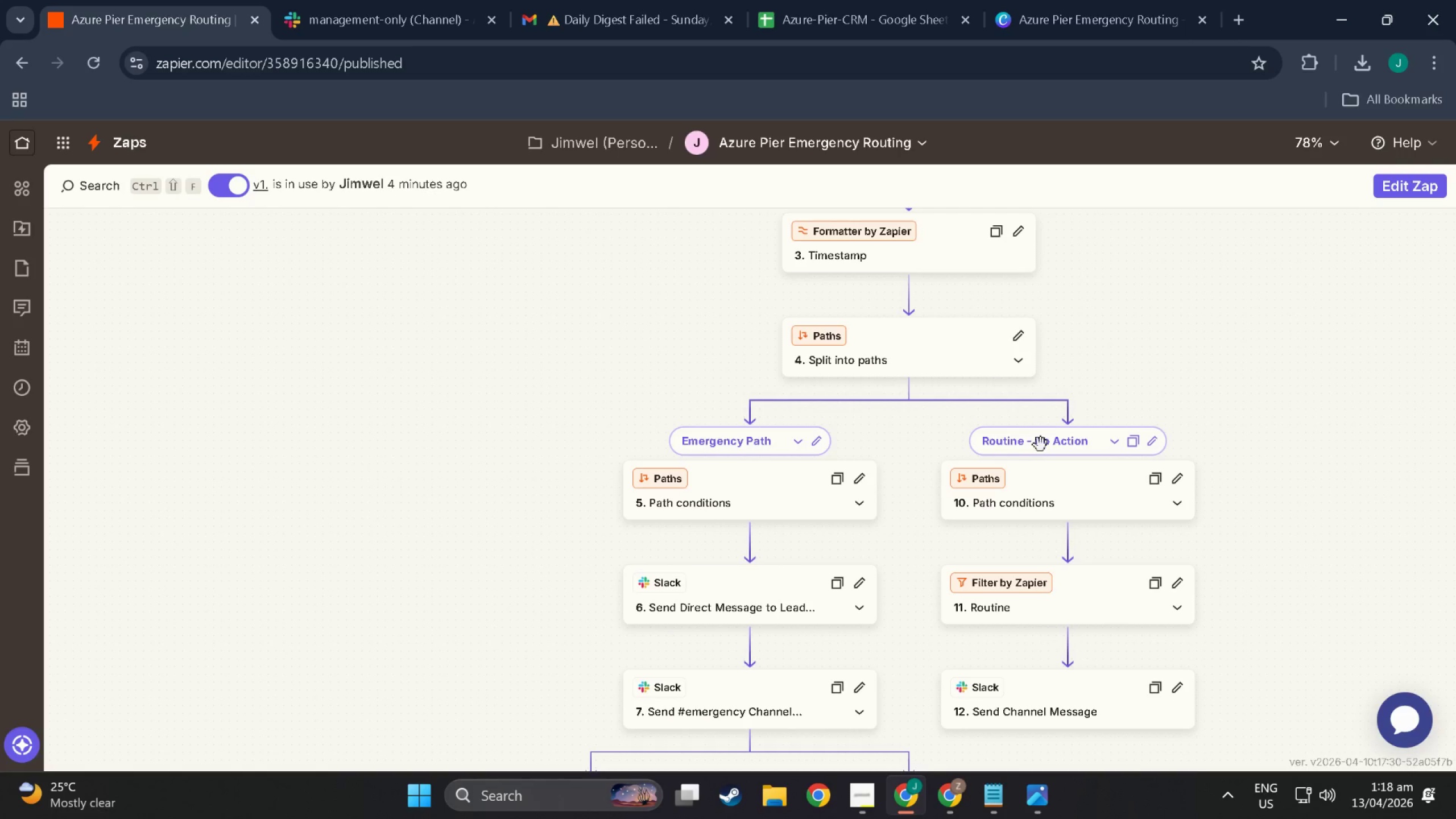 
scroll: coordinate [1072, 361], scroll_direction: down, amount: 8.0
 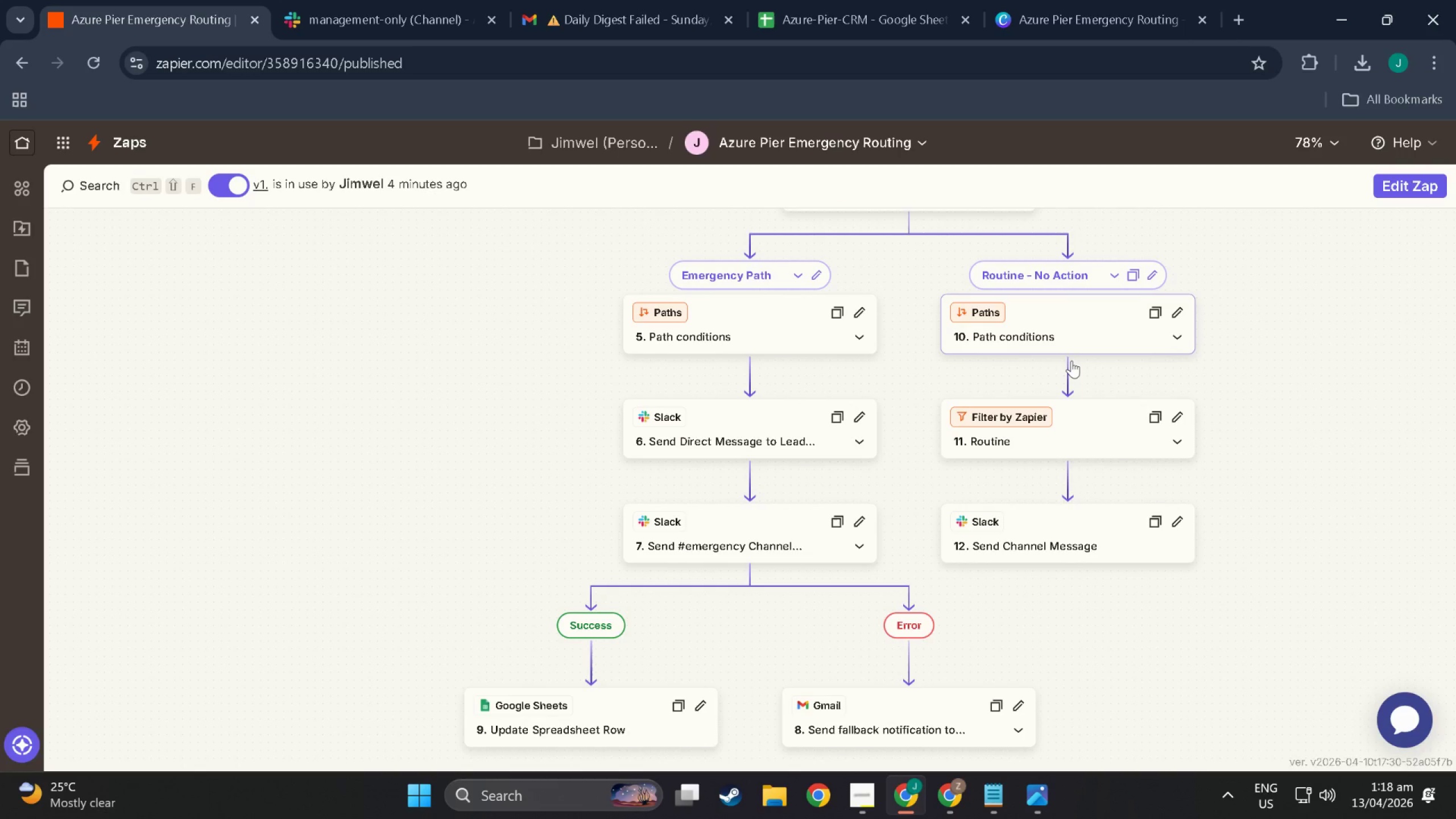 
scroll: coordinate [1072, 361], scroll_direction: up, amount: 2.0
 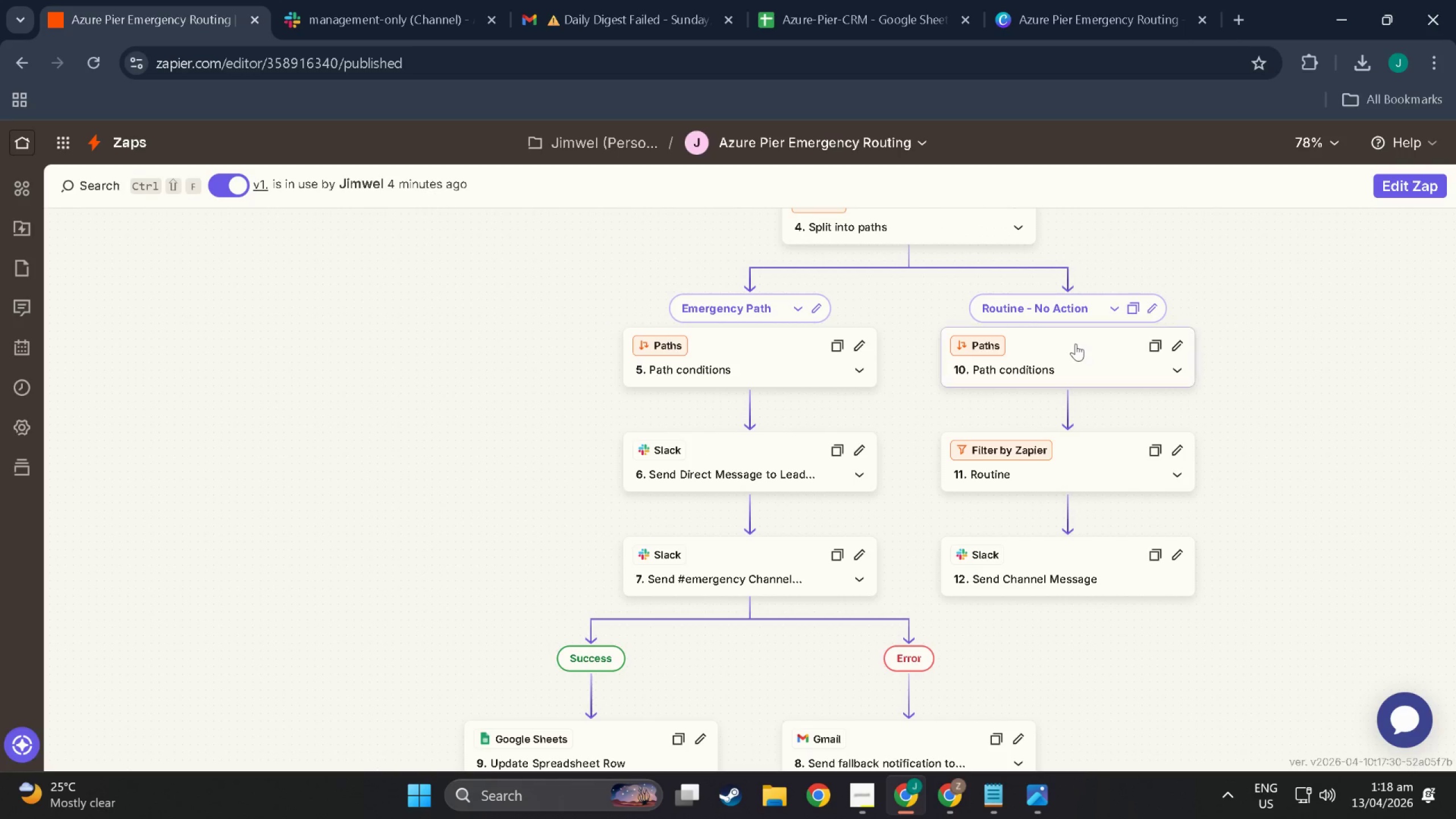 
left_click([1076, 344])
 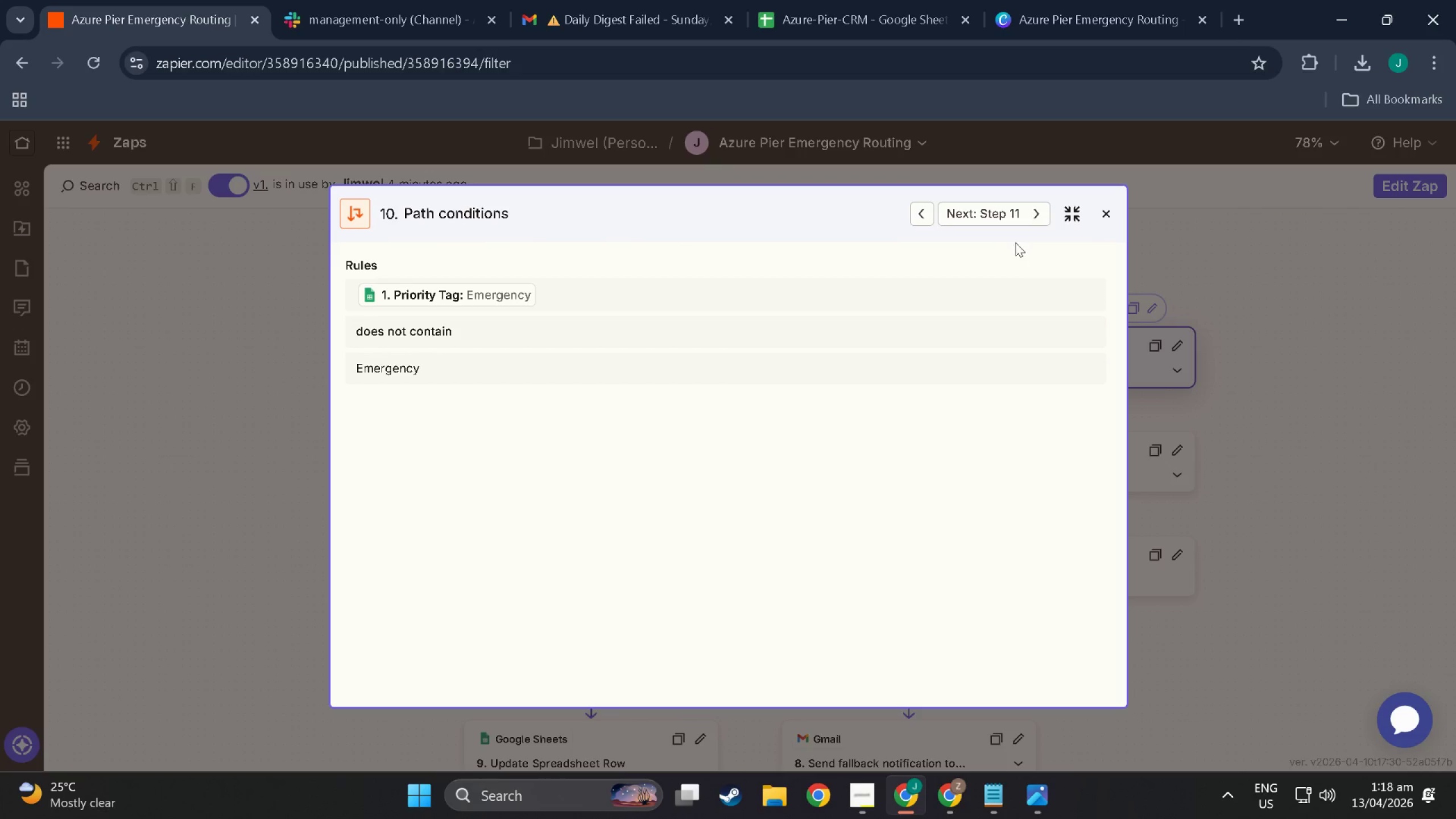 
key(Meta+MetaLeft)
 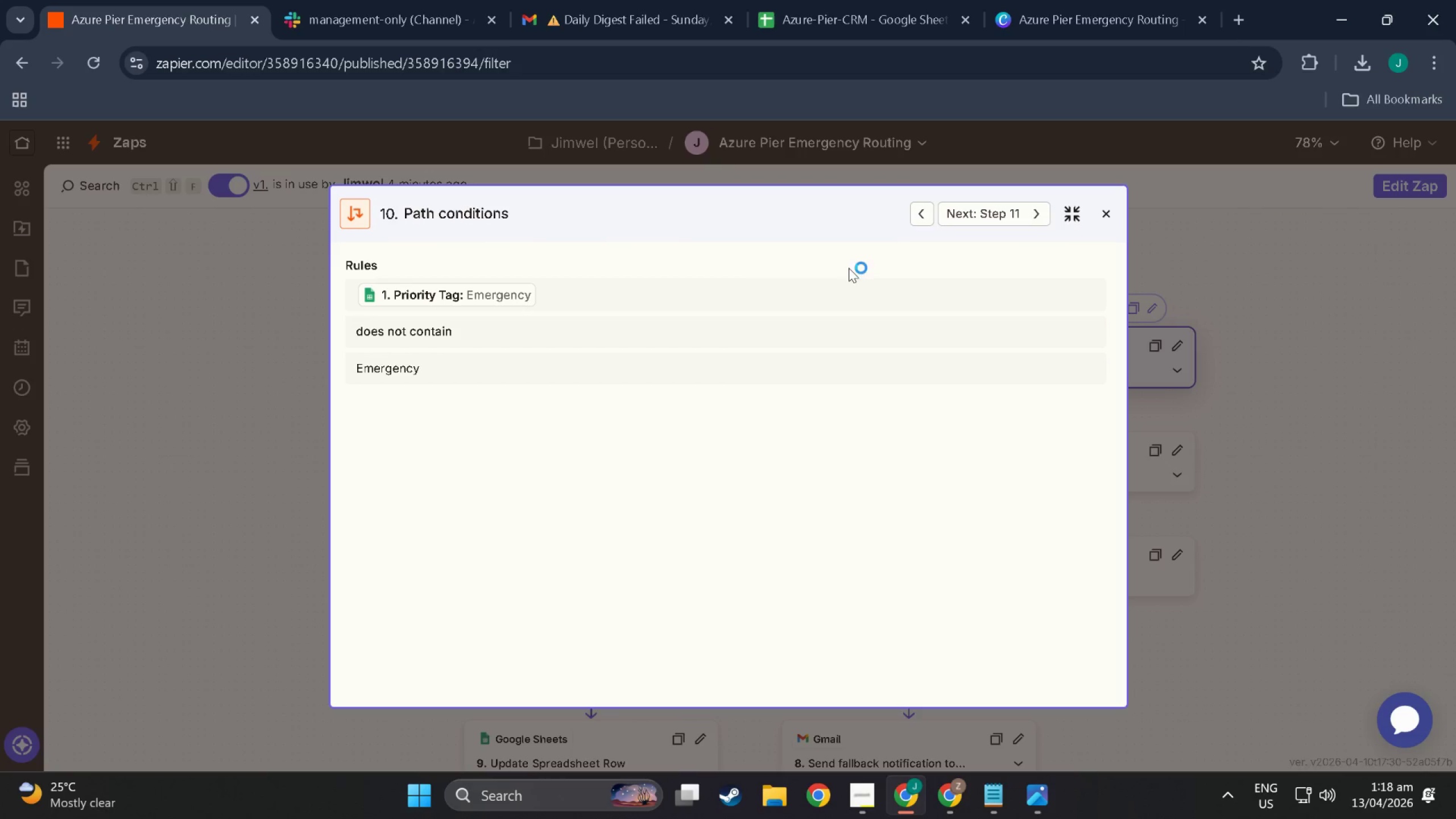 
key(Meta+Shift+ShiftLeft)
 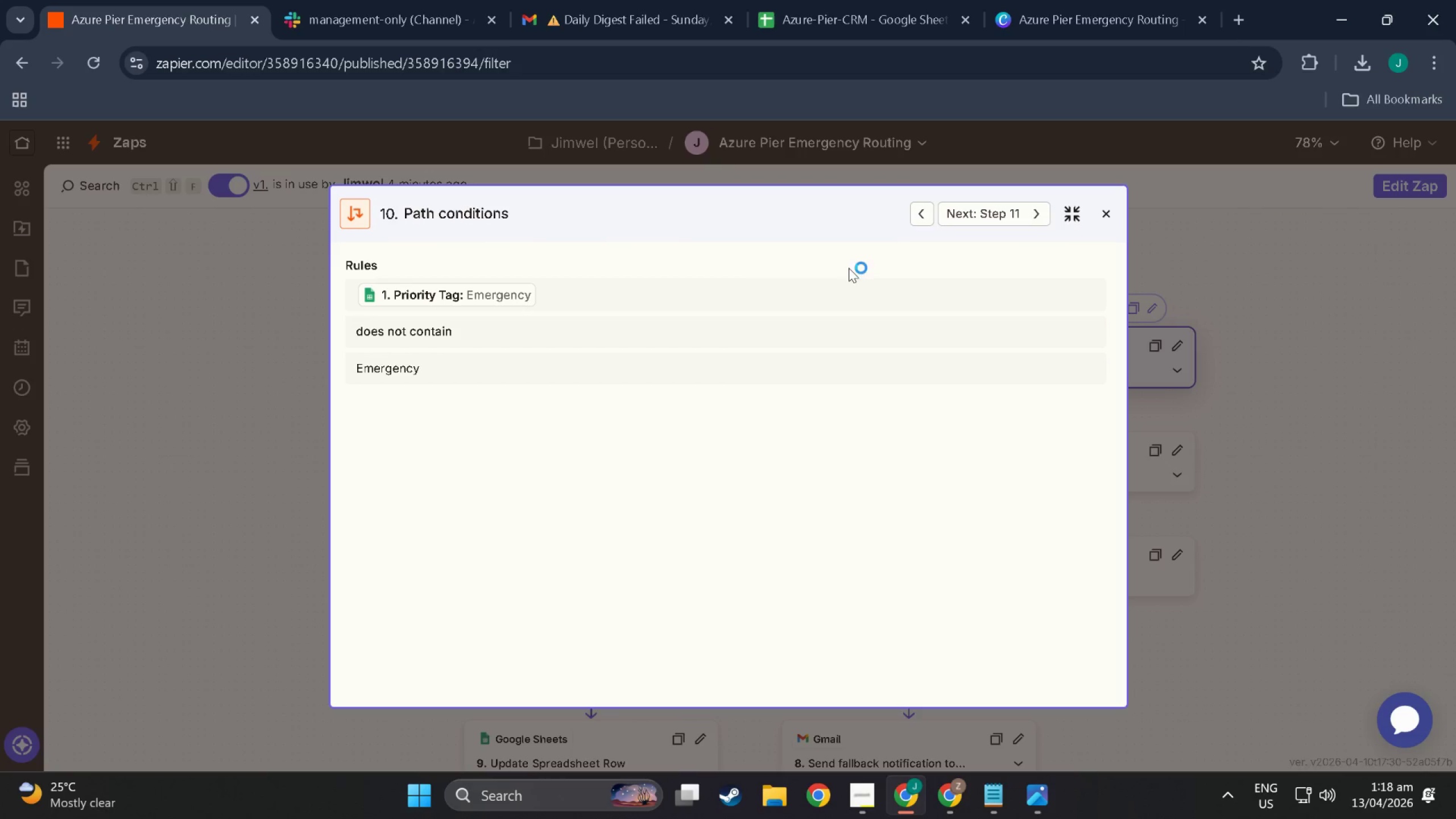 
key(Meta+Shift+S)
 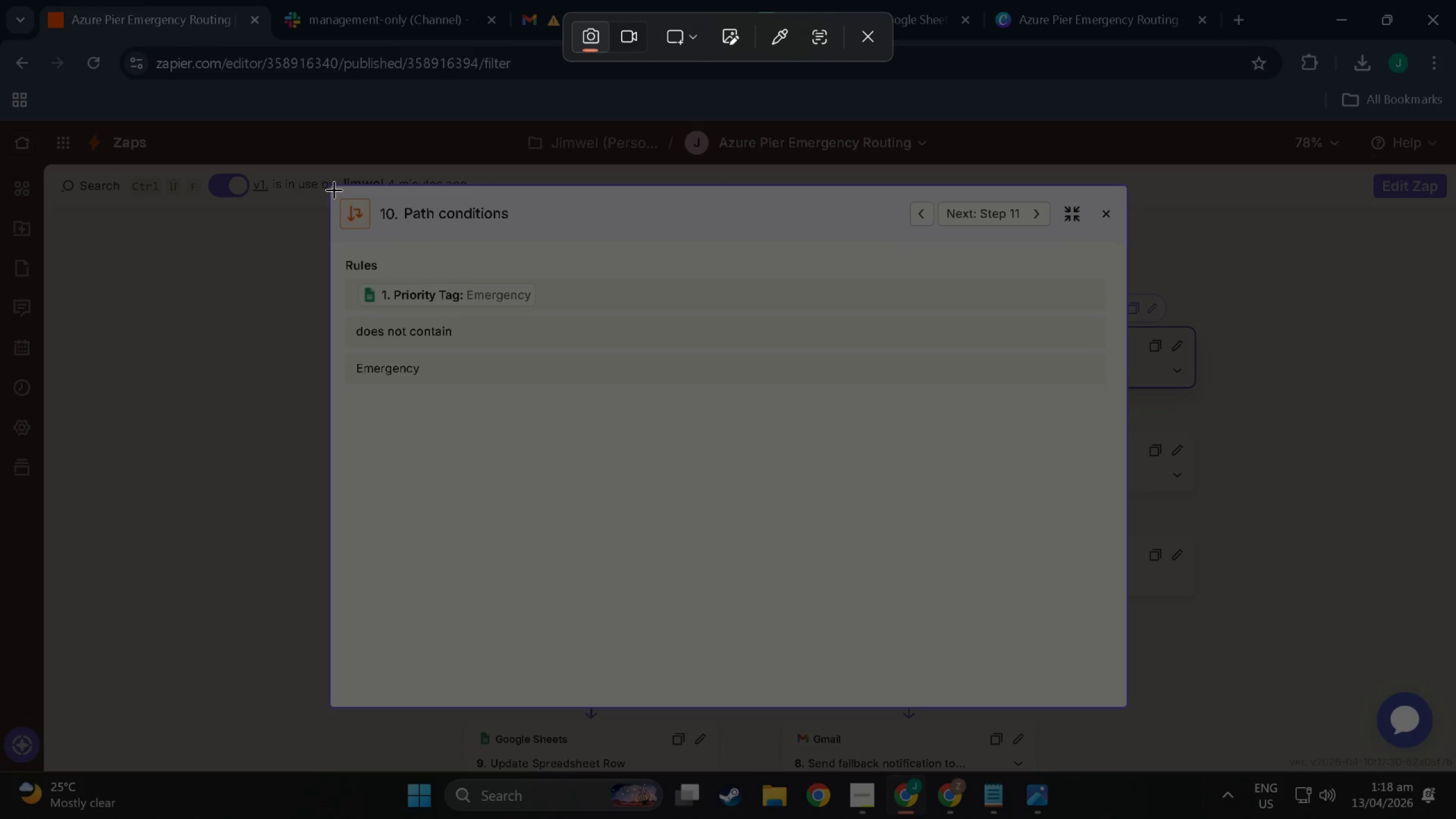 
left_click_drag(start_coordinate=[334, 189], to_coordinate=[1122, 382])
 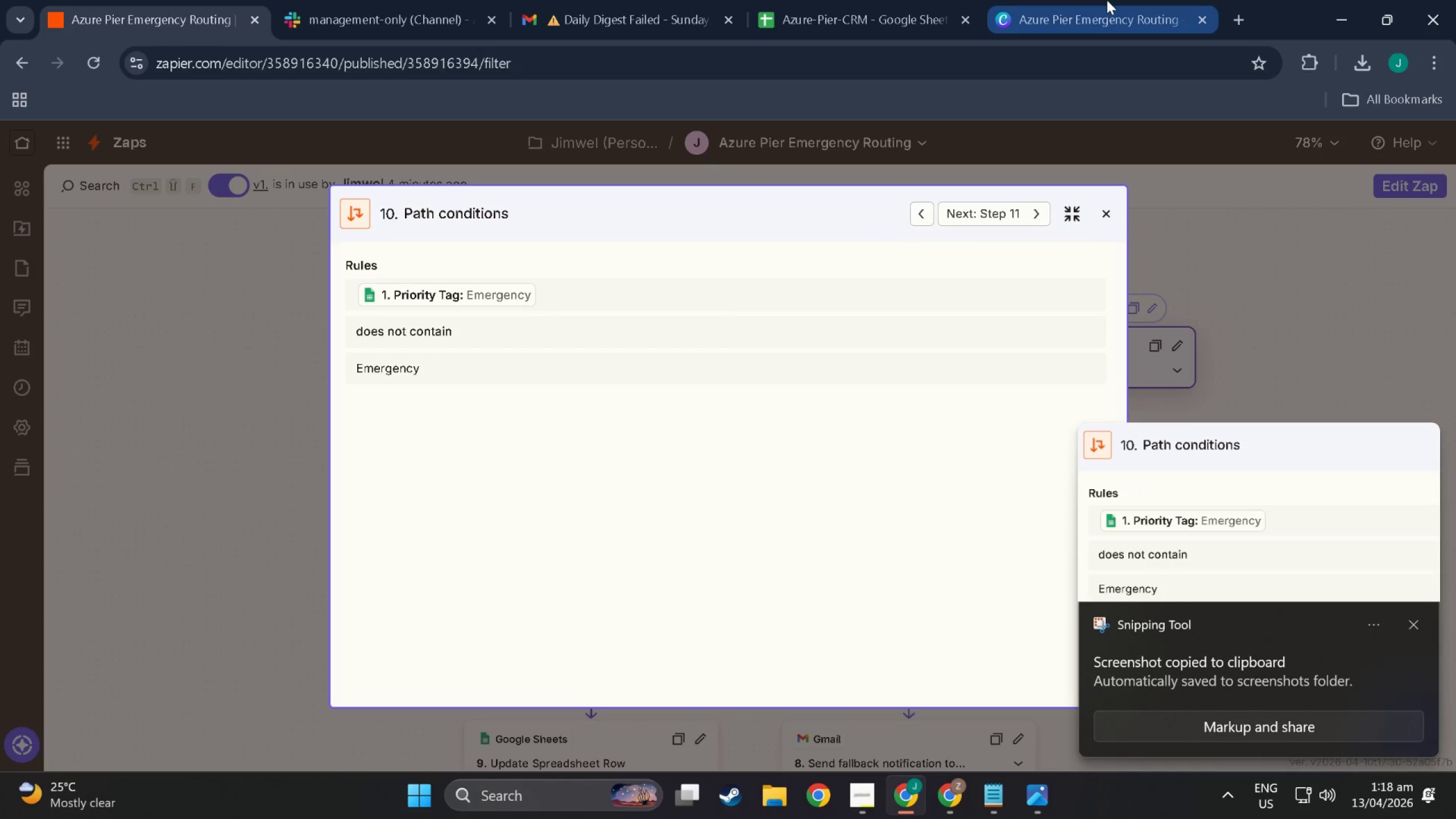 
left_click([1107, 0])
 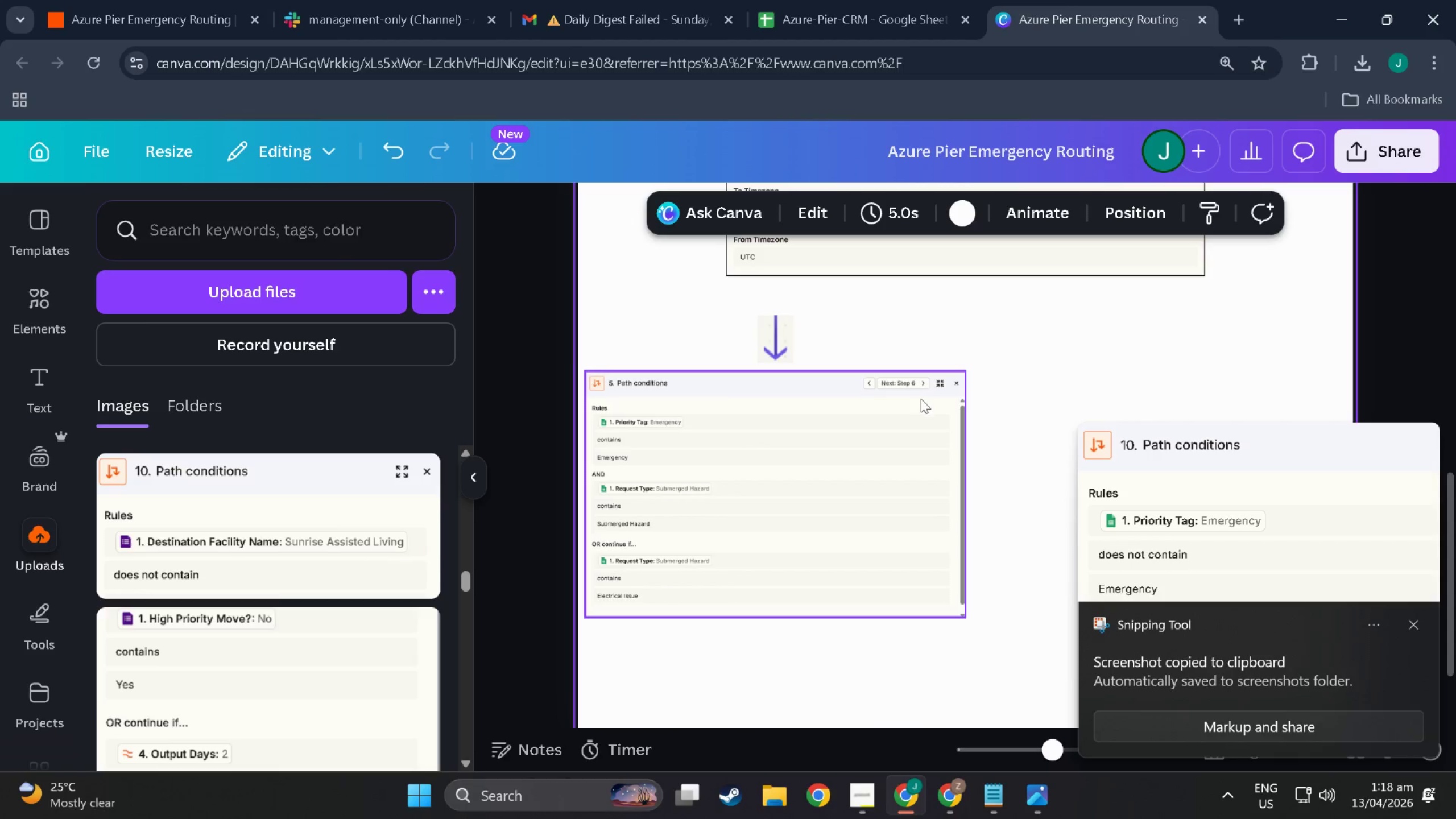 
left_click([1052, 387])
 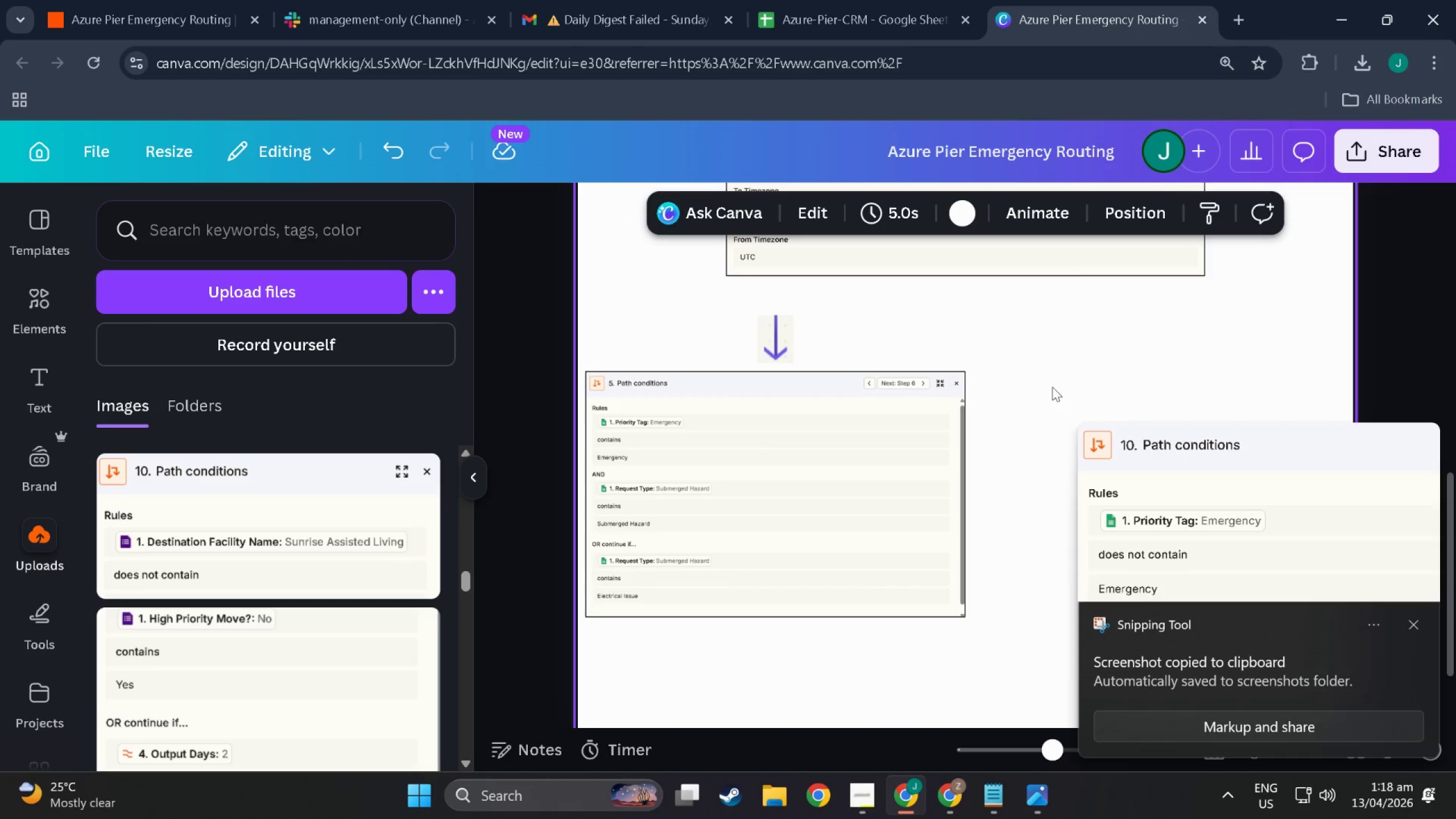 
key(Control+V)
 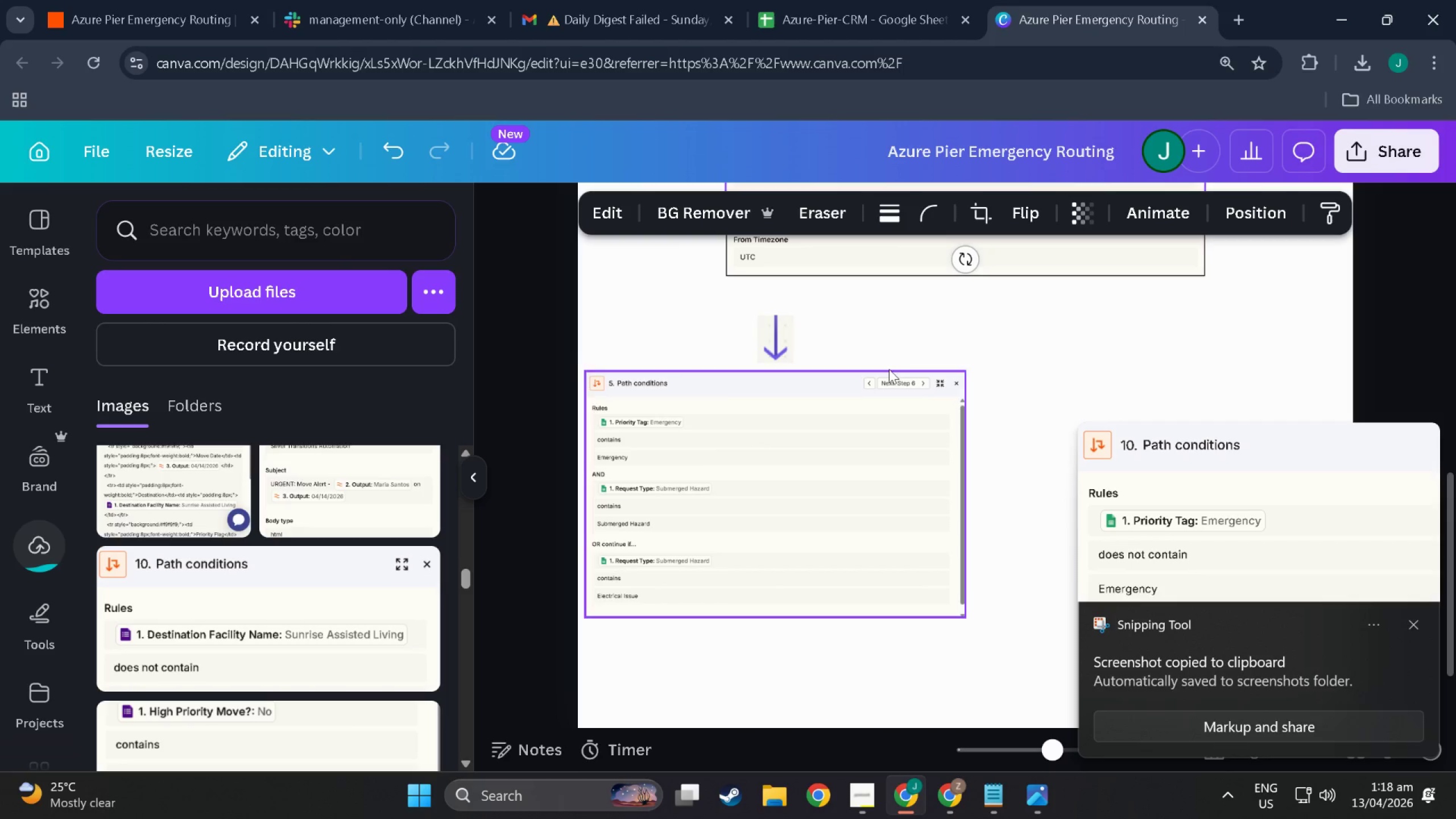 
scroll: coordinate [974, 418], scroll_direction: up, amount: 8.0
 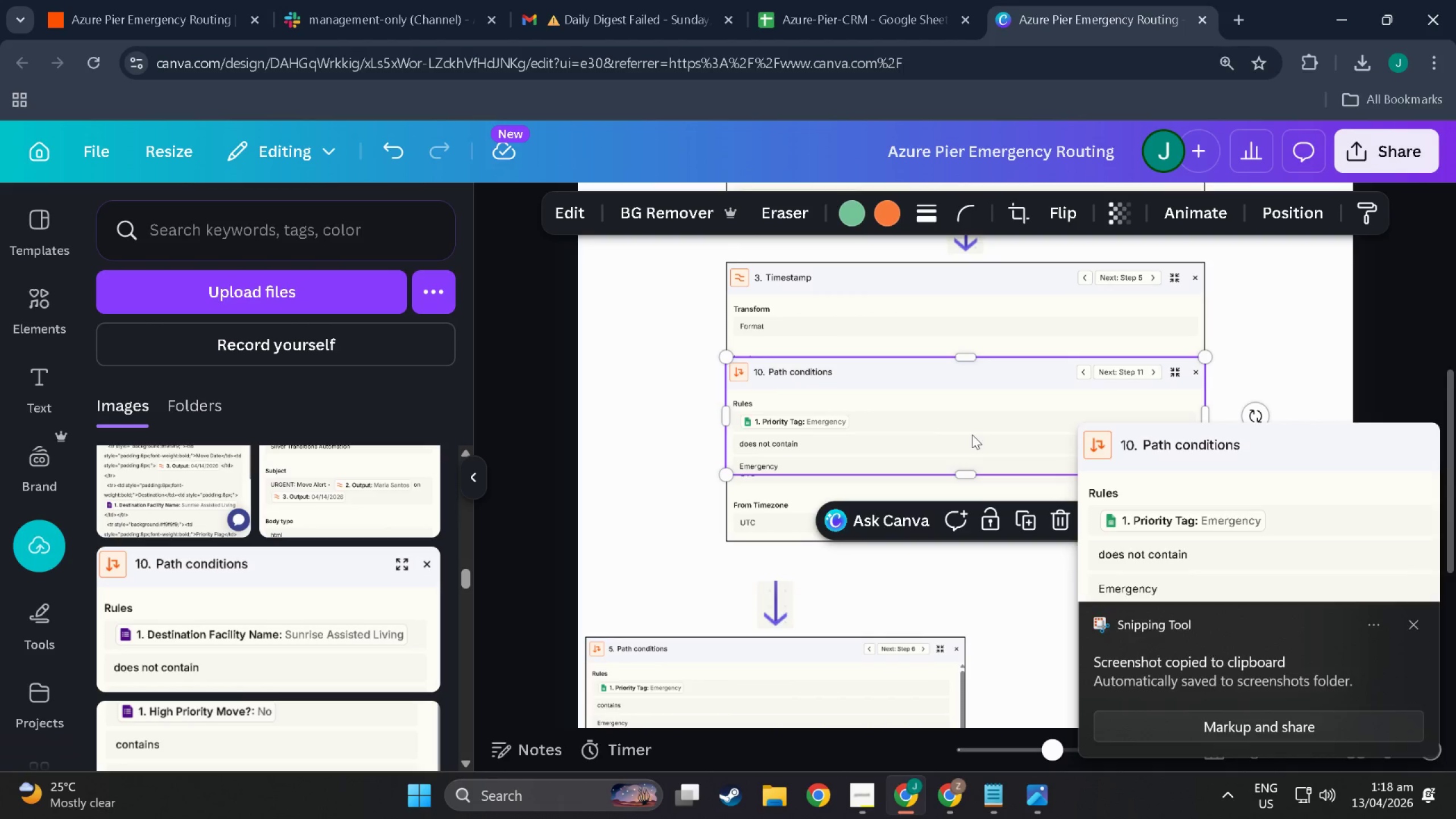 
left_click_drag(start_coordinate=[972, 419], to_coordinate=[835, 599])
 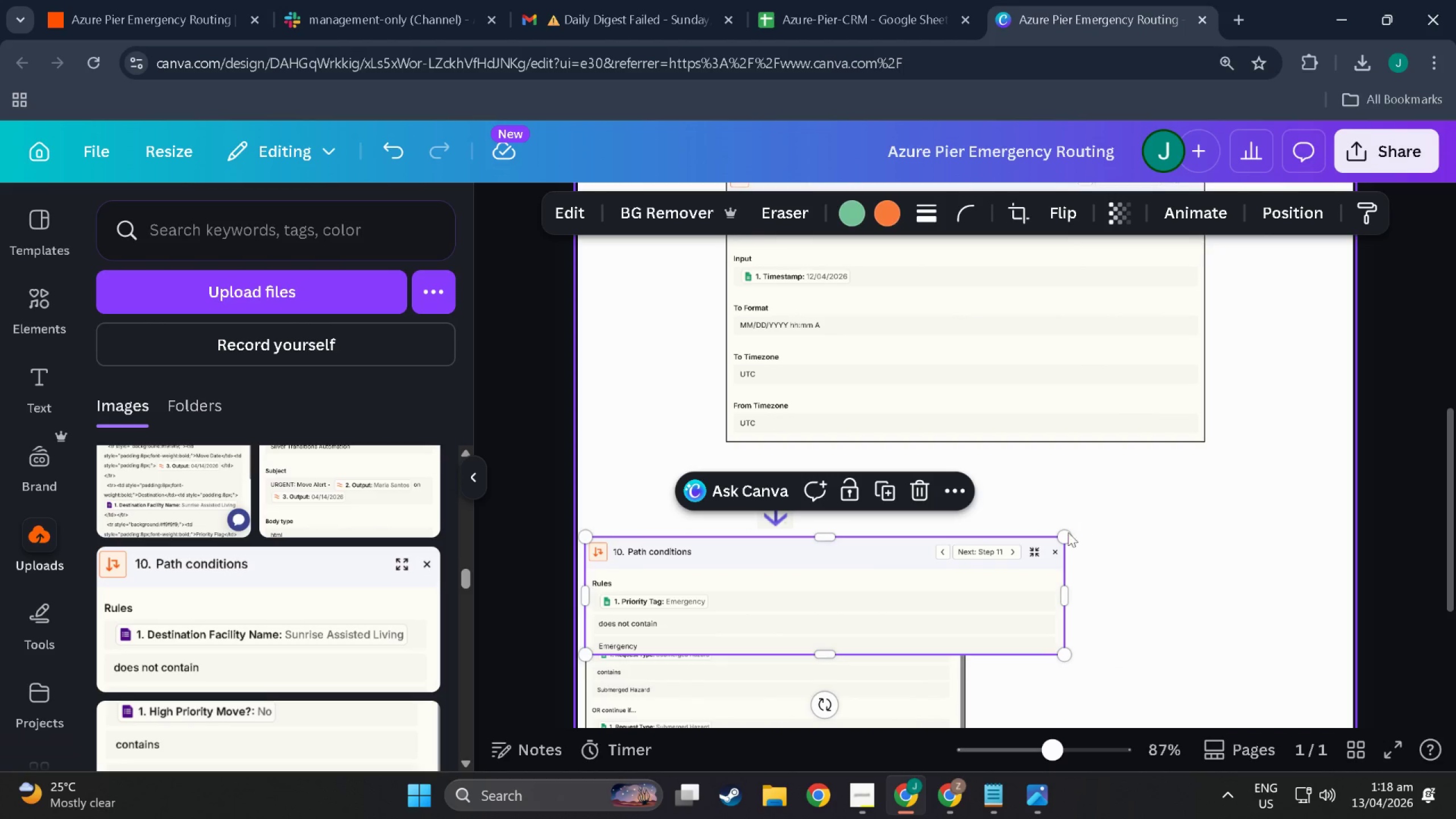 
scroll: coordinate [942, 583], scroll_direction: down, amount: 3.0
 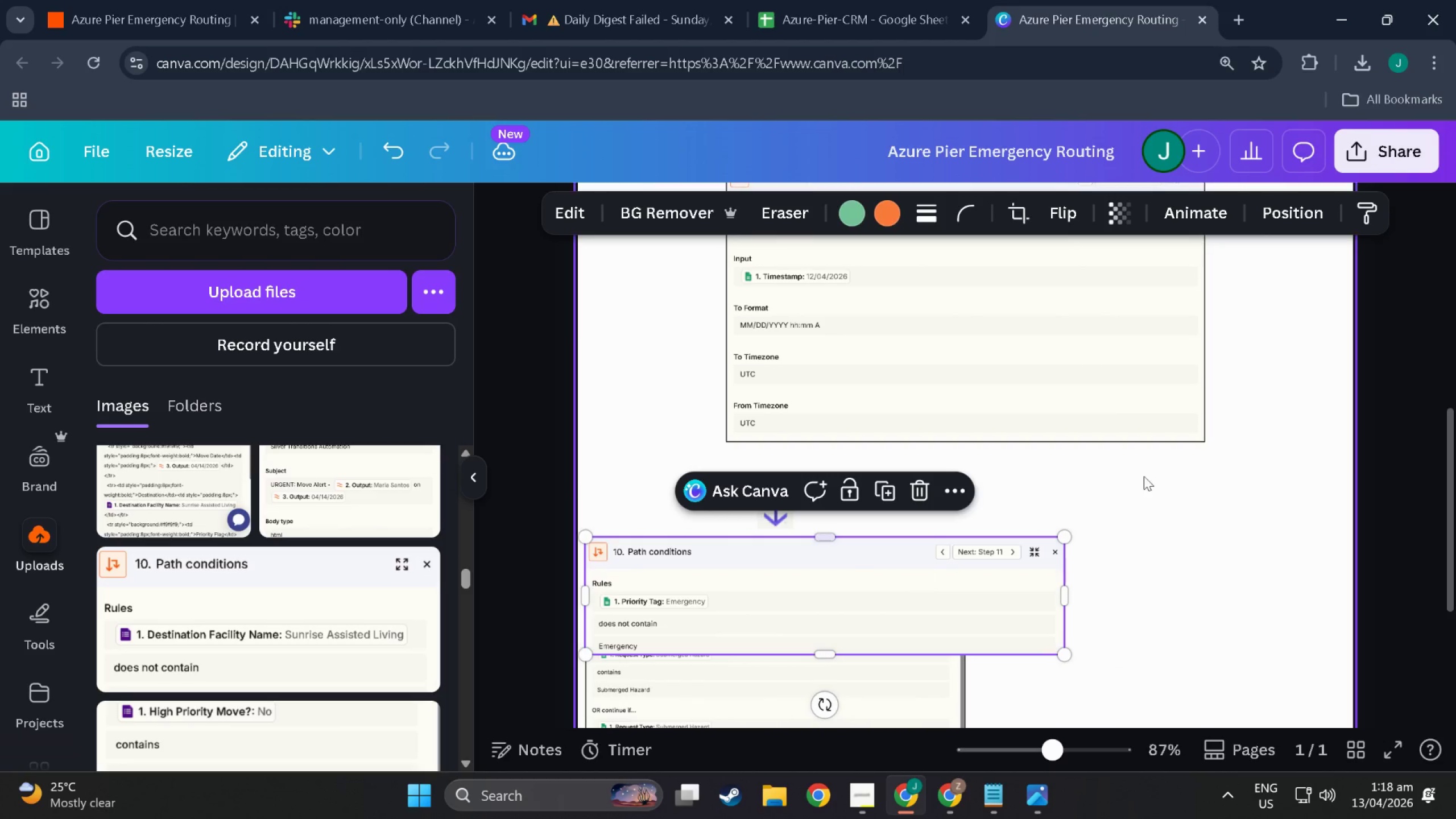 
left_click_drag(start_coordinate=[1065, 533], to_coordinate=[964, 562])
 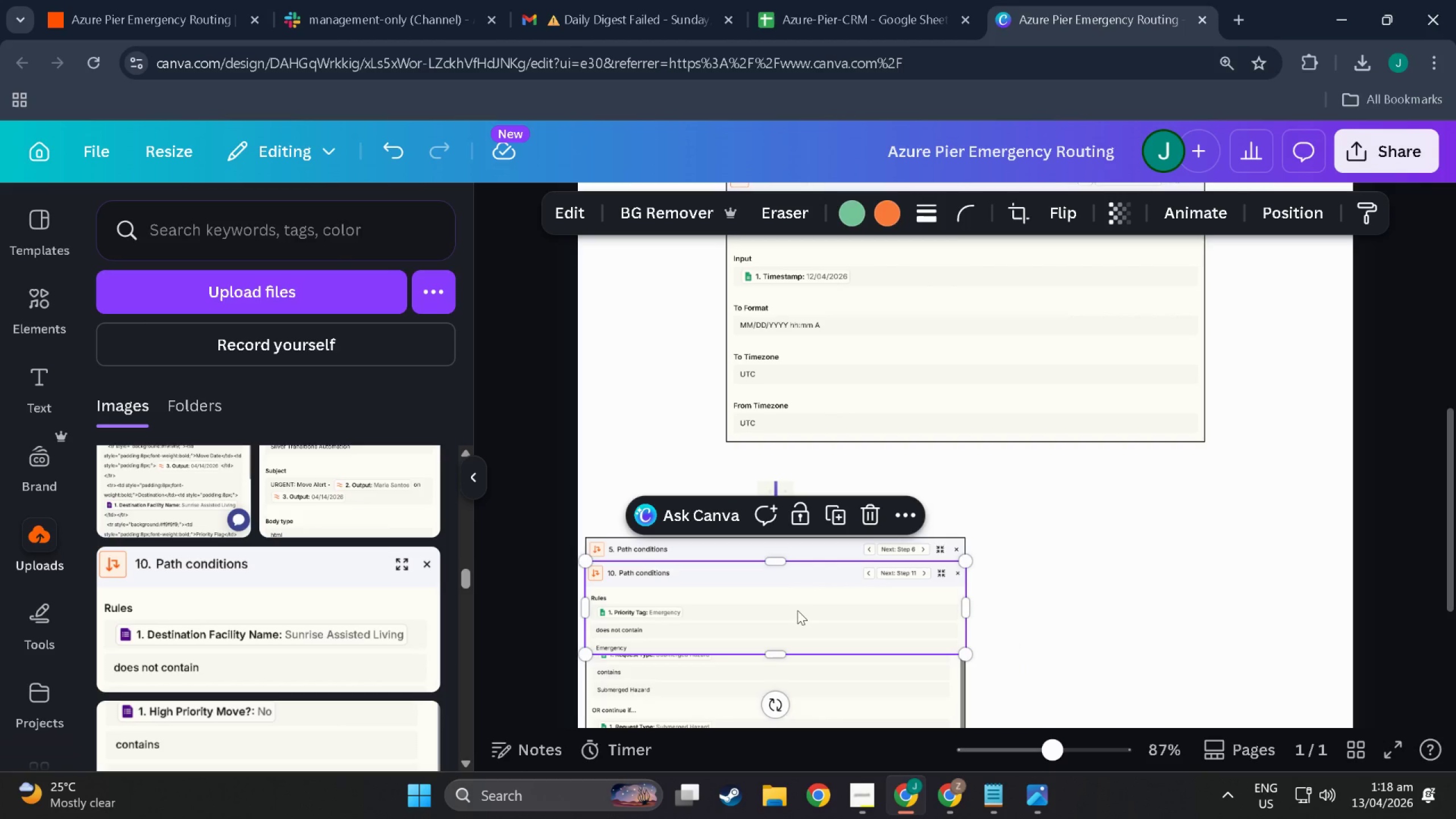 
left_click_drag(start_coordinate=[796, 610], to_coordinate=[1177, 592])
 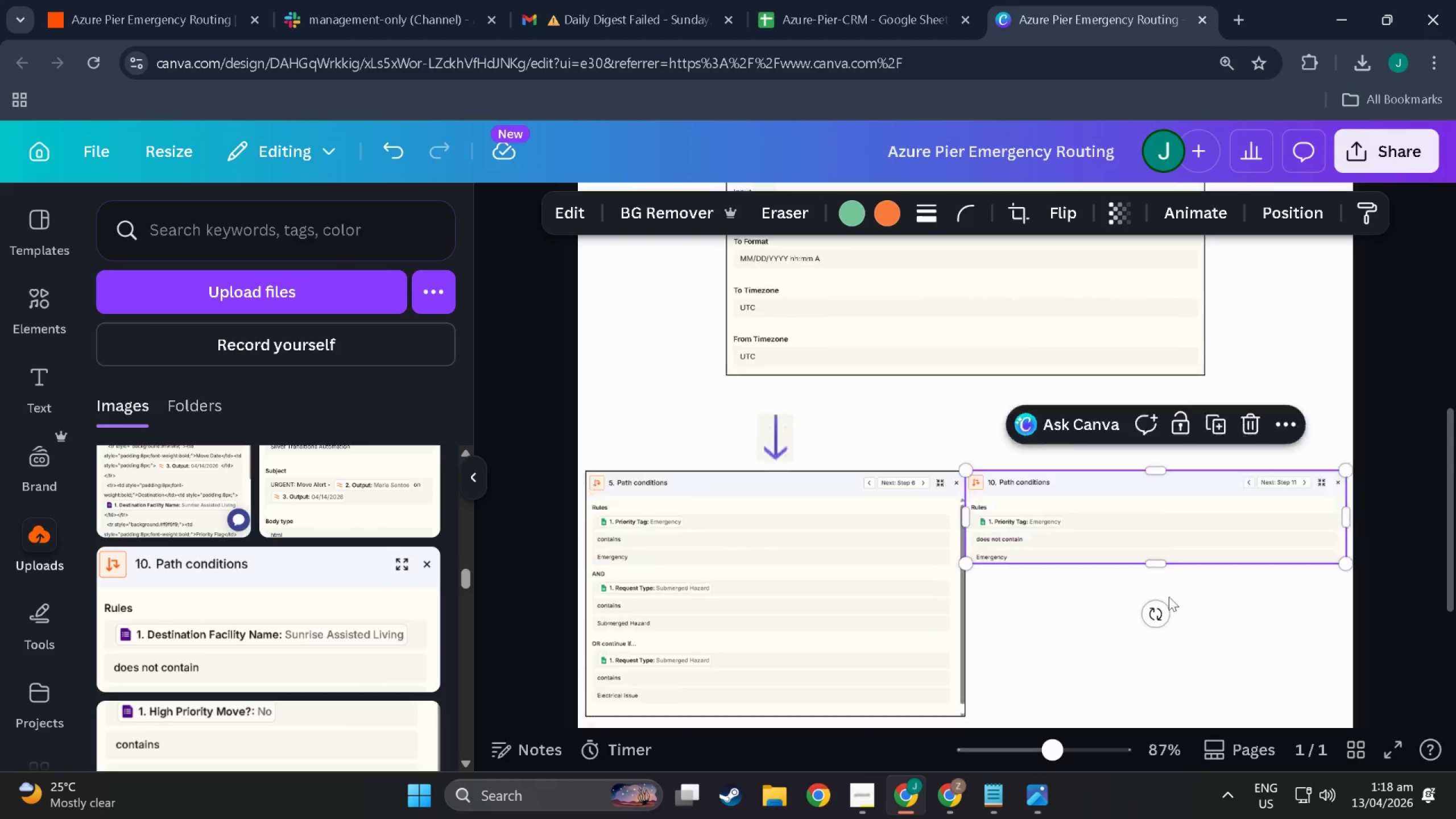 
scroll: coordinate [1169, 597], scroll_direction: down, amount: 5.0
 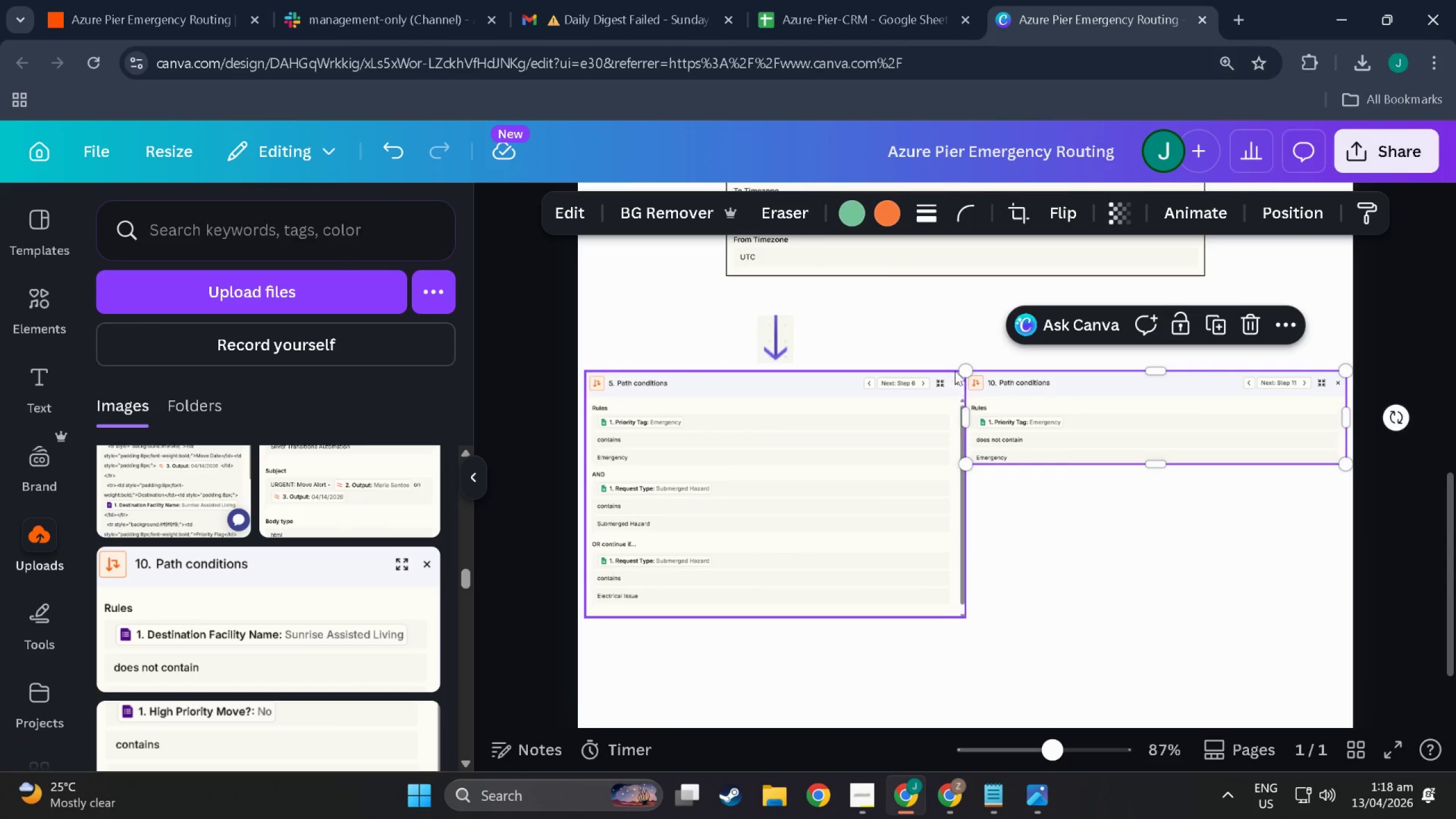 
left_click_drag(start_coordinate=[967, 372], to_coordinate=[973, 378])
 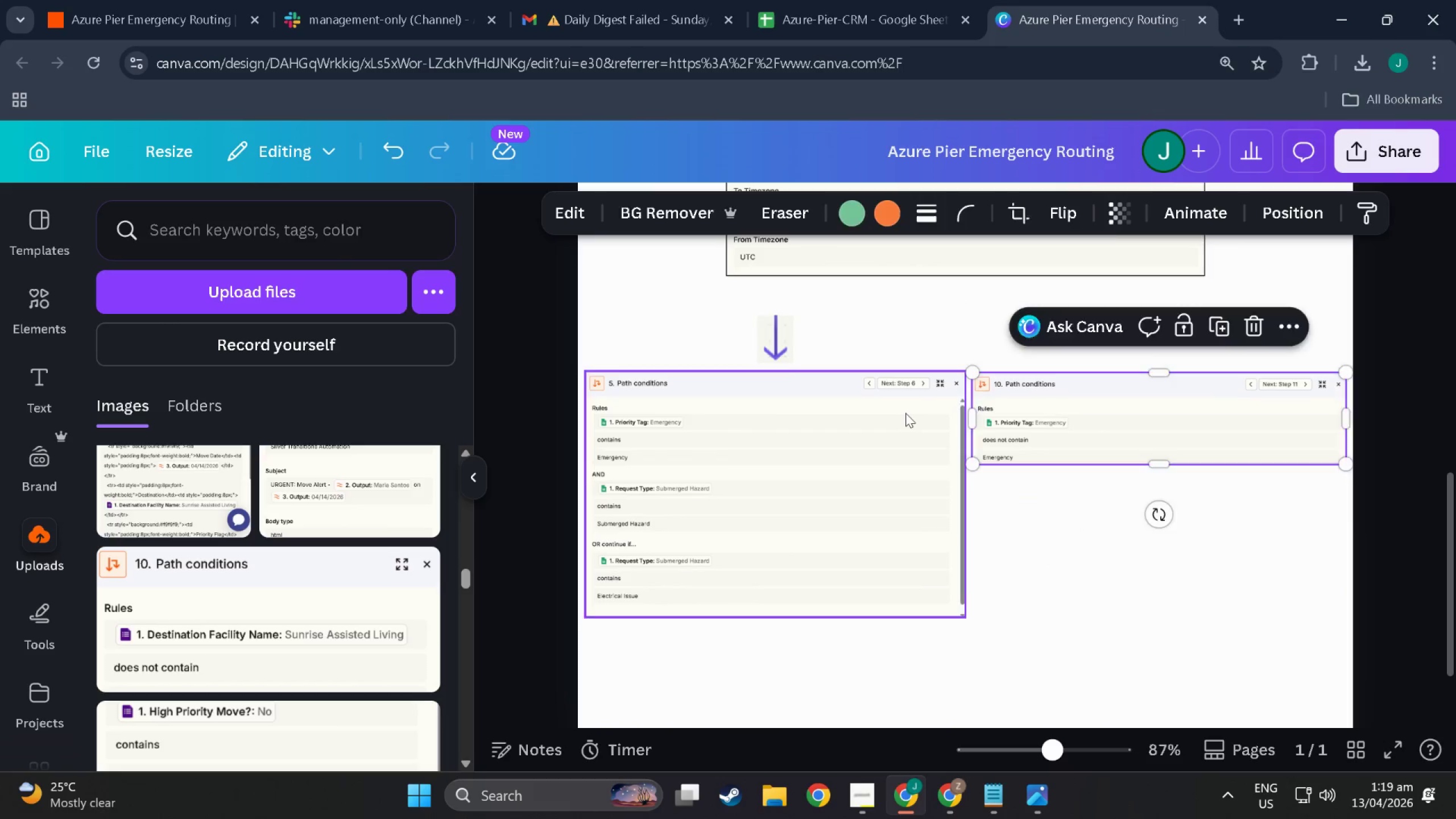 
left_click([905, 413])
 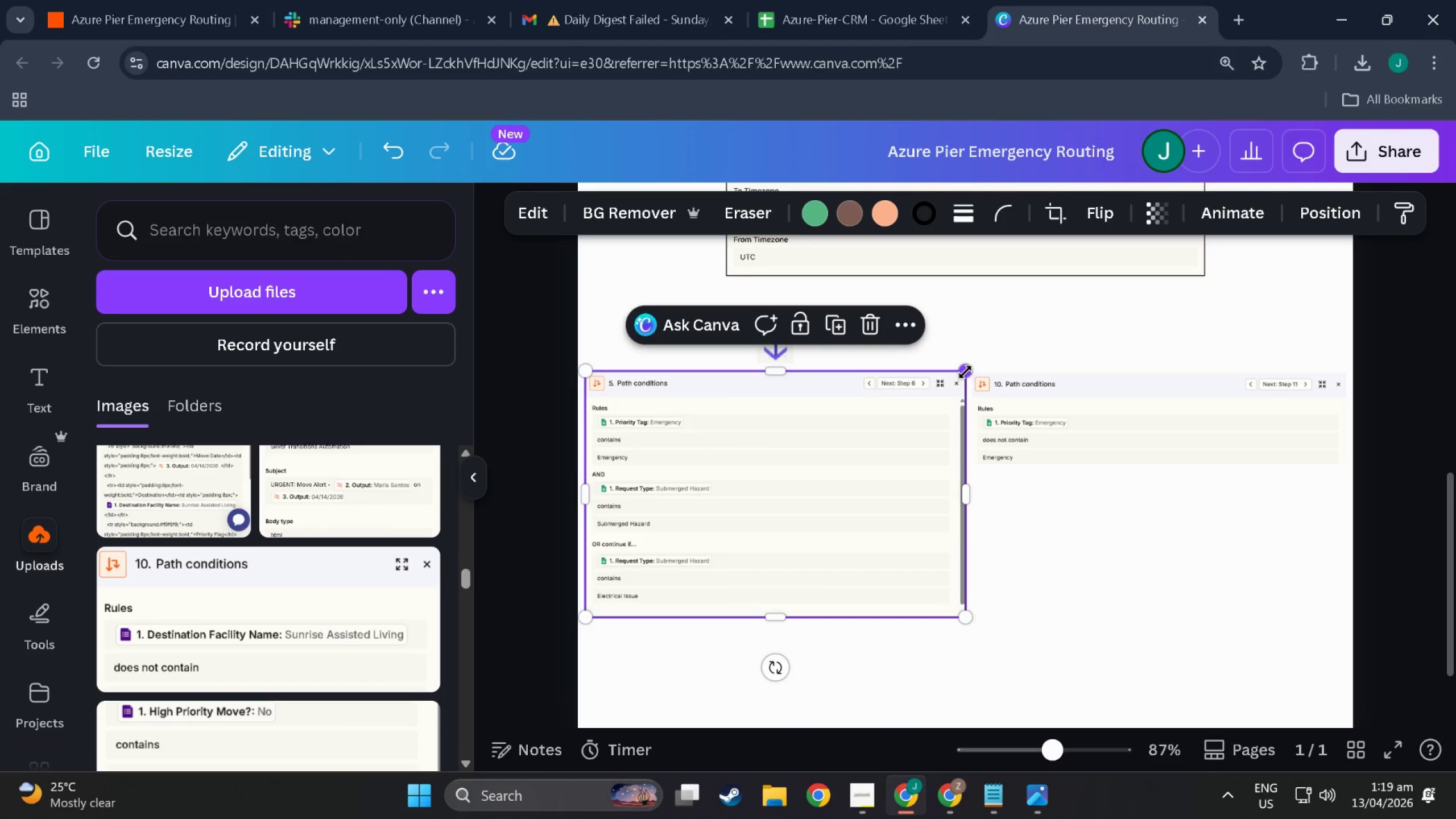 
left_click_drag(start_coordinate=[963, 372], to_coordinate=[955, 375])
 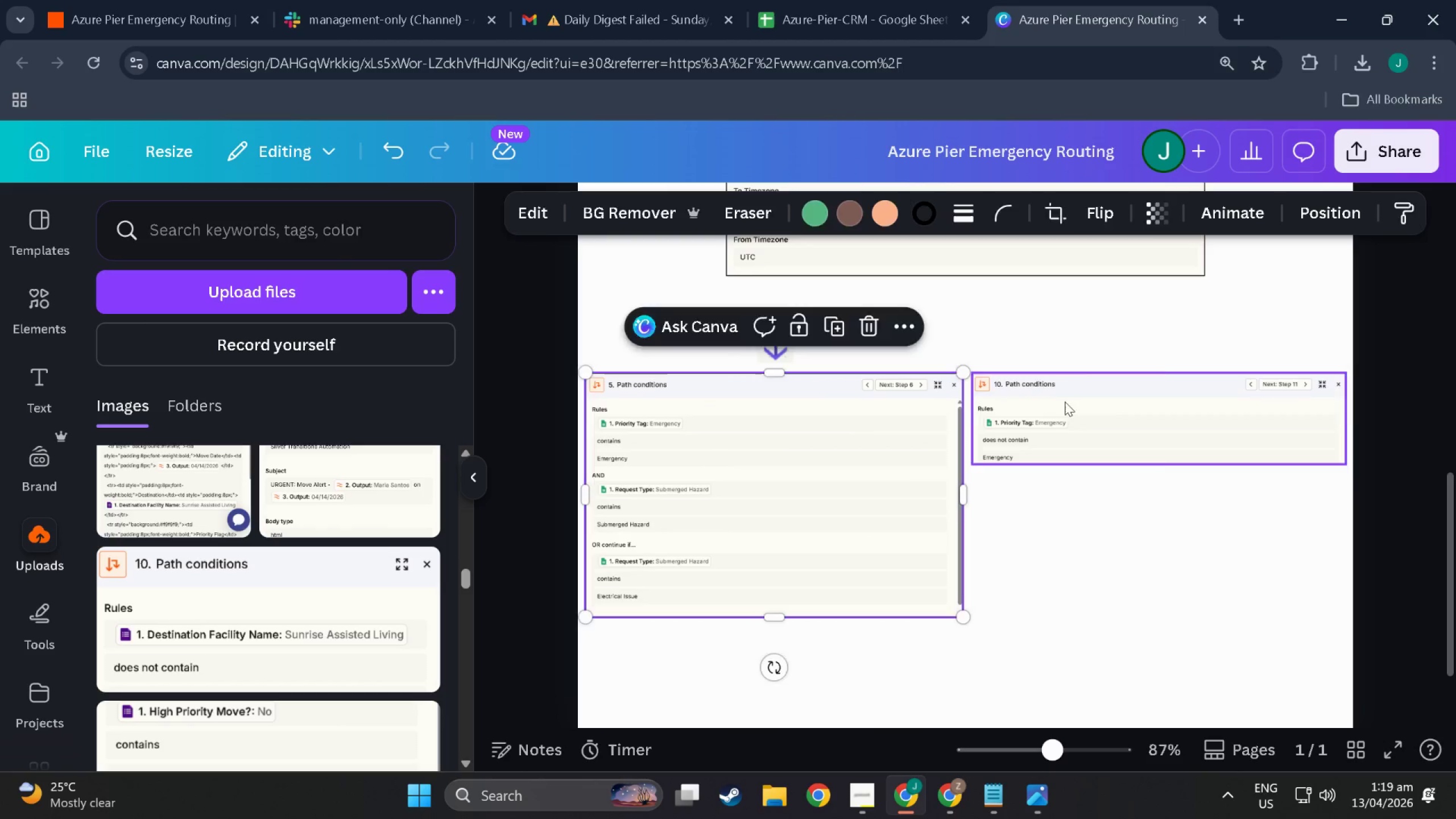 
left_click_drag(start_coordinate=[1065, 402], to_coordinate=[680, 407])
 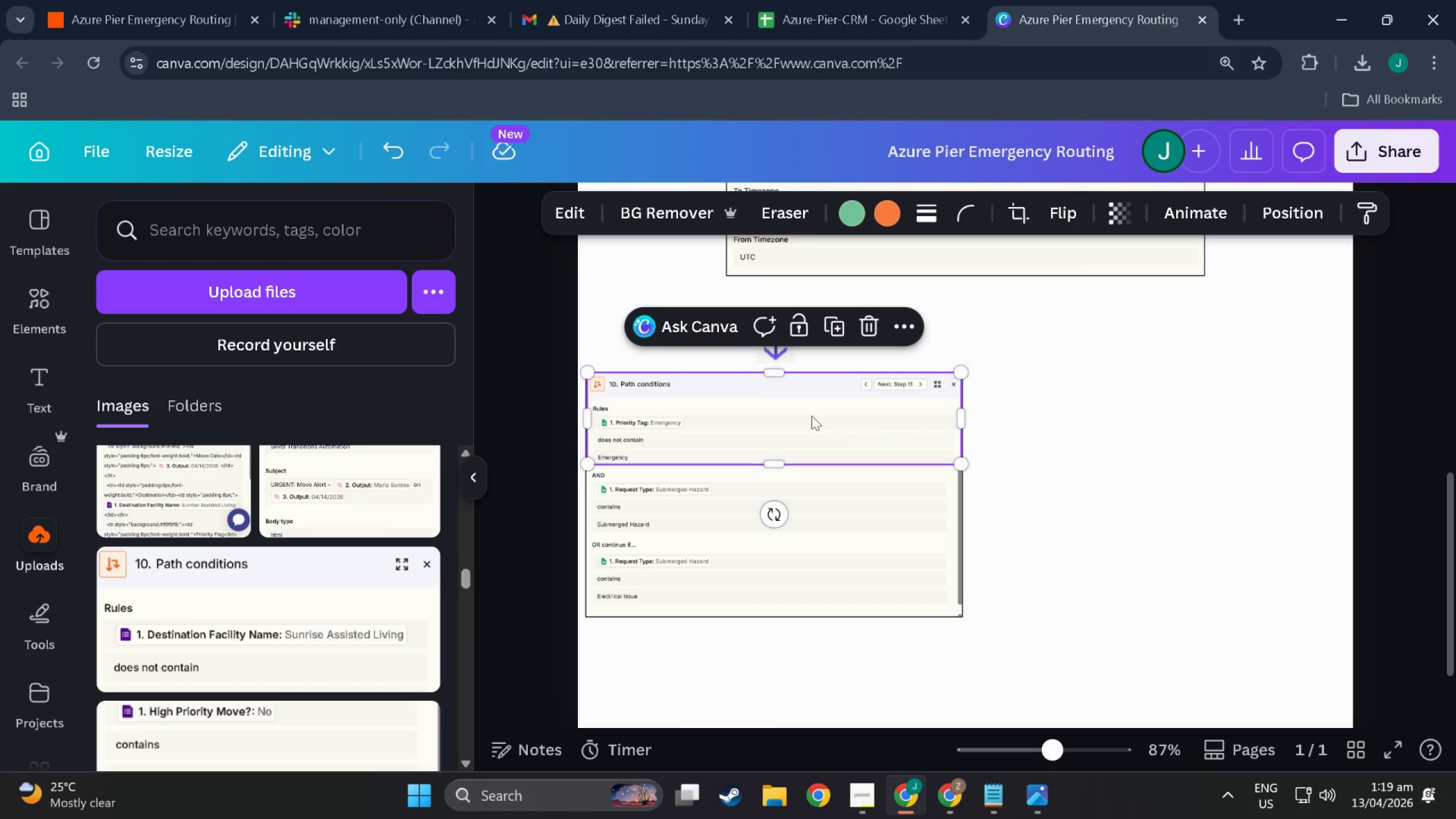 
left_click_drag(start_coordinate=[767, 407], to_coordinate=[1153, 408])
 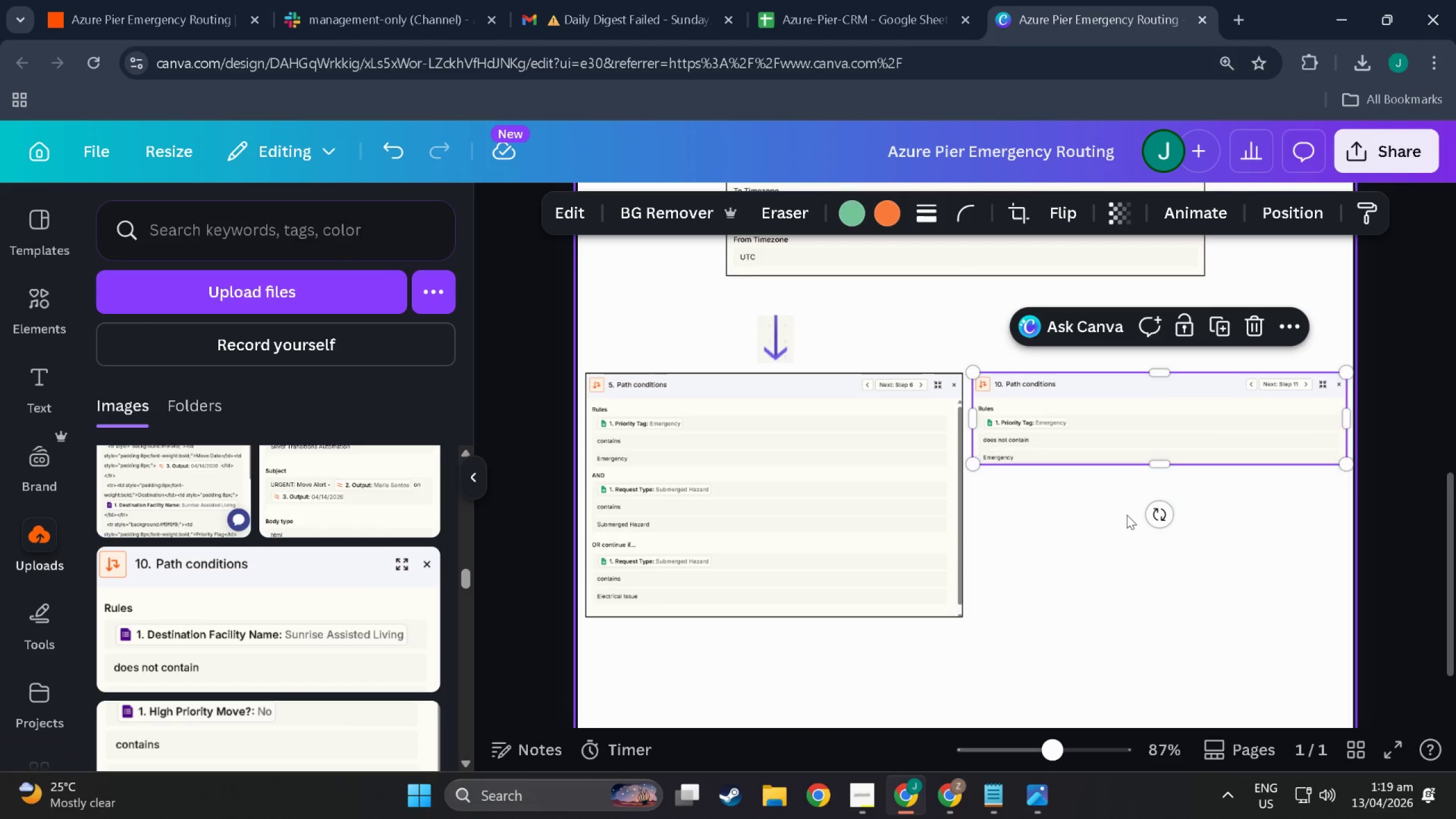 
left_click([1128, 528])
 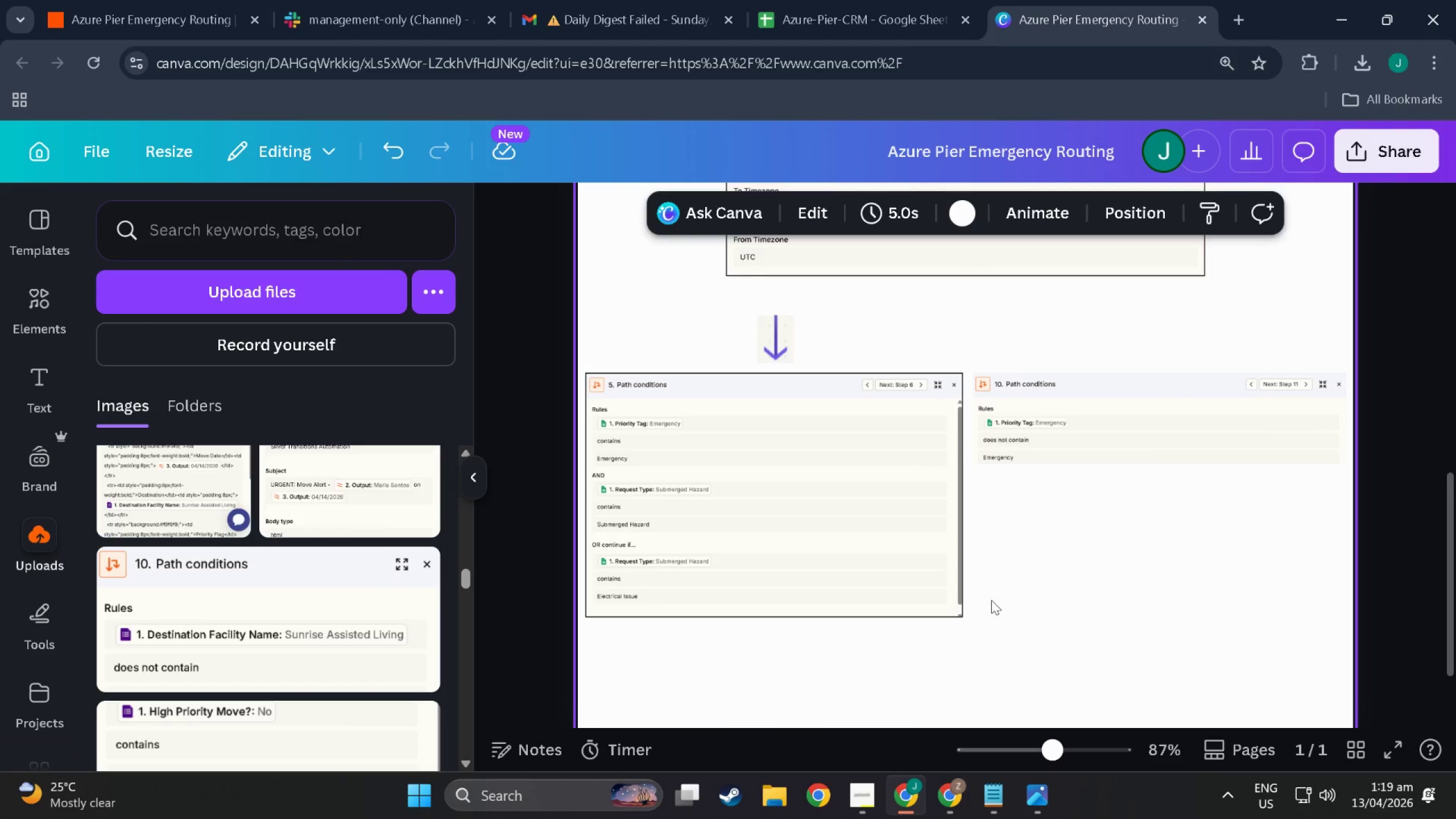 
left_click([1073, 469])
 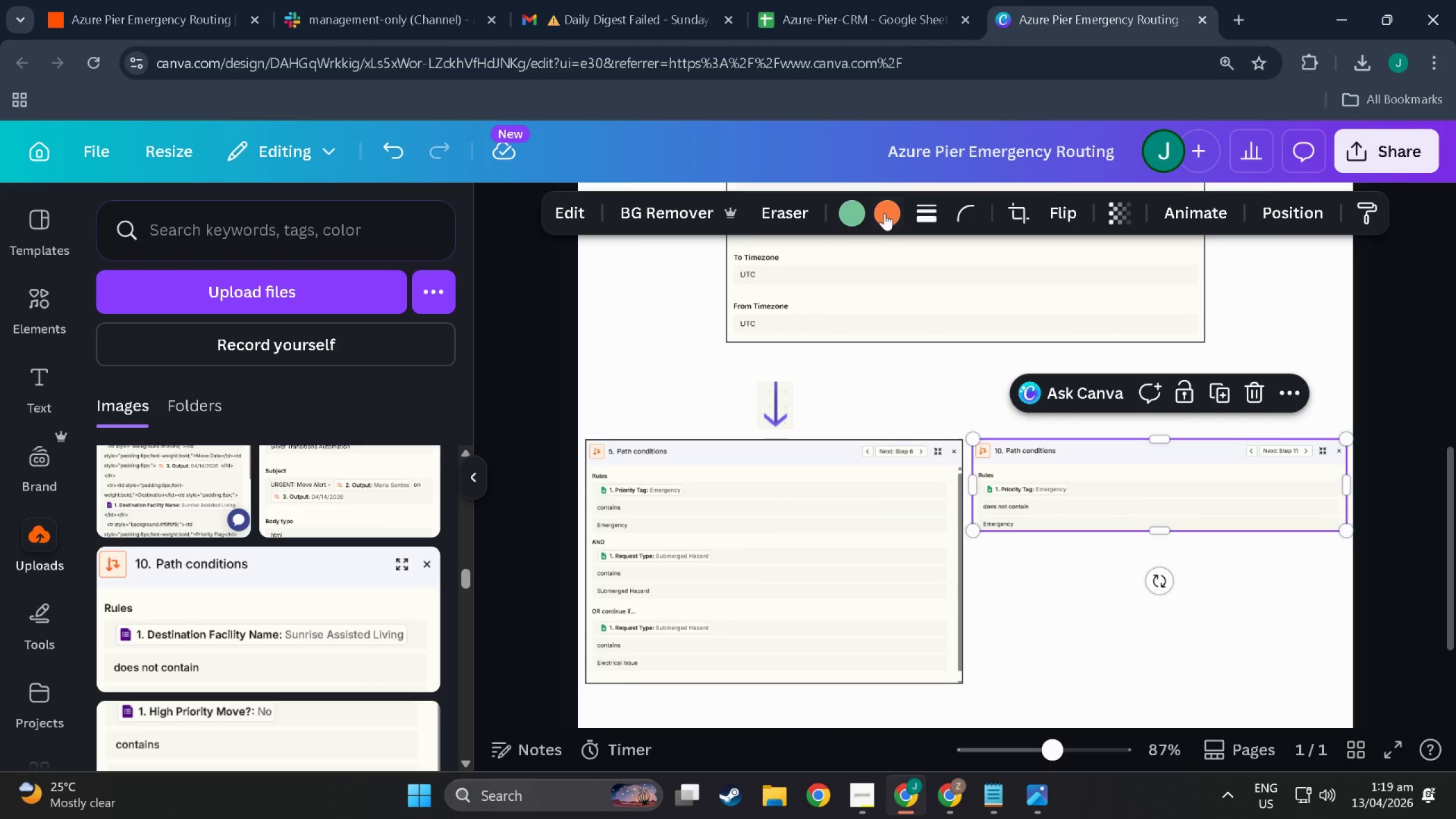 
scroll: coordinate [987, 600], scroll_direction: up, amount: 2.0
 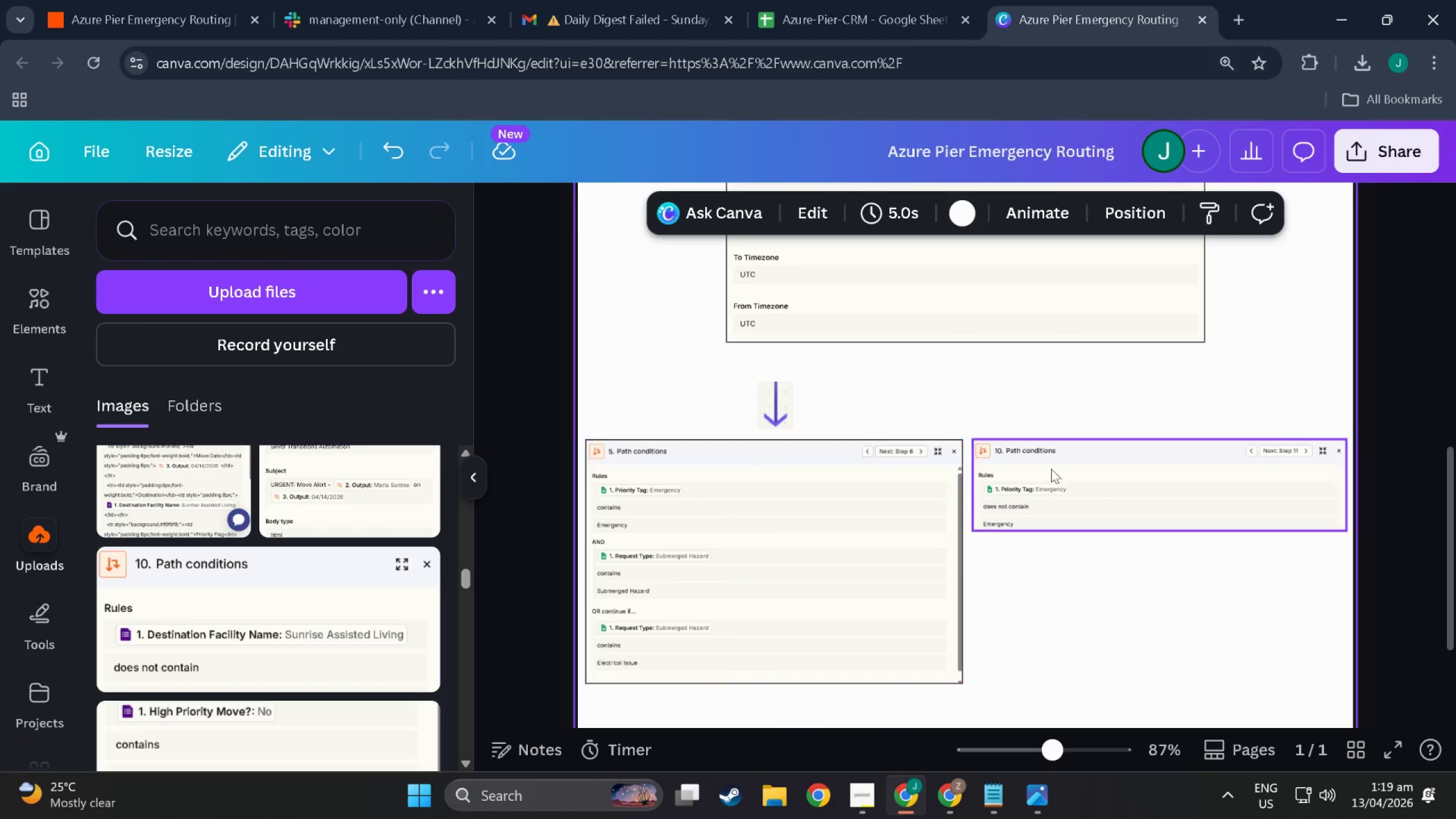 
left_click([915, 219])
 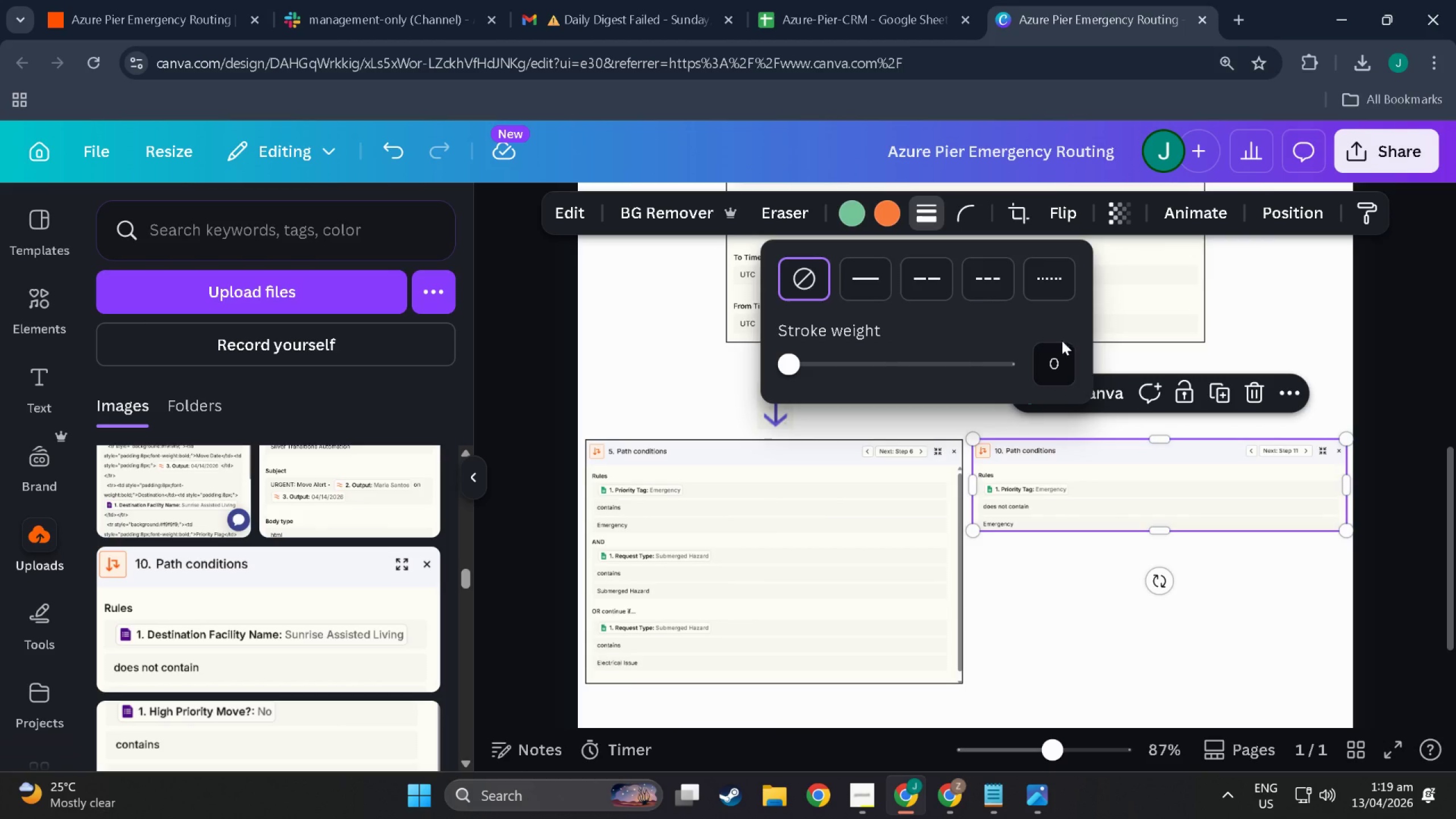 
left_click([1067, 362])
 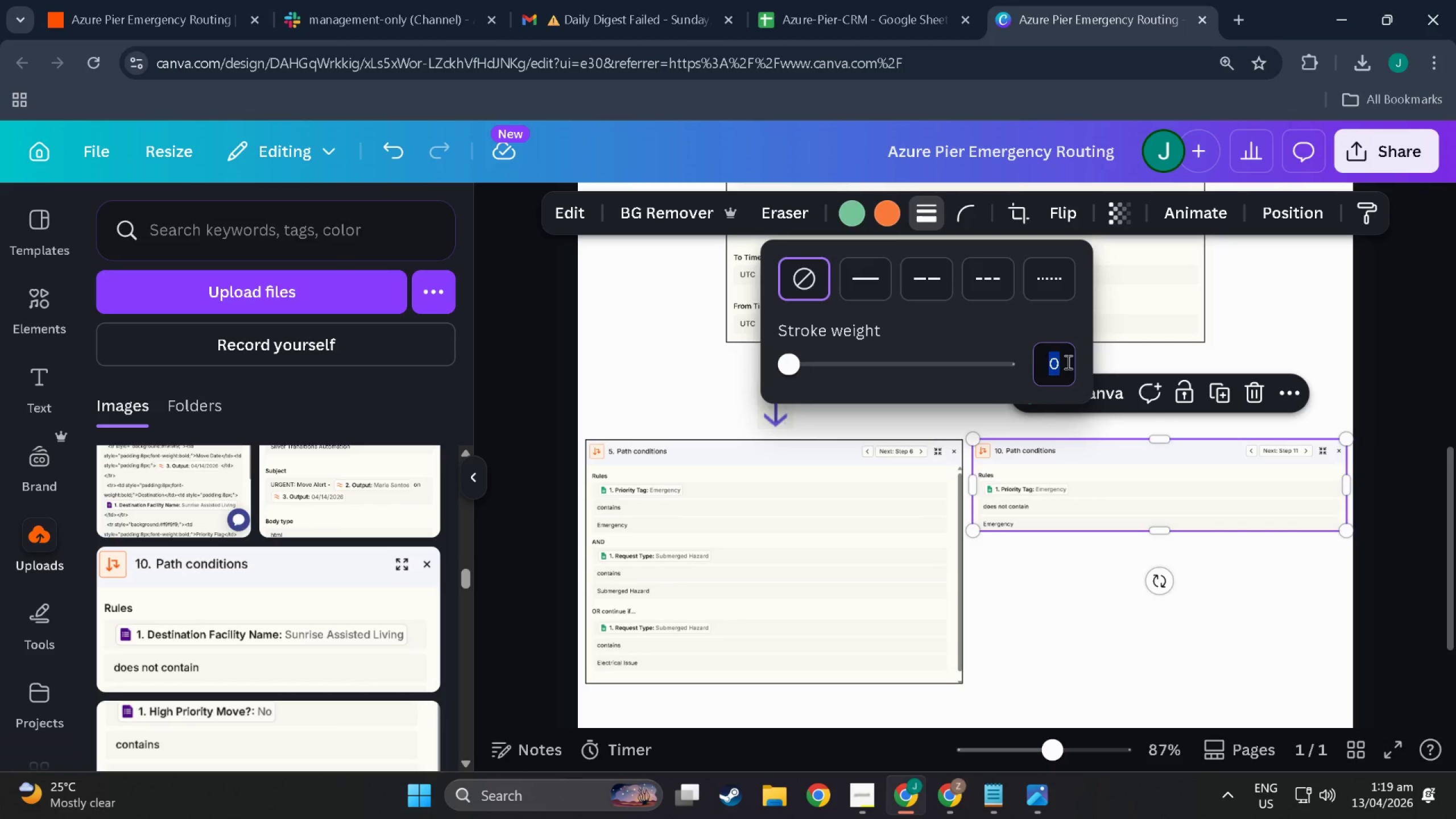 
key(End)
 